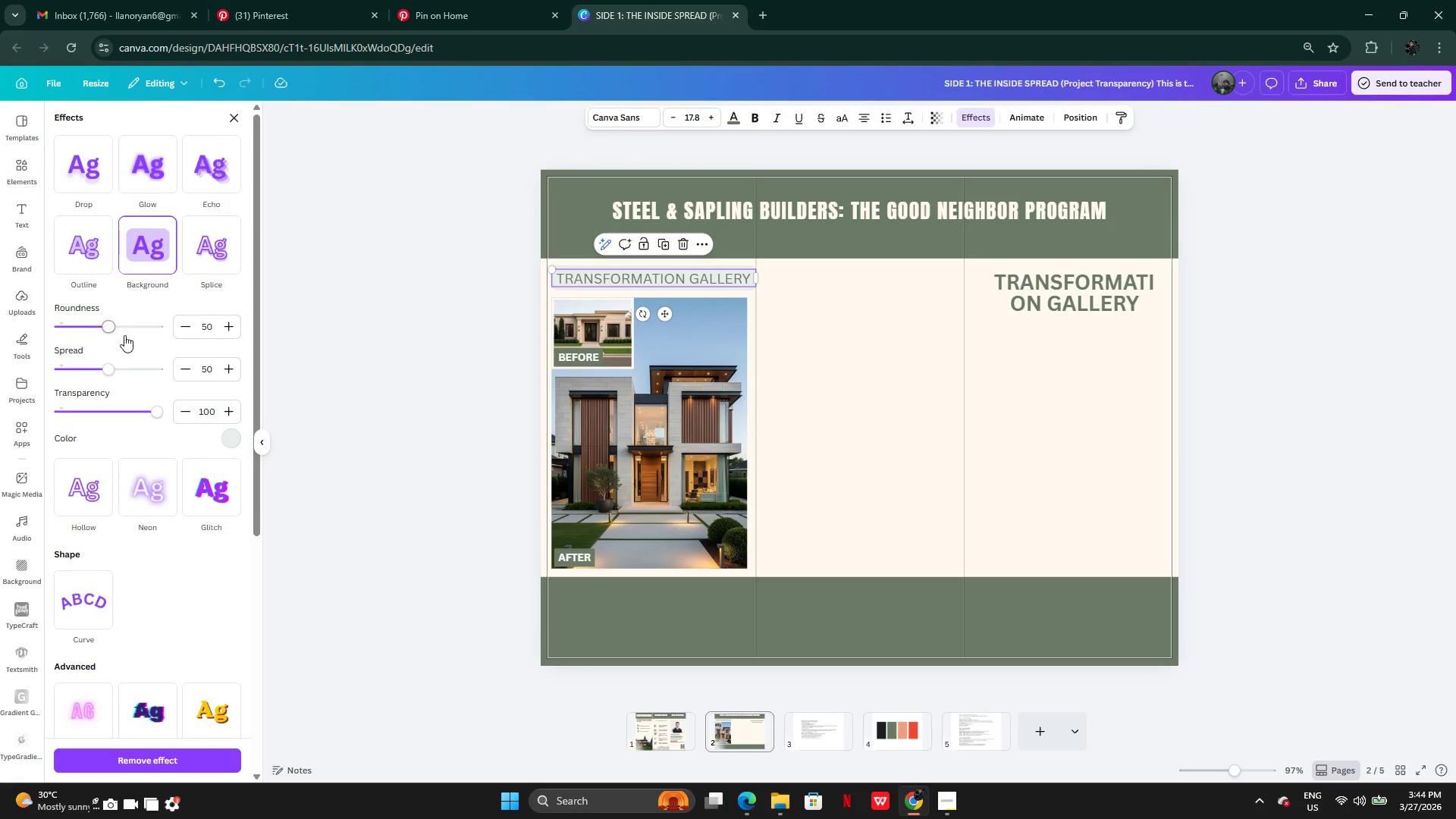 
left_click_drag(start_coordinate=[120, 332], to_coordinate=[0, 356])
 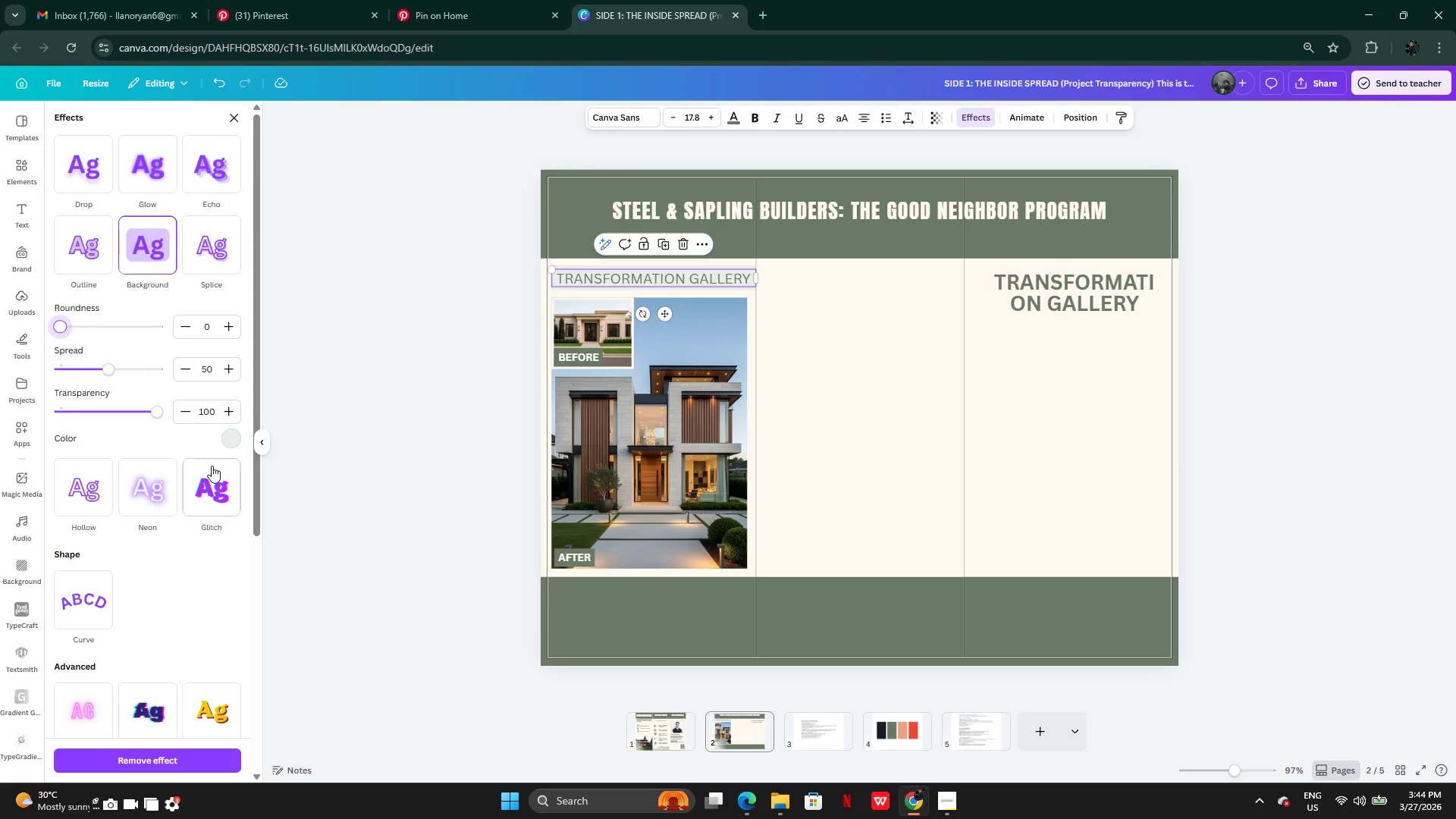 
left_click([234, 435])
 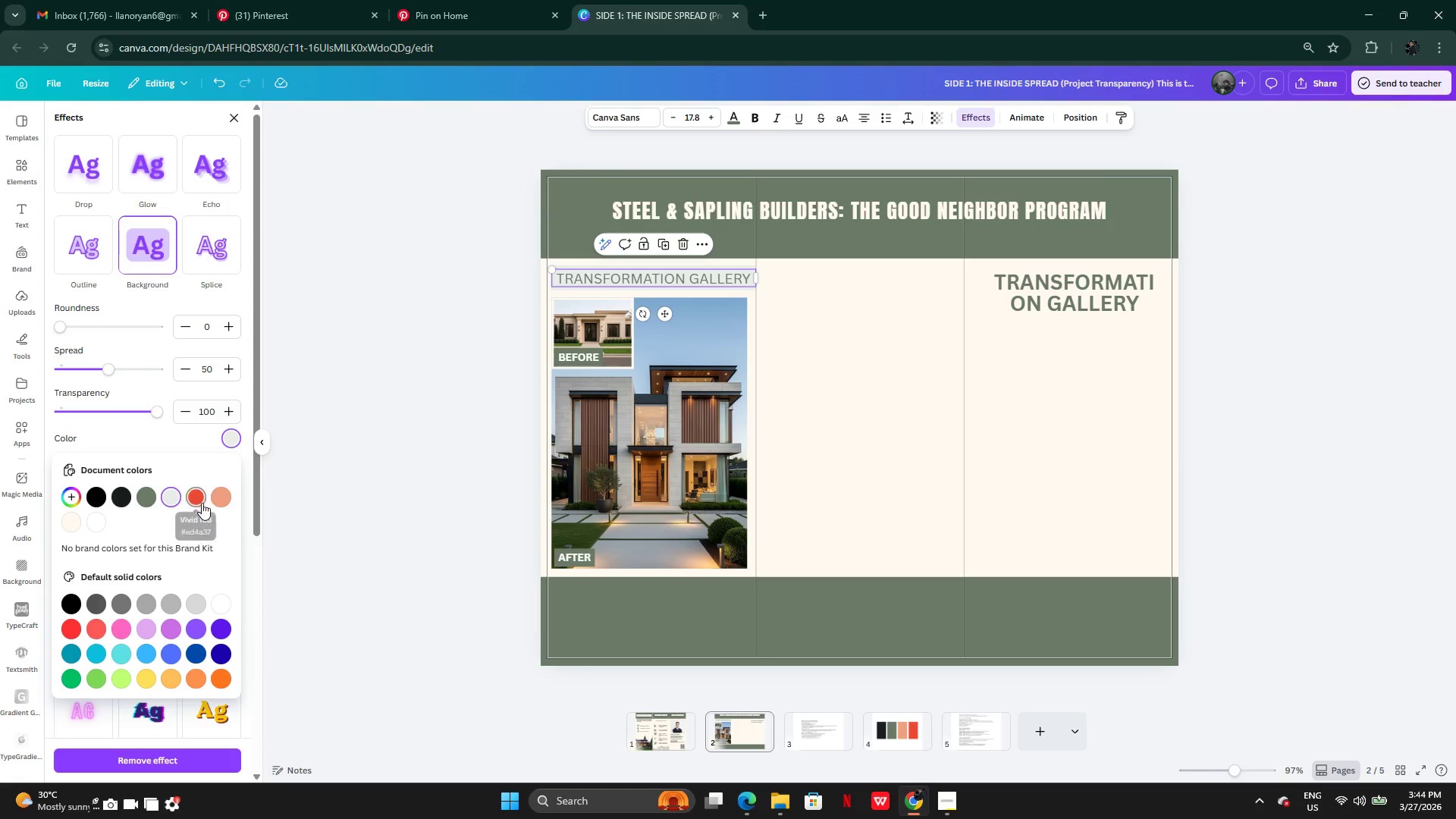 
left_click([221, 499])
 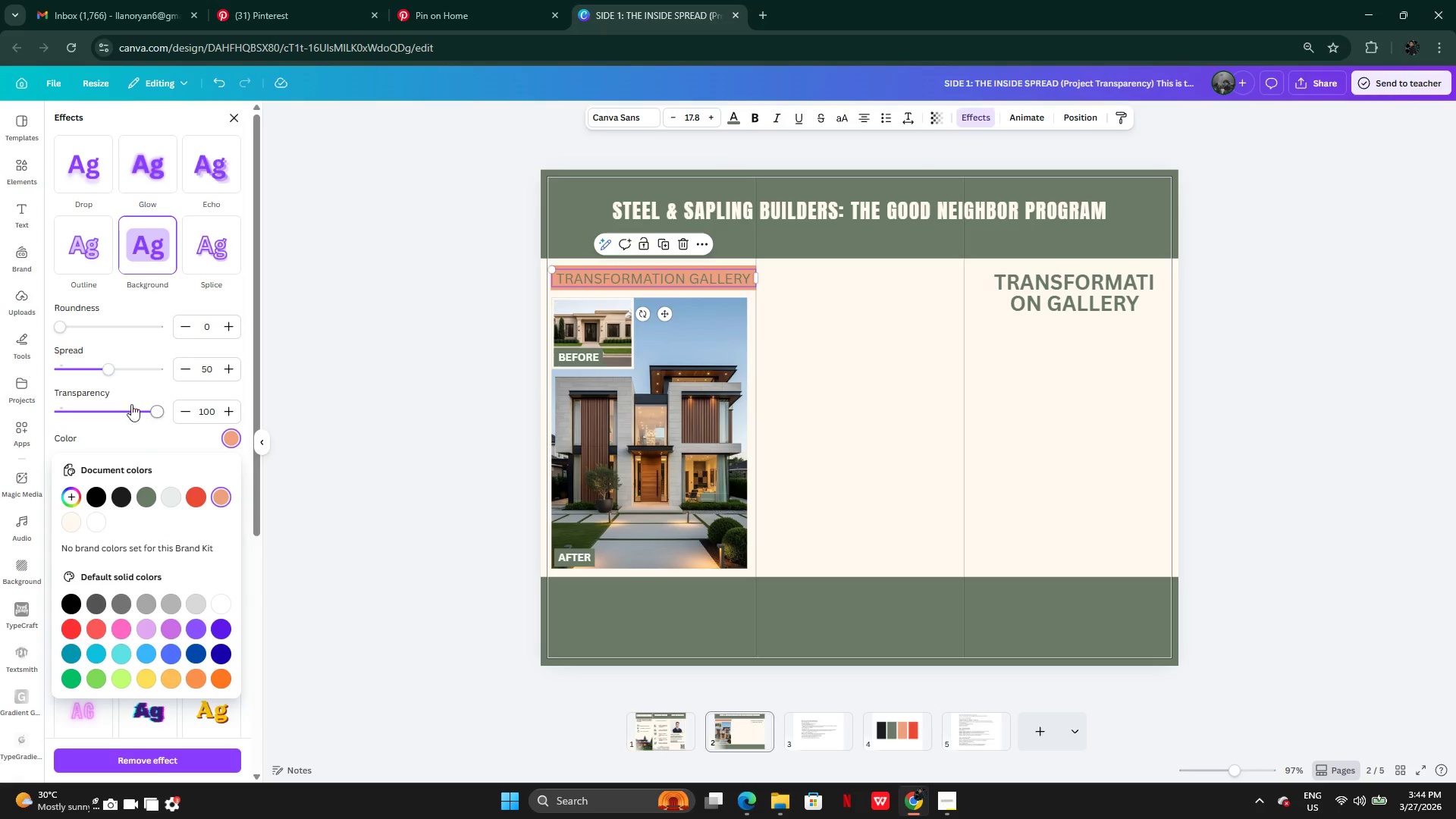 
left_click_drag(start_coordinate=[117, 408], to_coordinate=[80, 417])
 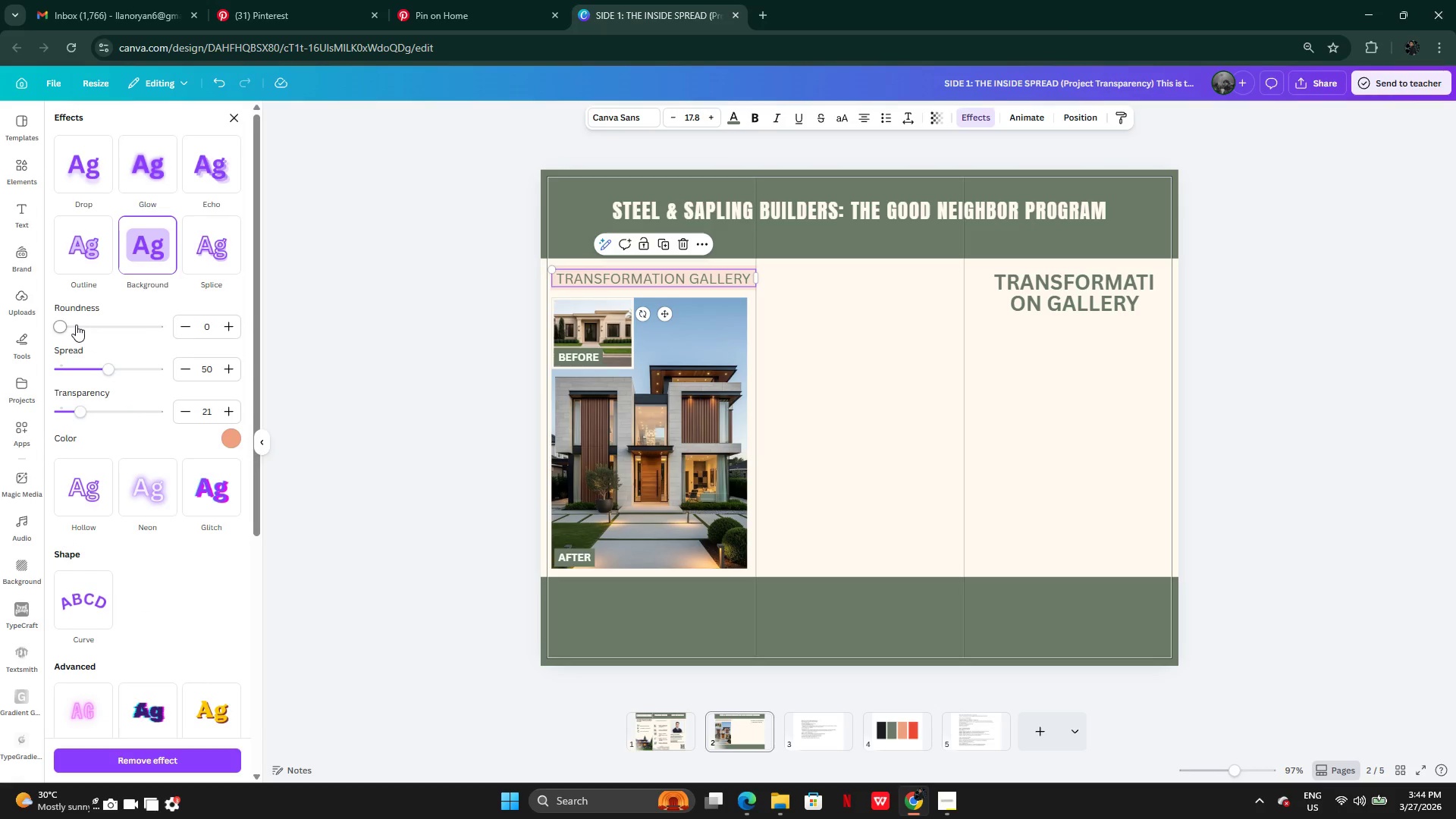 
left_click_drag(start_coordinate=[76, 325], to_coordinate=[66, 337])
 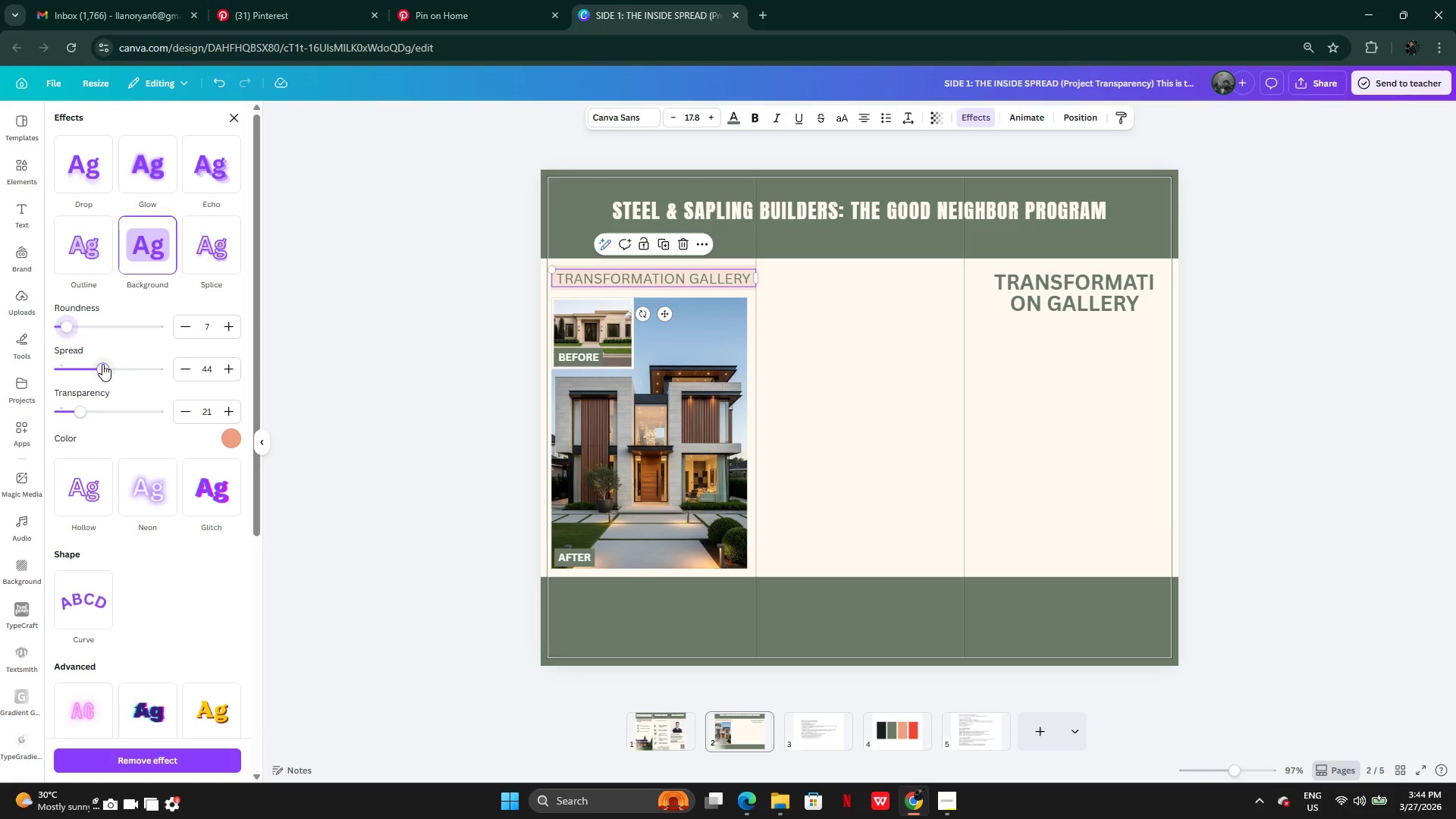 
left_click_drag(start_coordinate=[102, 364], to_coordinate=[113, 373])
 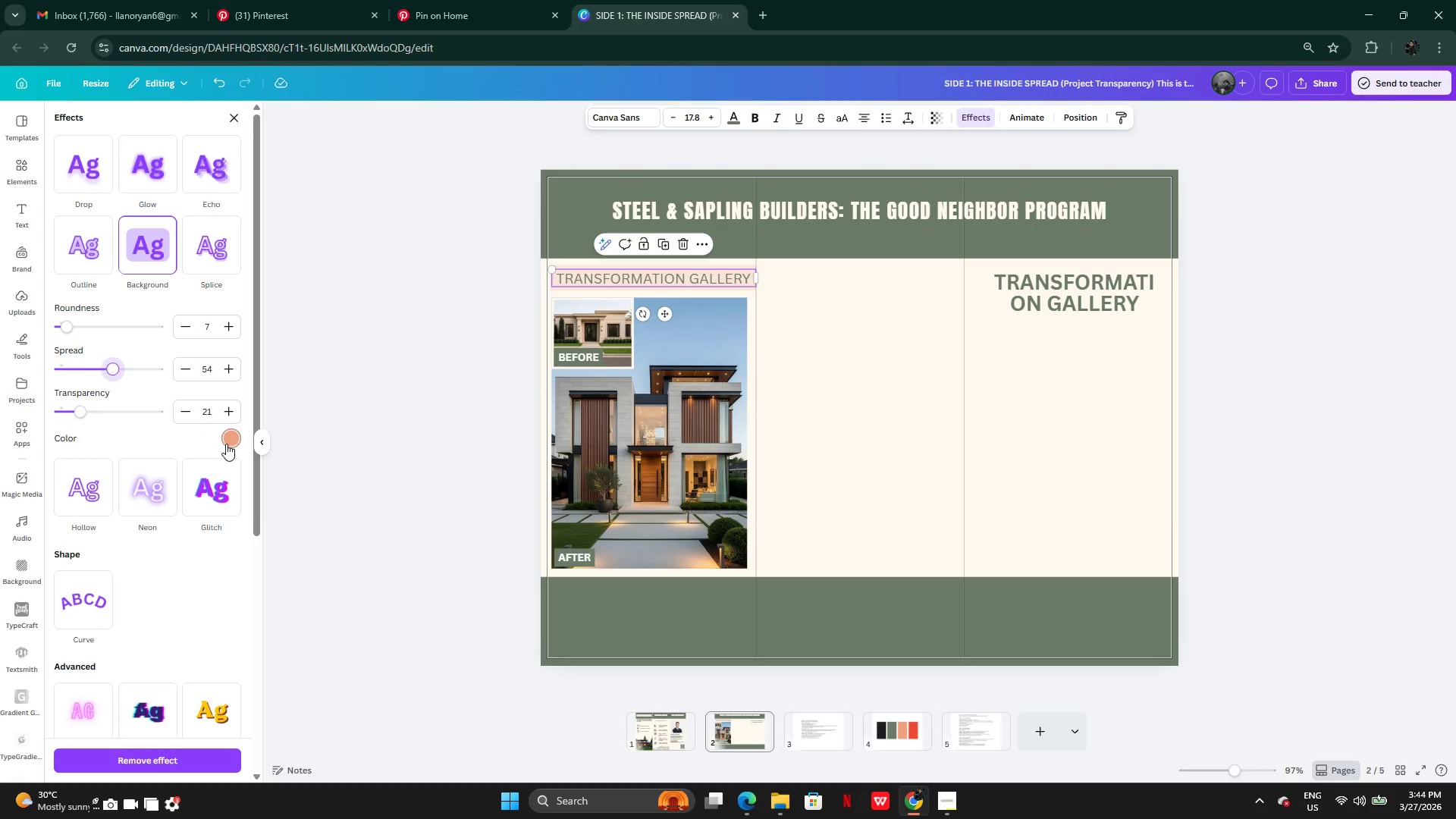 
left_click([226, 444])
 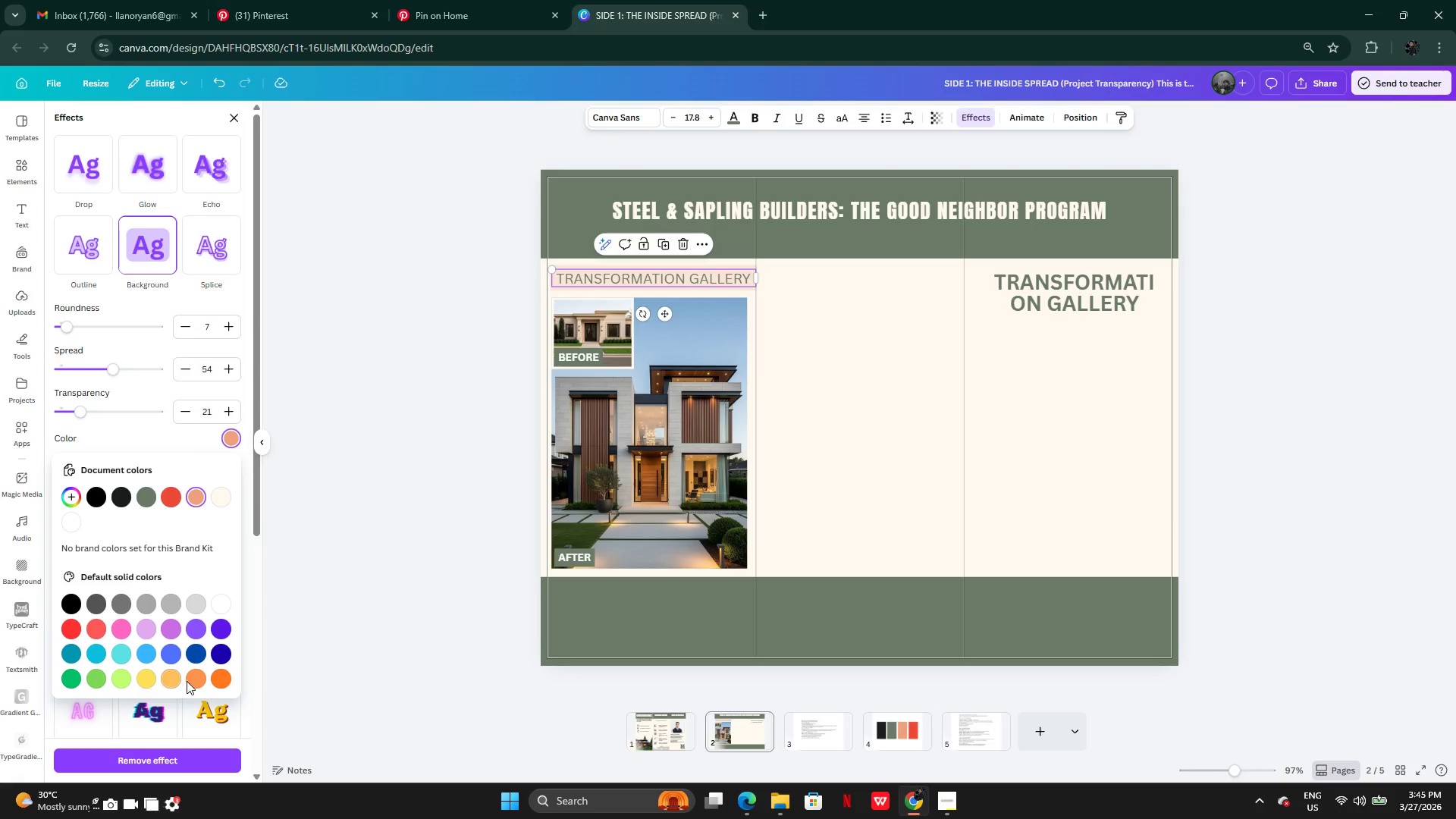 
left_click([196, 683])
 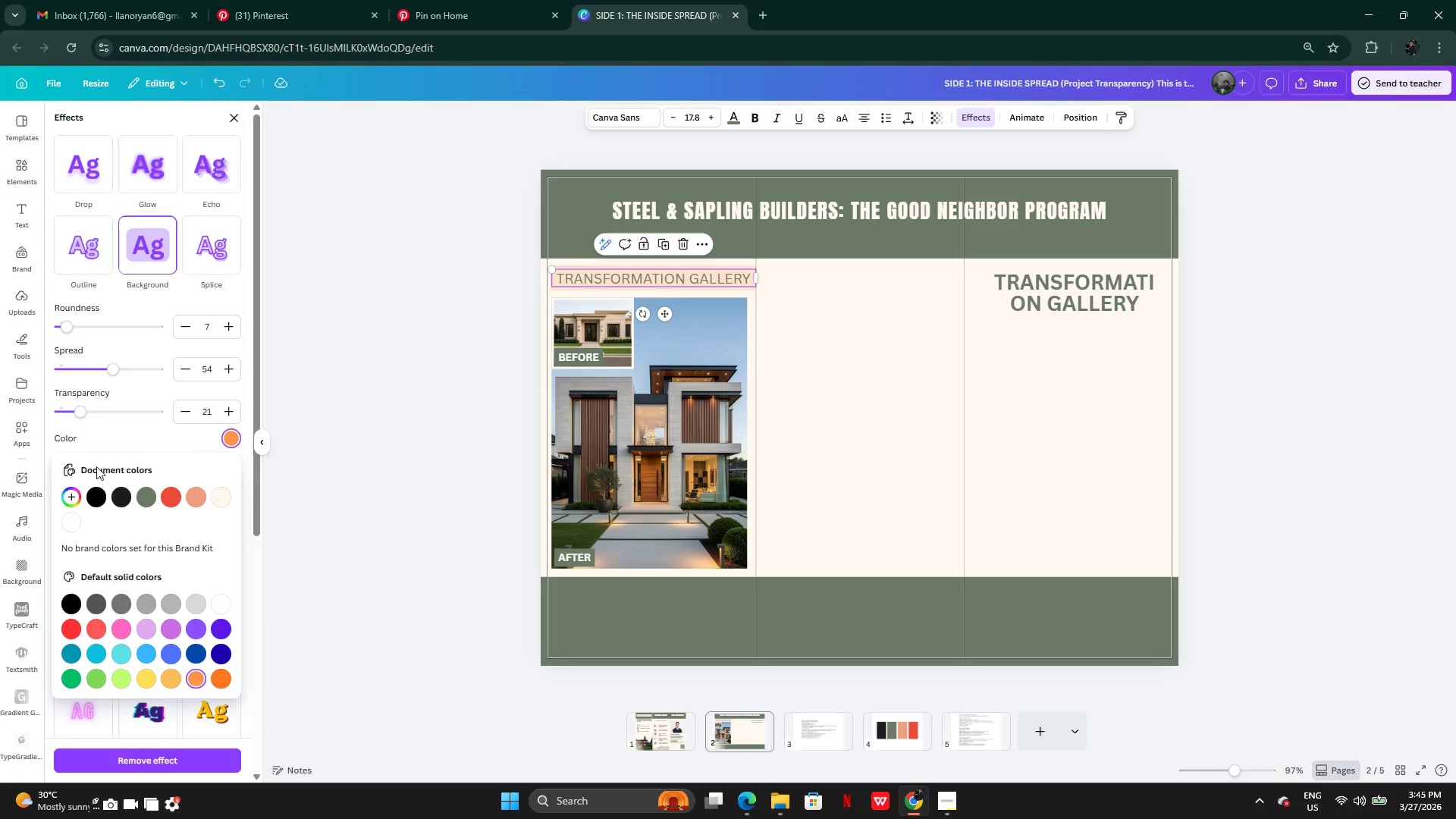 
left_click_drag(start_coordinate=[69, 414], to_coordinate=[79, 419])
 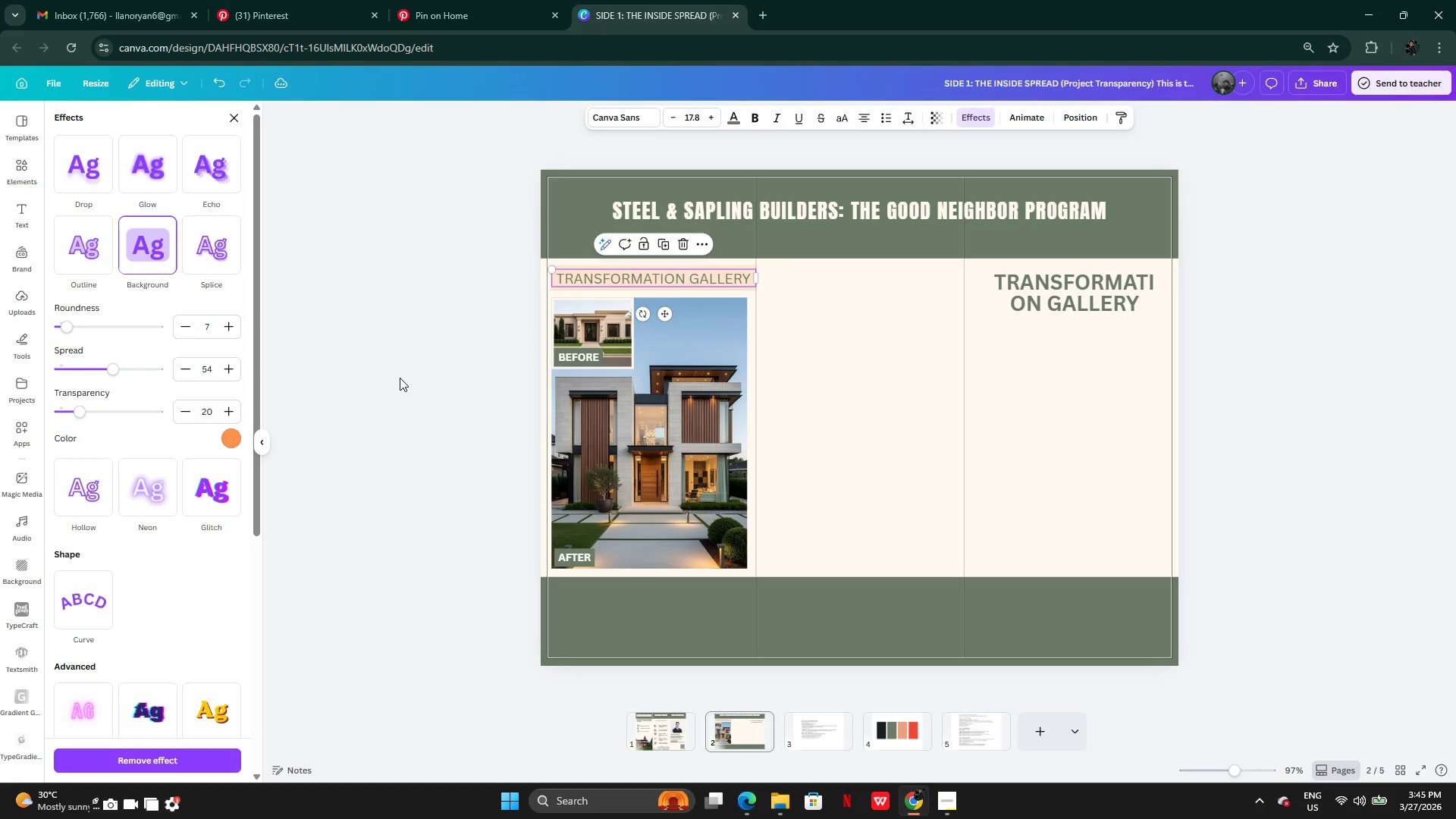 
double_click([400, 378])
 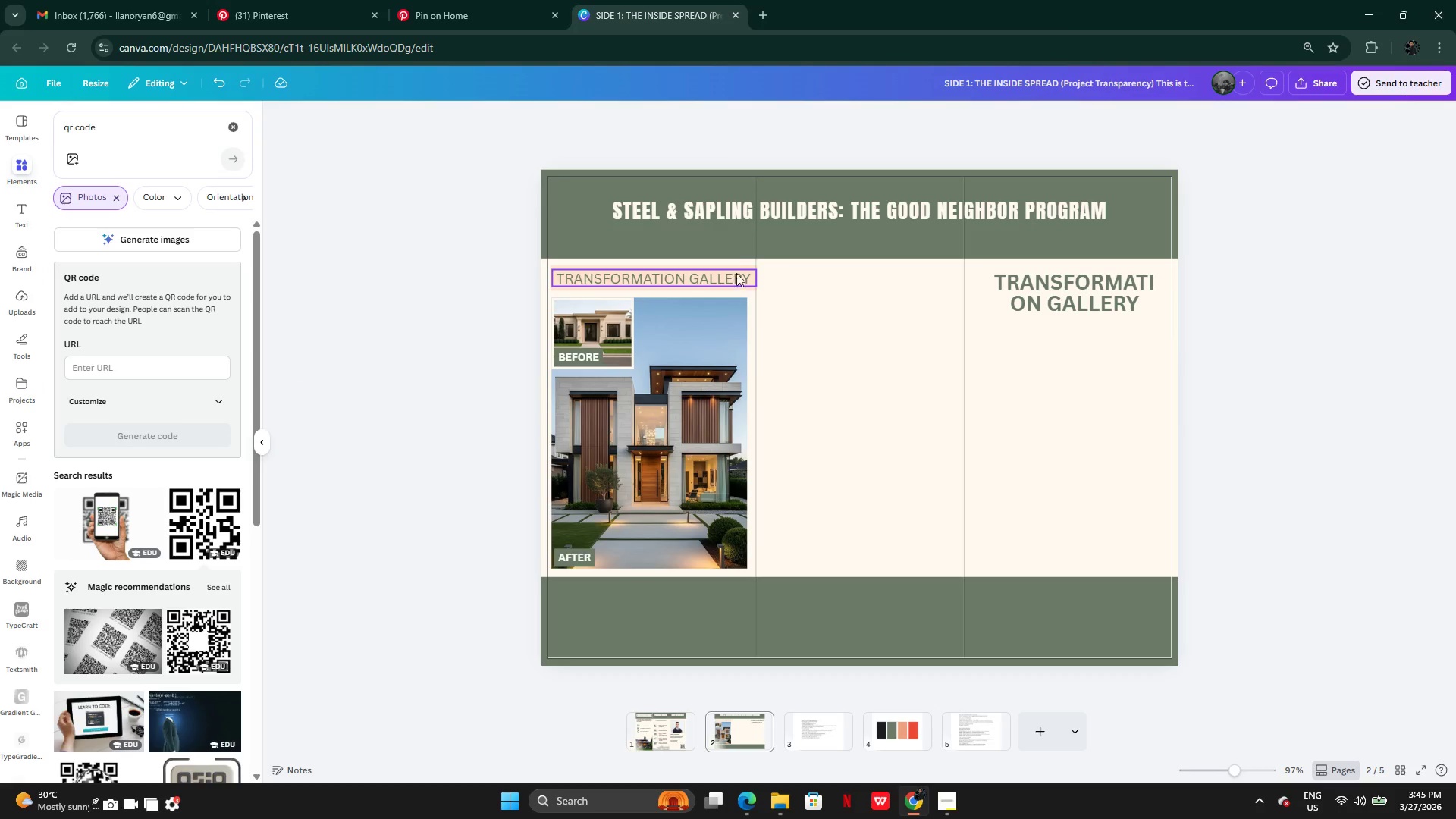 
left_click([734, 278])
 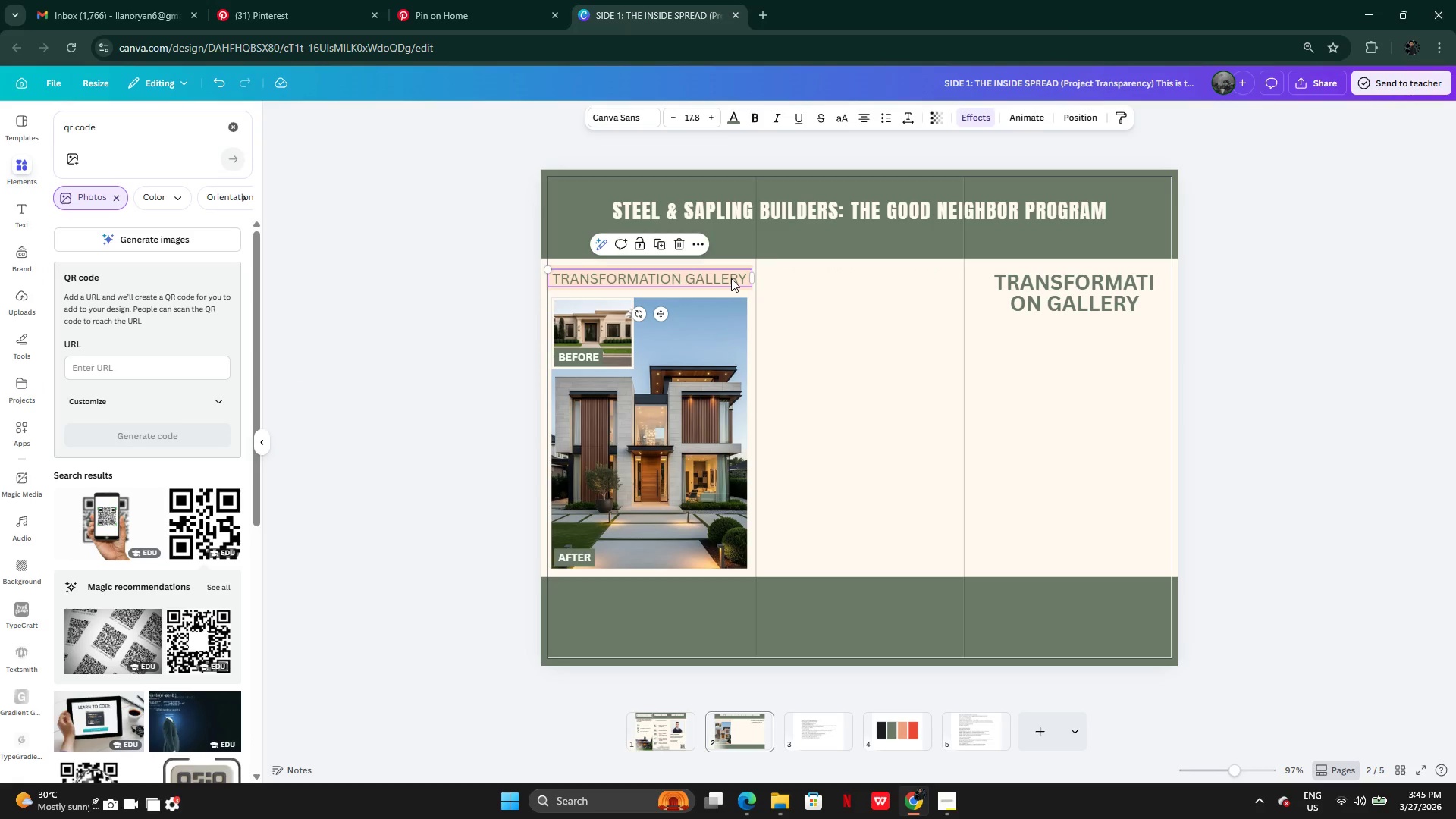 
wait(5.59)
 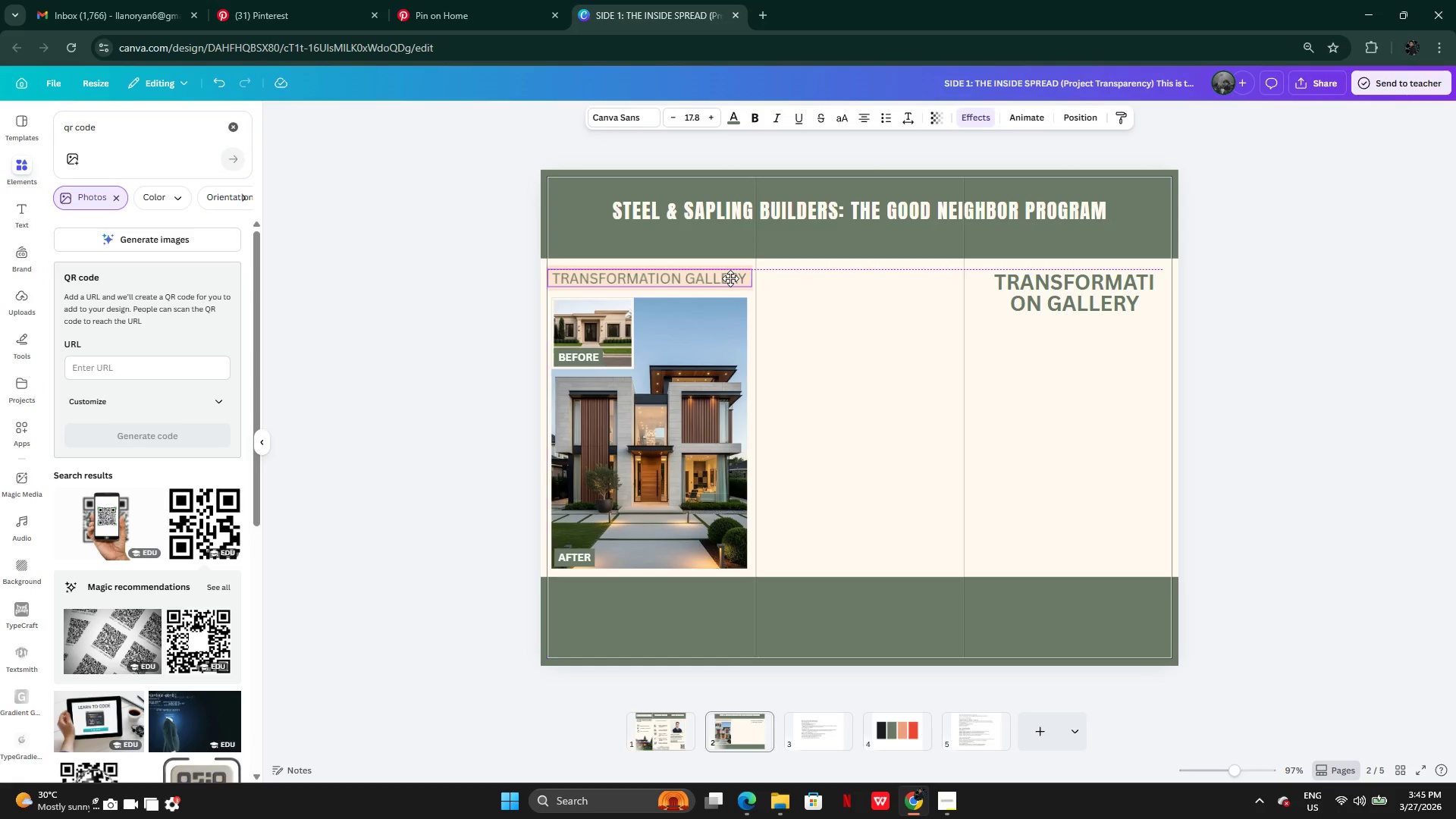 
left_click([968, 114])
 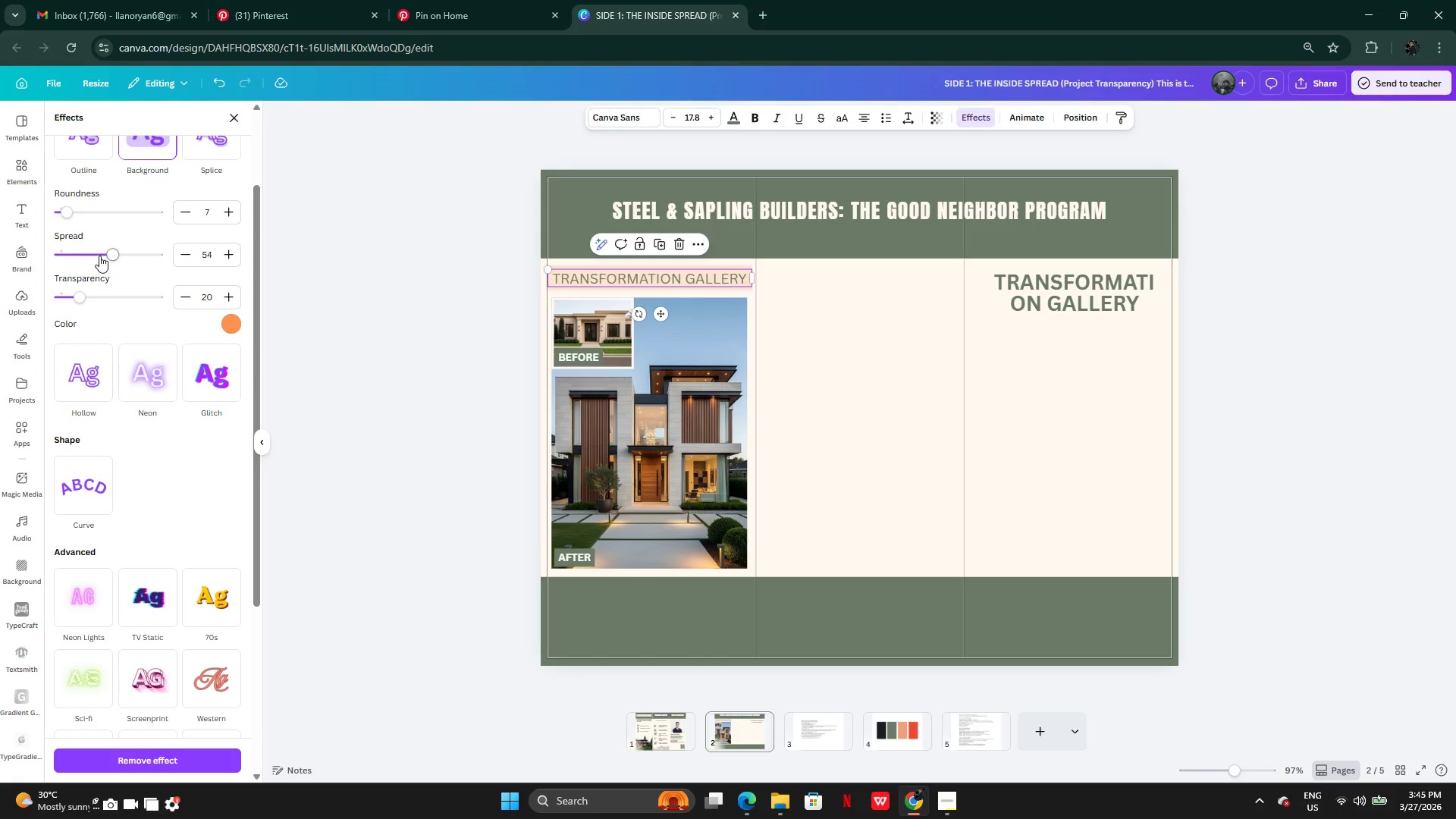 
left_click_drag(start_coordinate=[102, 253], to_coordinate=[64, 261])
 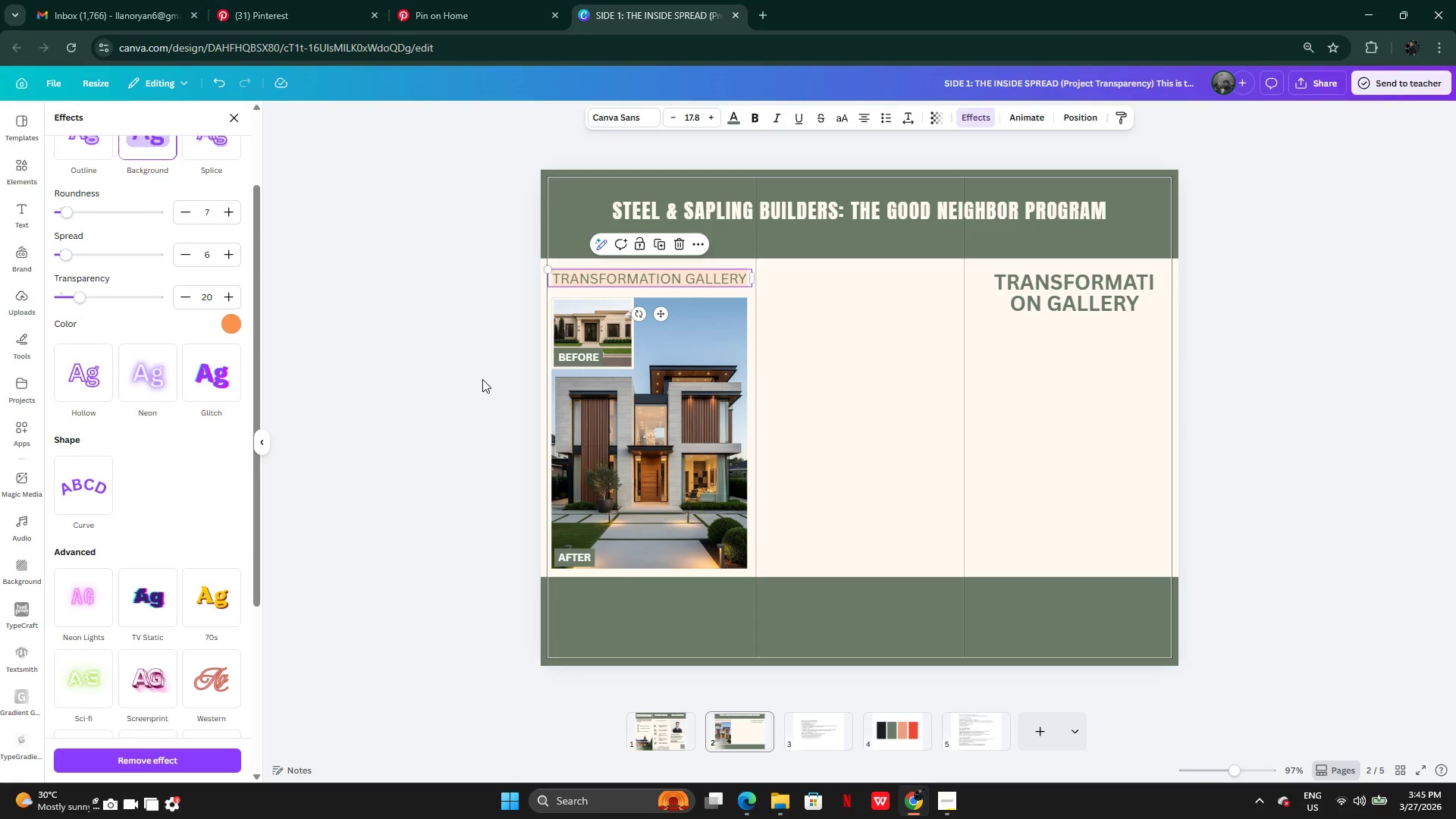 
double_click([482, 379])
 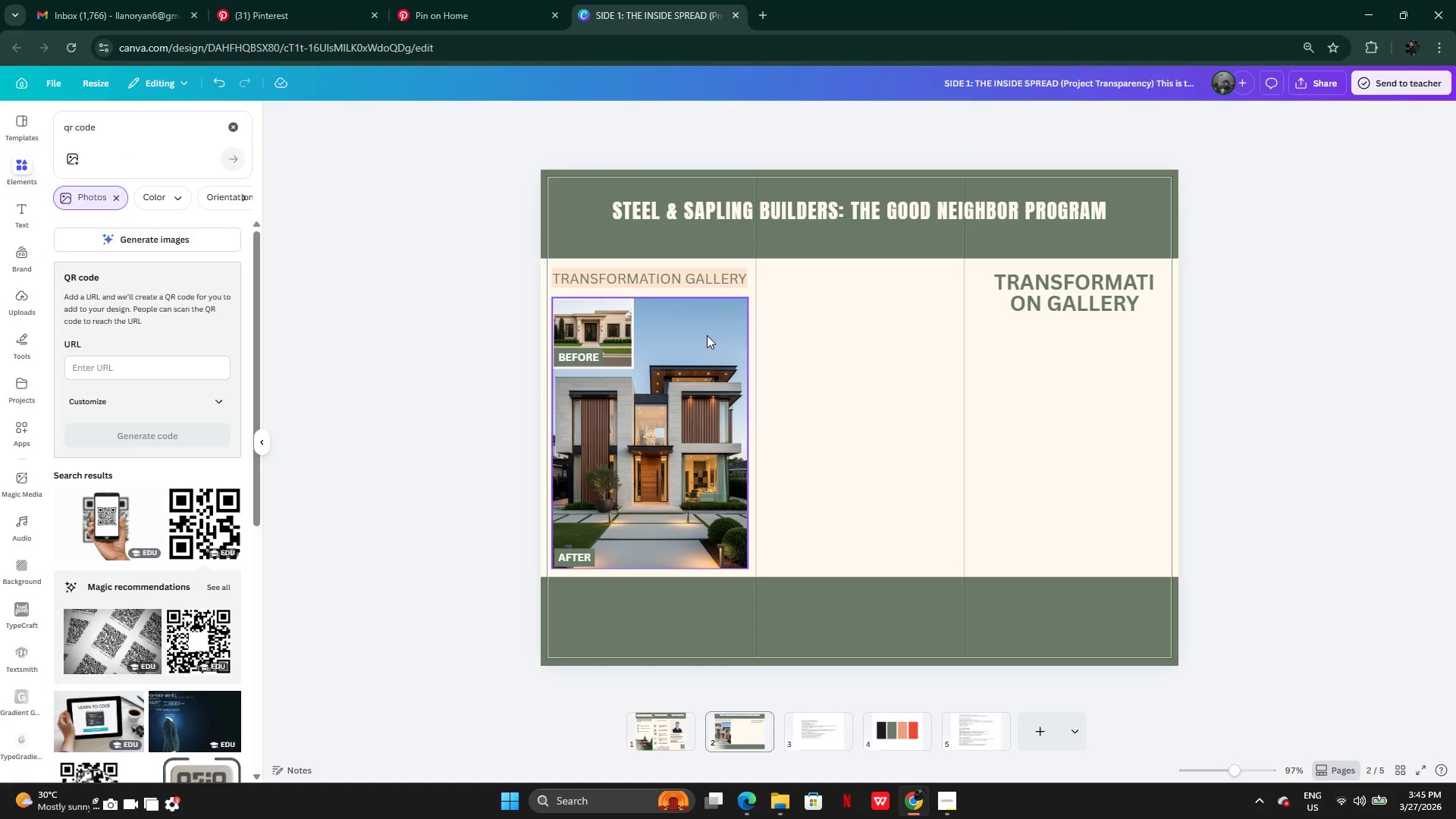 
key(Control+Z)
 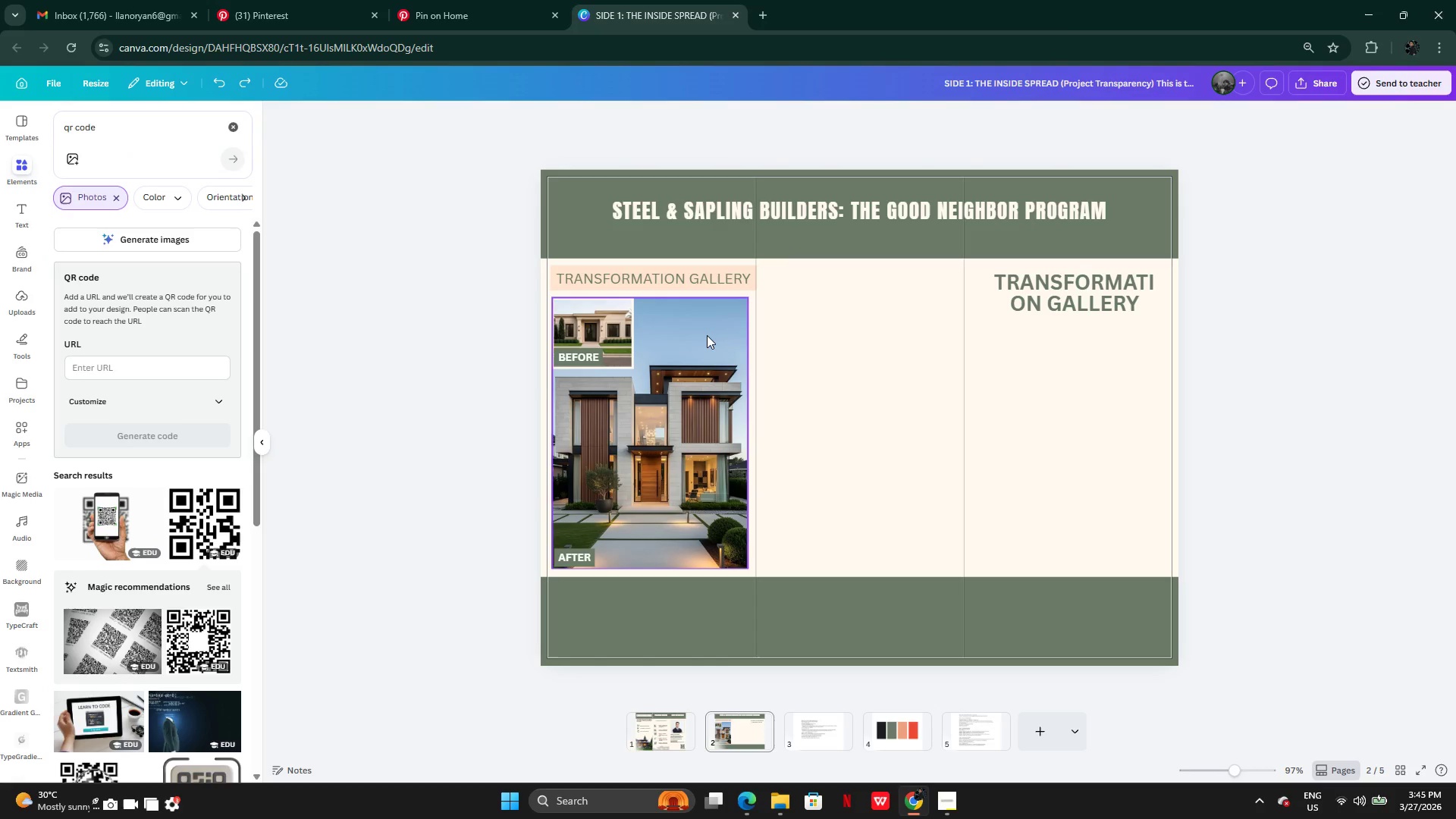 
key(Control+Z)
 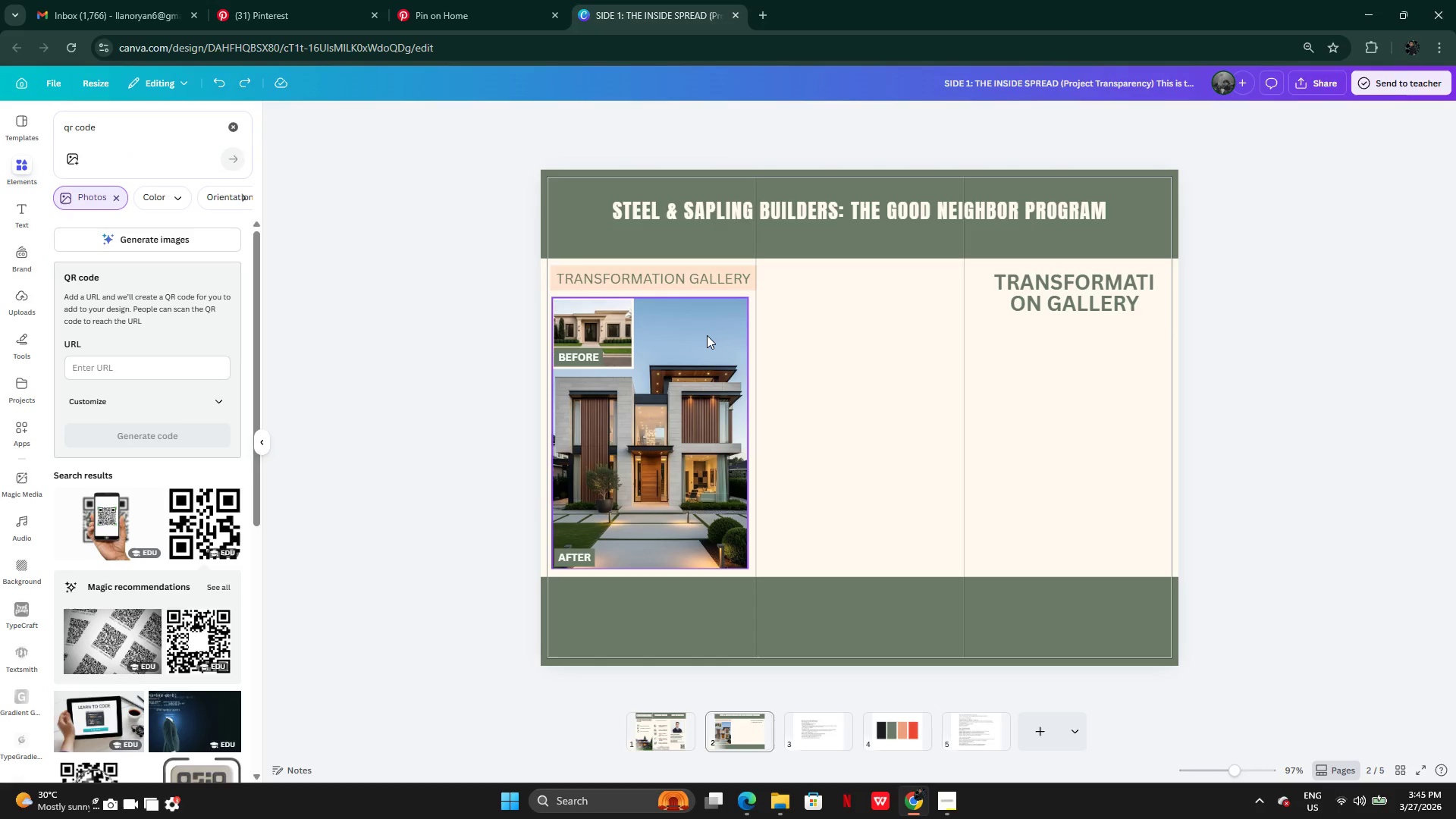 
key(Control+Z)
 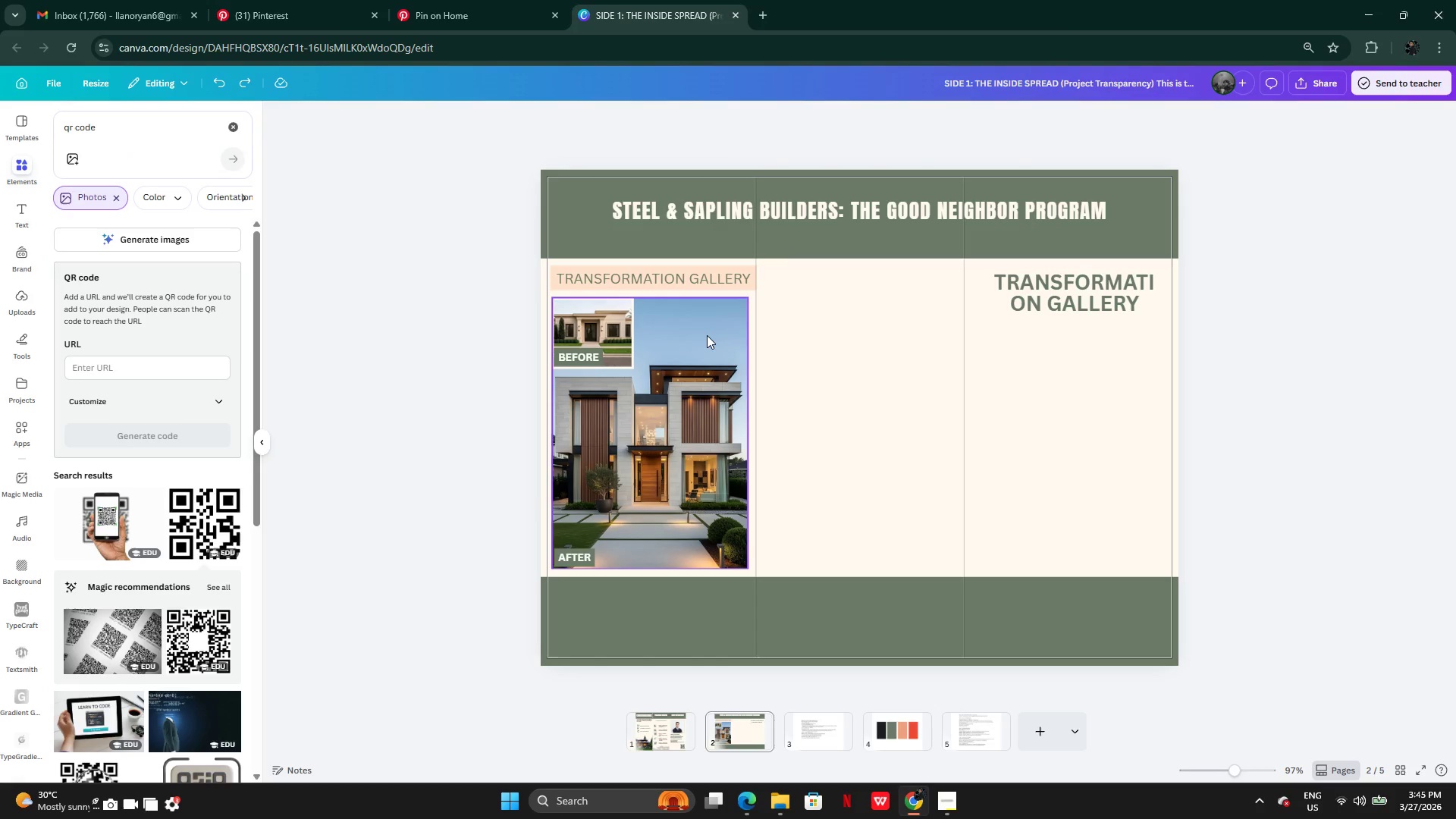 
key(Control+Z)
 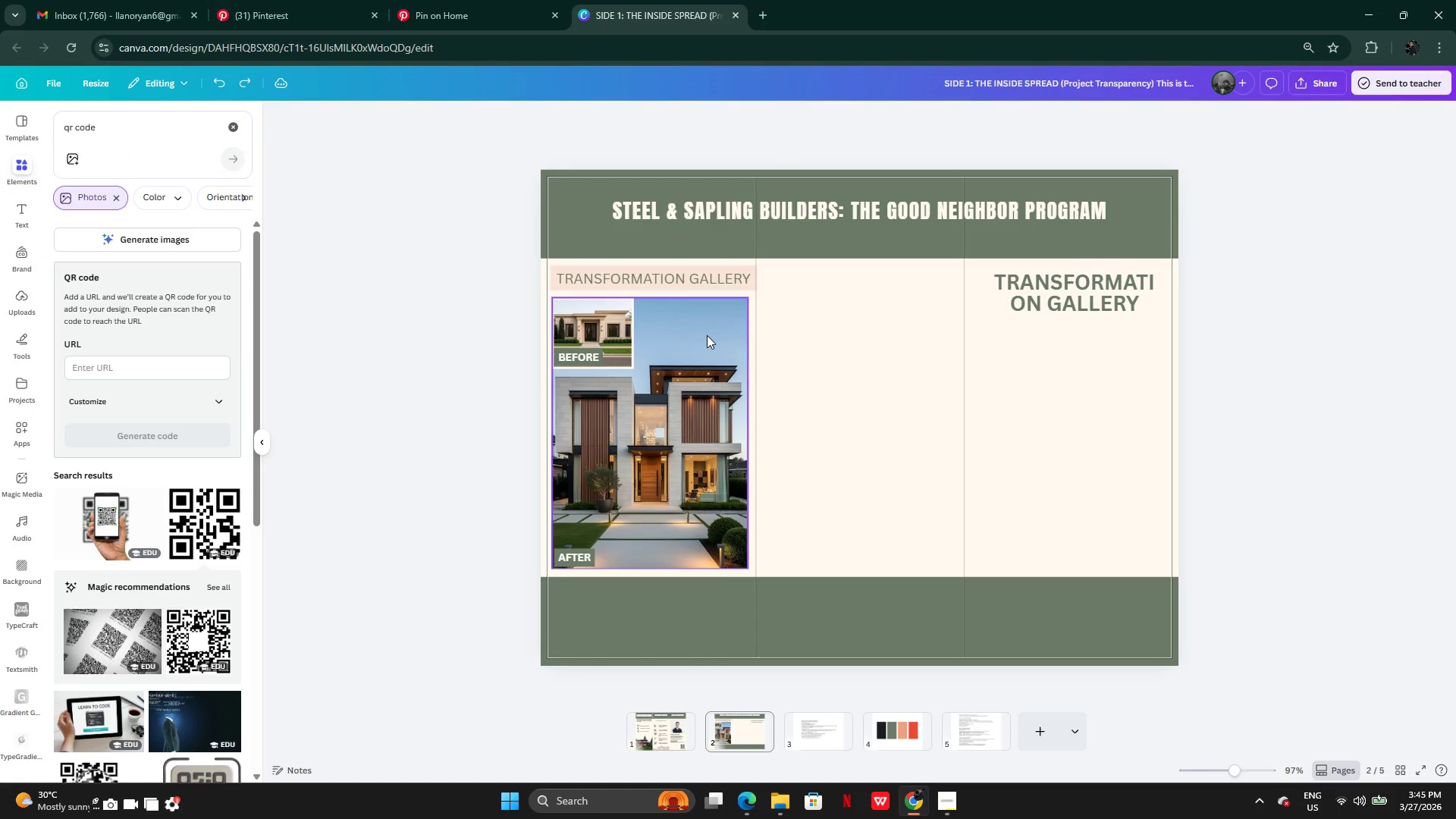 
key(Control+Z)
 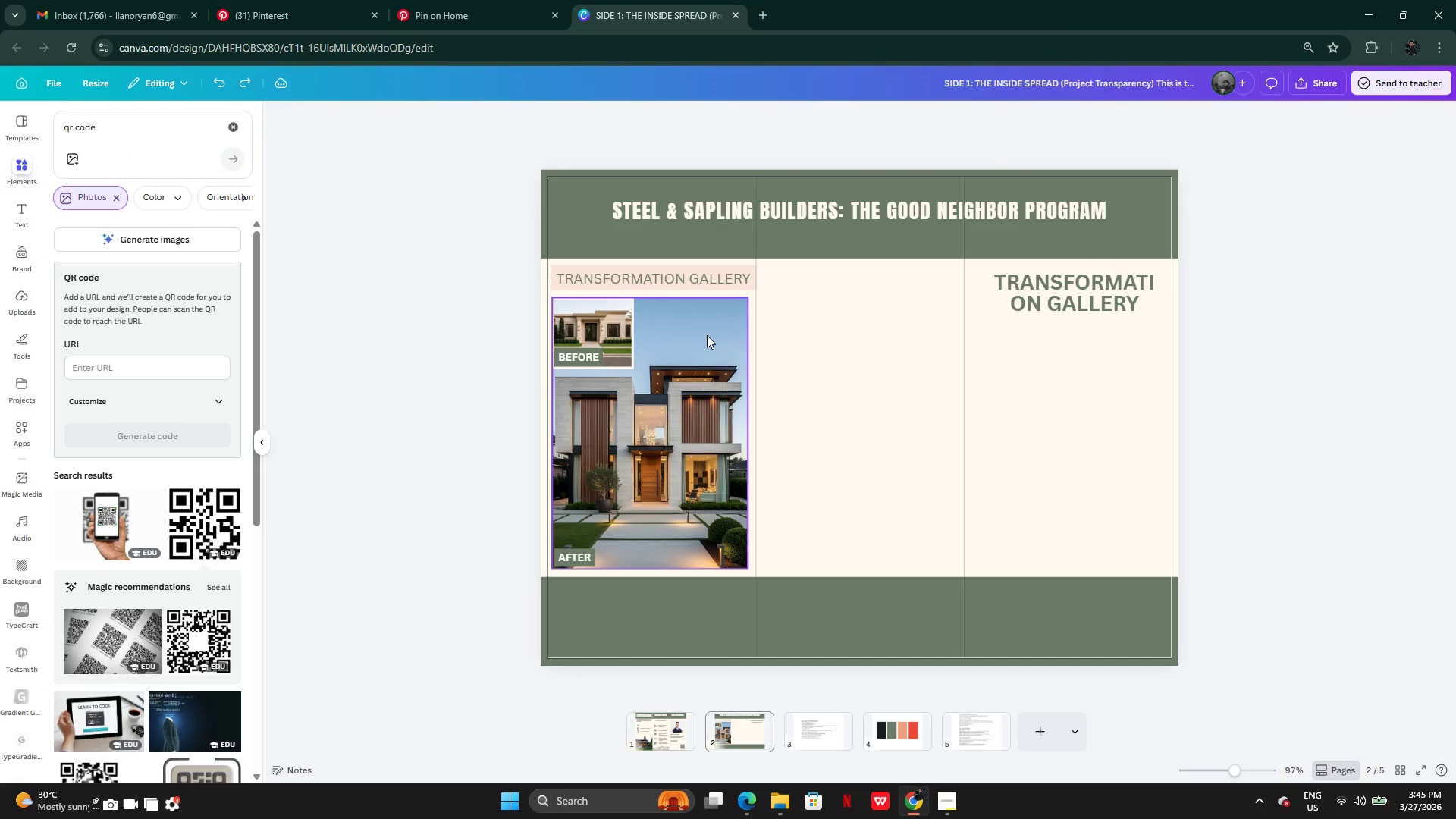 
key(Control+Z)
 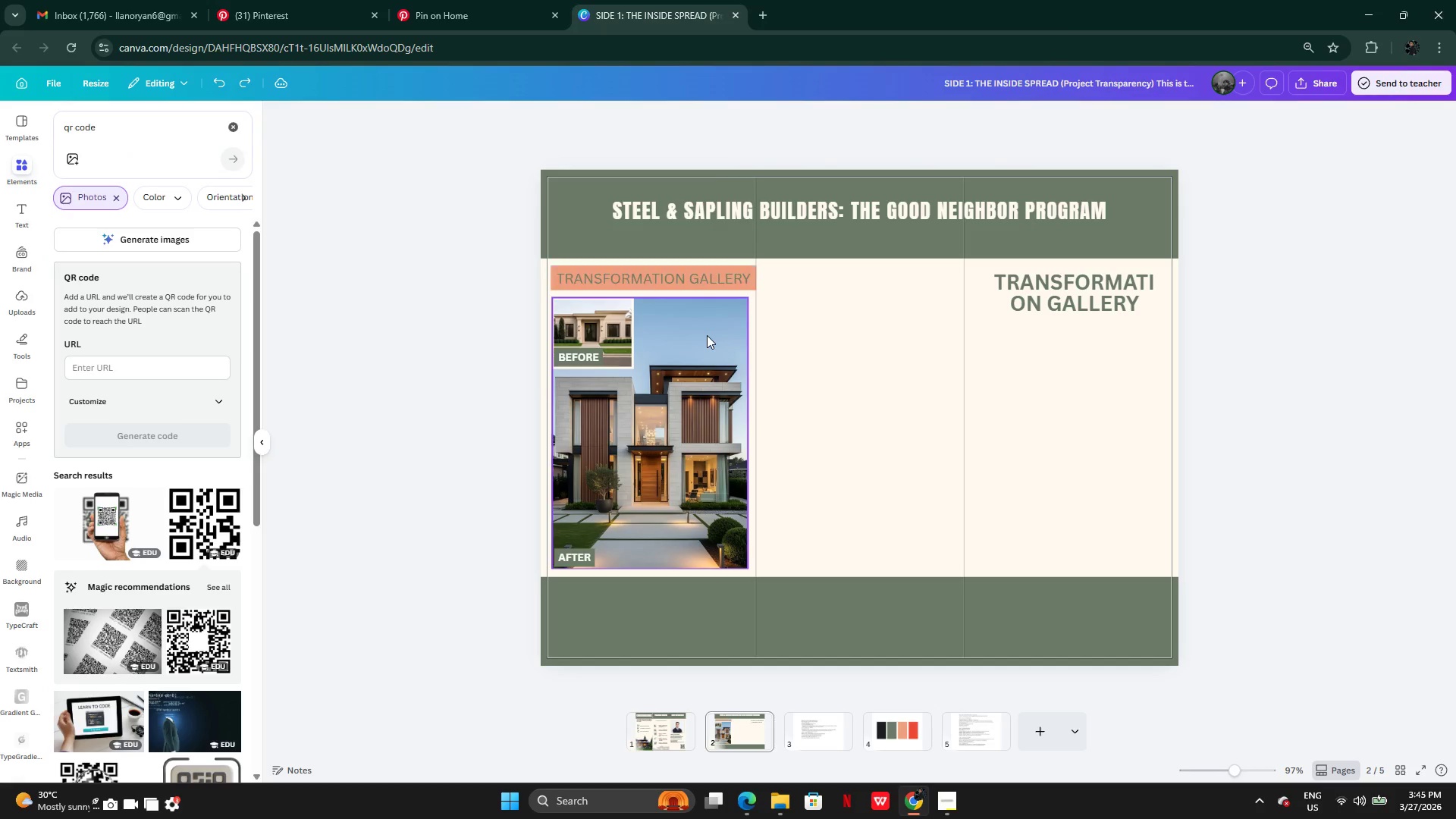 
key(Control+Z)
 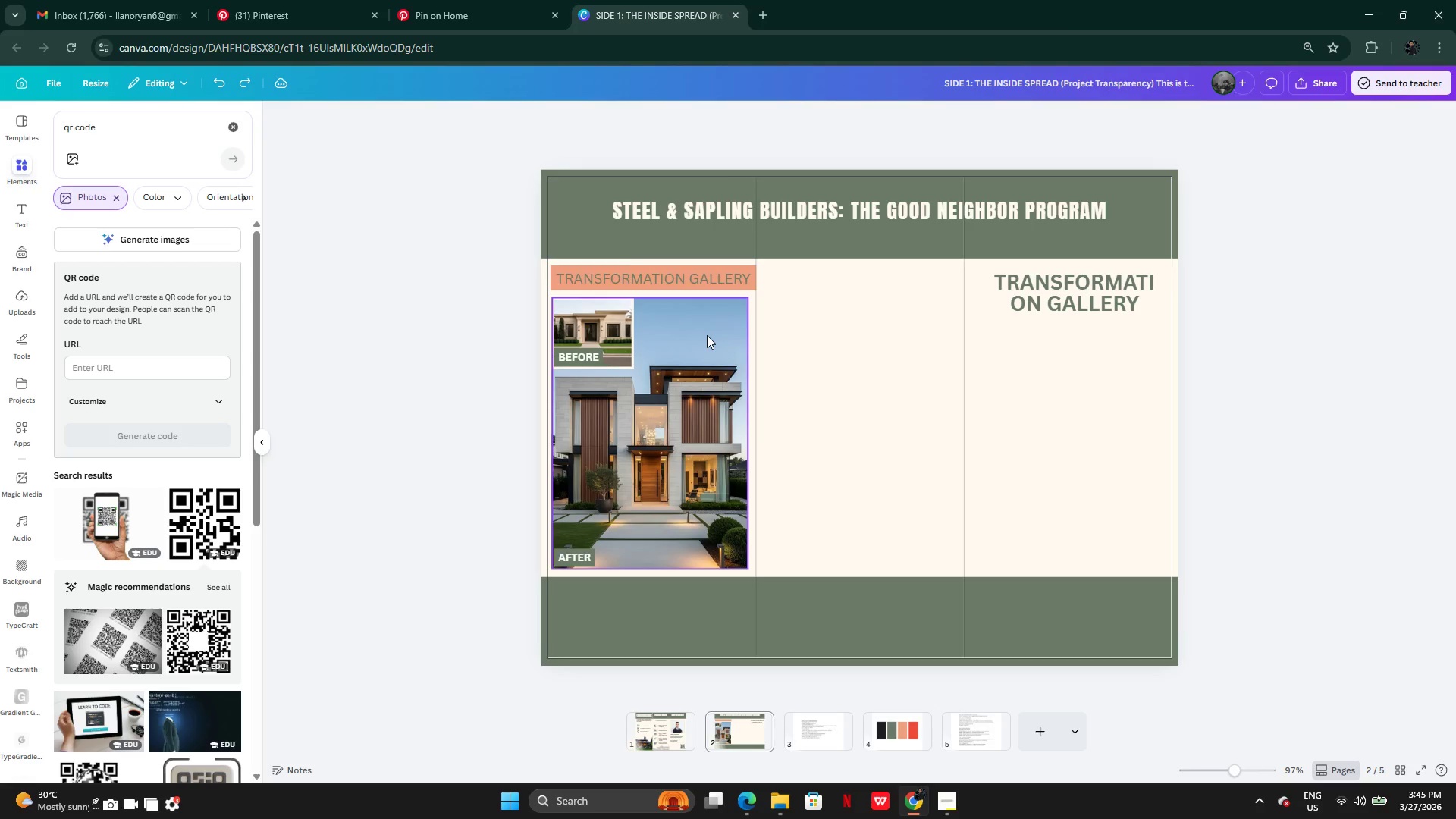 
key(Control+Z)
 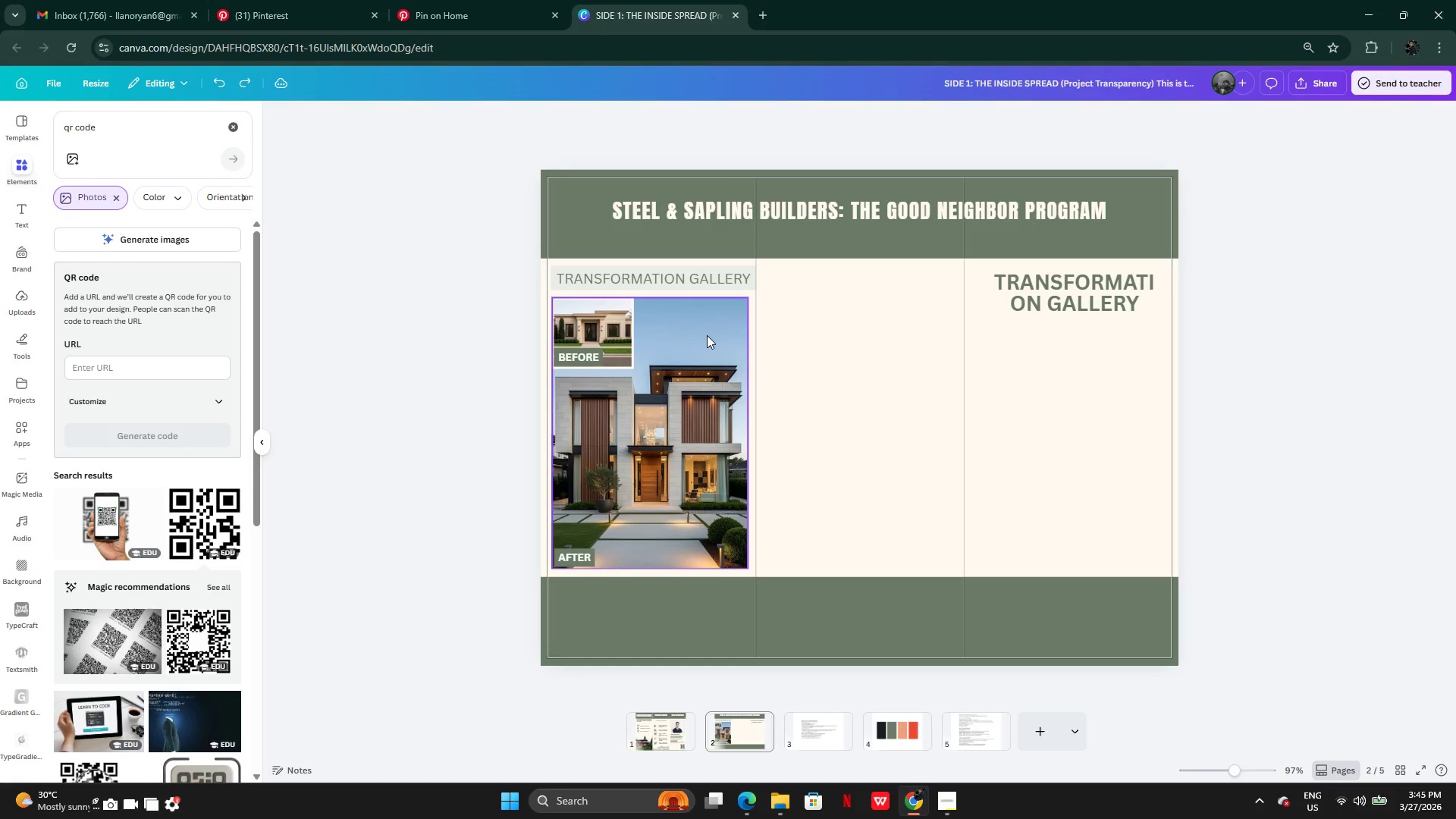 
key(Control+Z)
 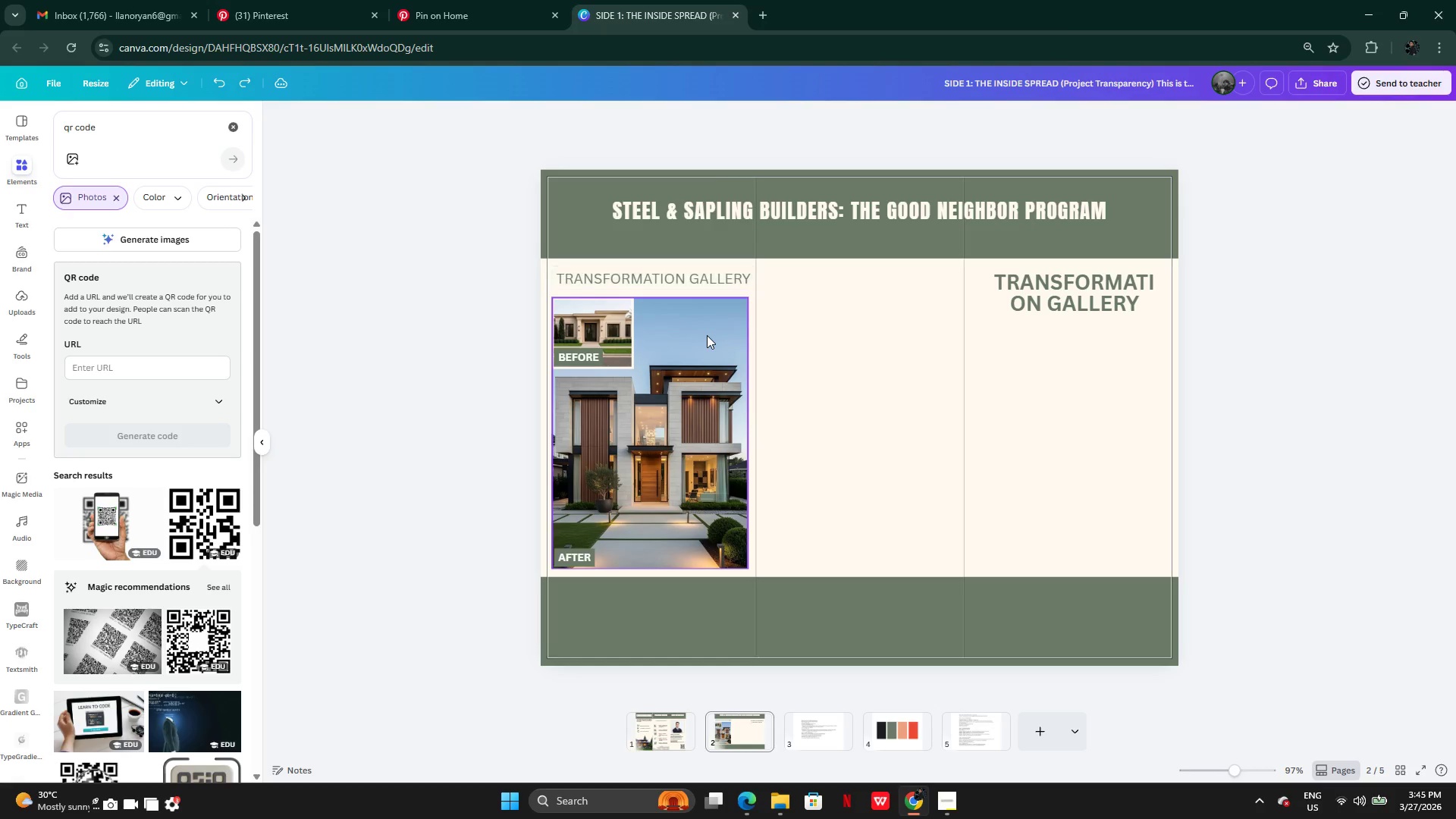 
key(Control+Z)
 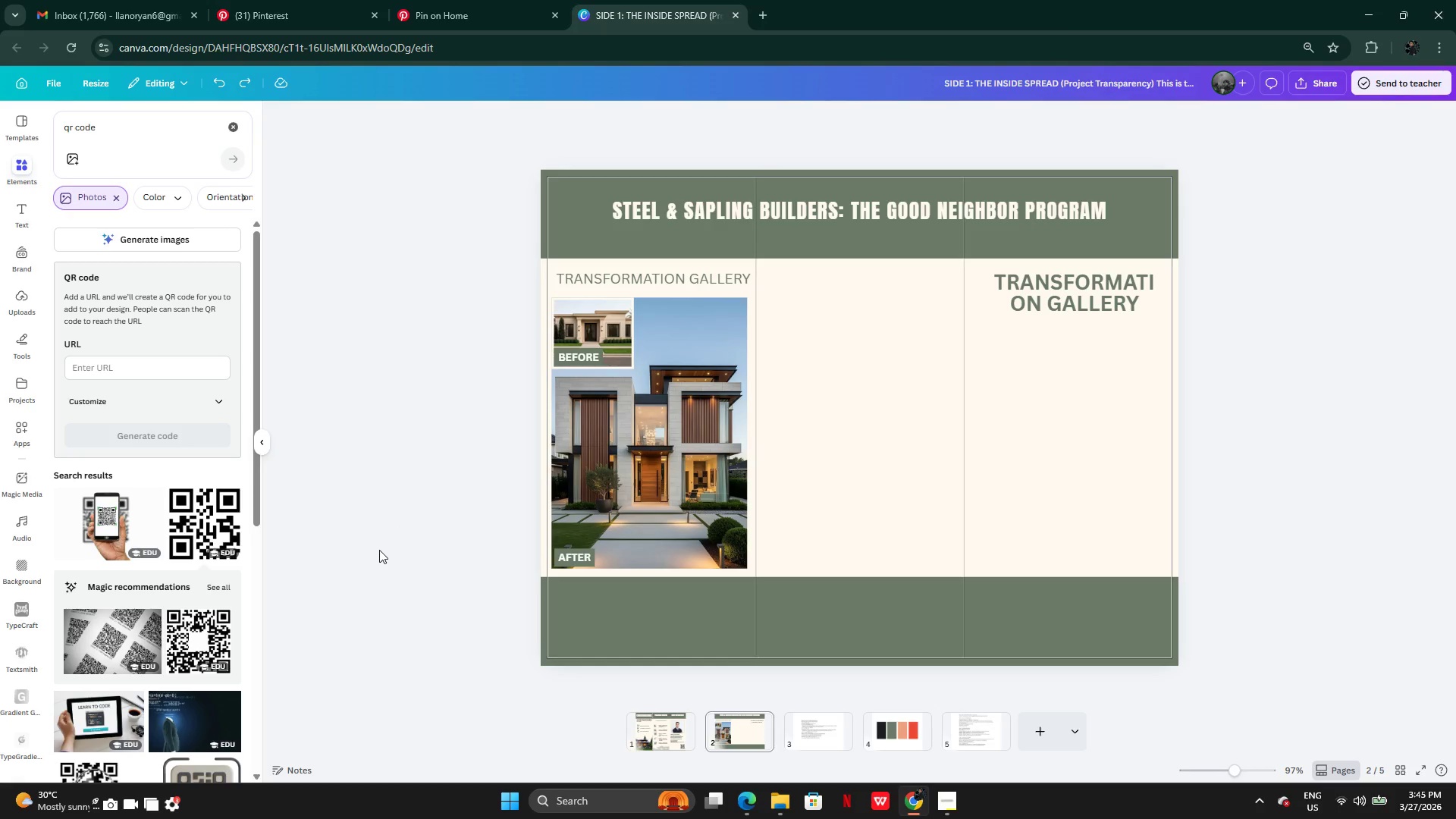 
left_click([303, 479])
 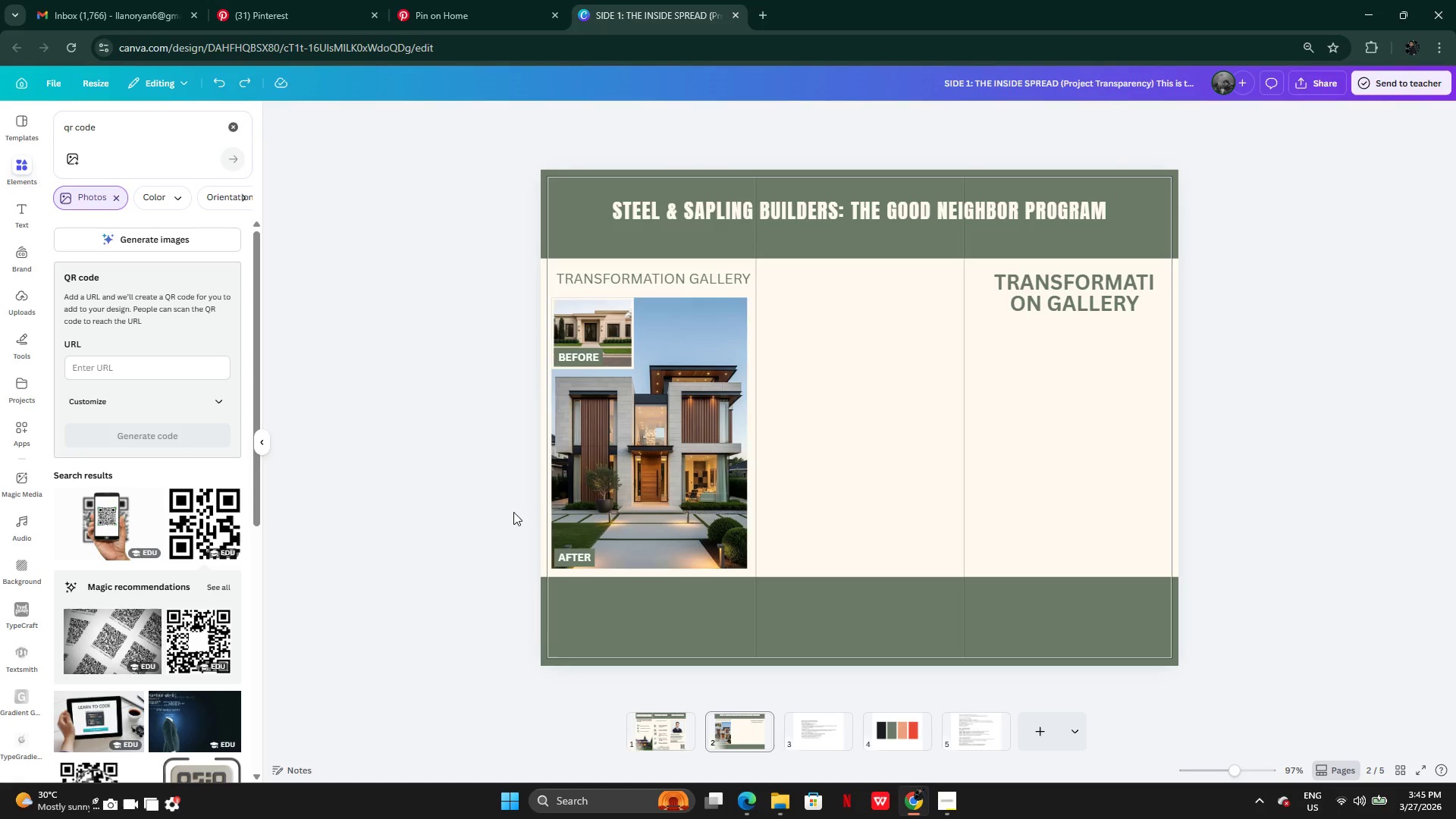 
wait(8.77)
 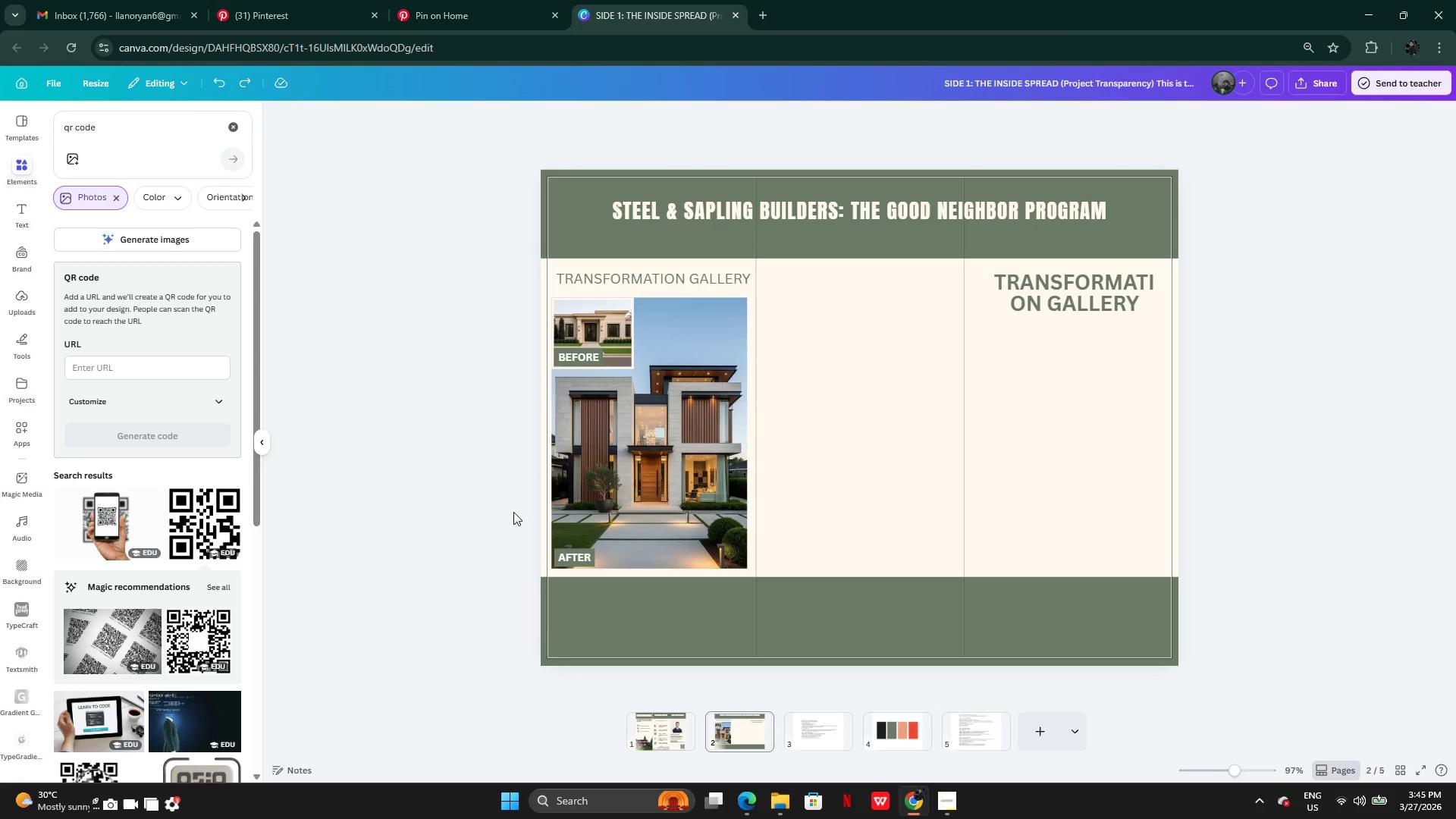 
left_click([832, 730])
 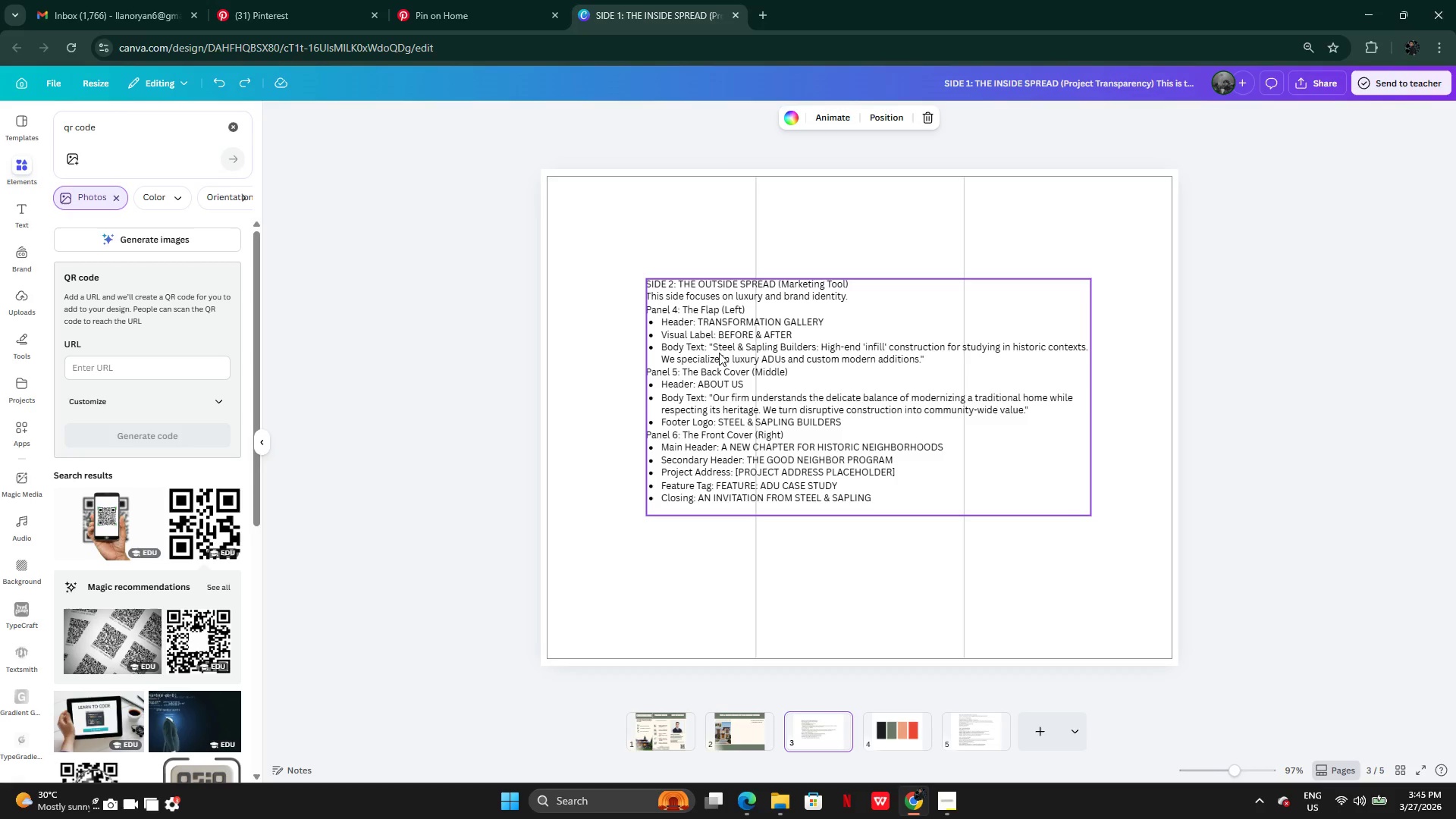 
wait(7.48)
 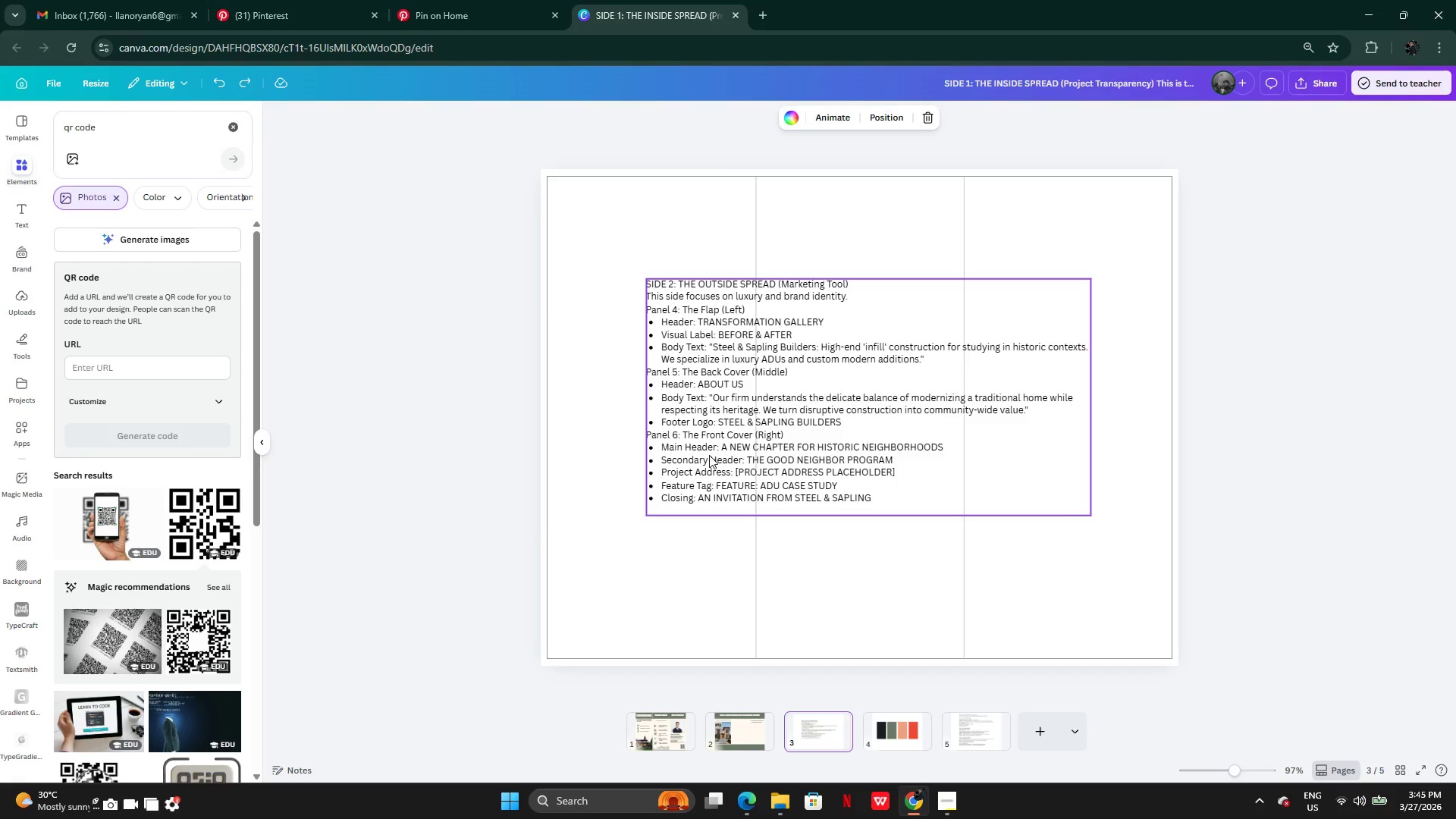 
double_click([720, 352])
 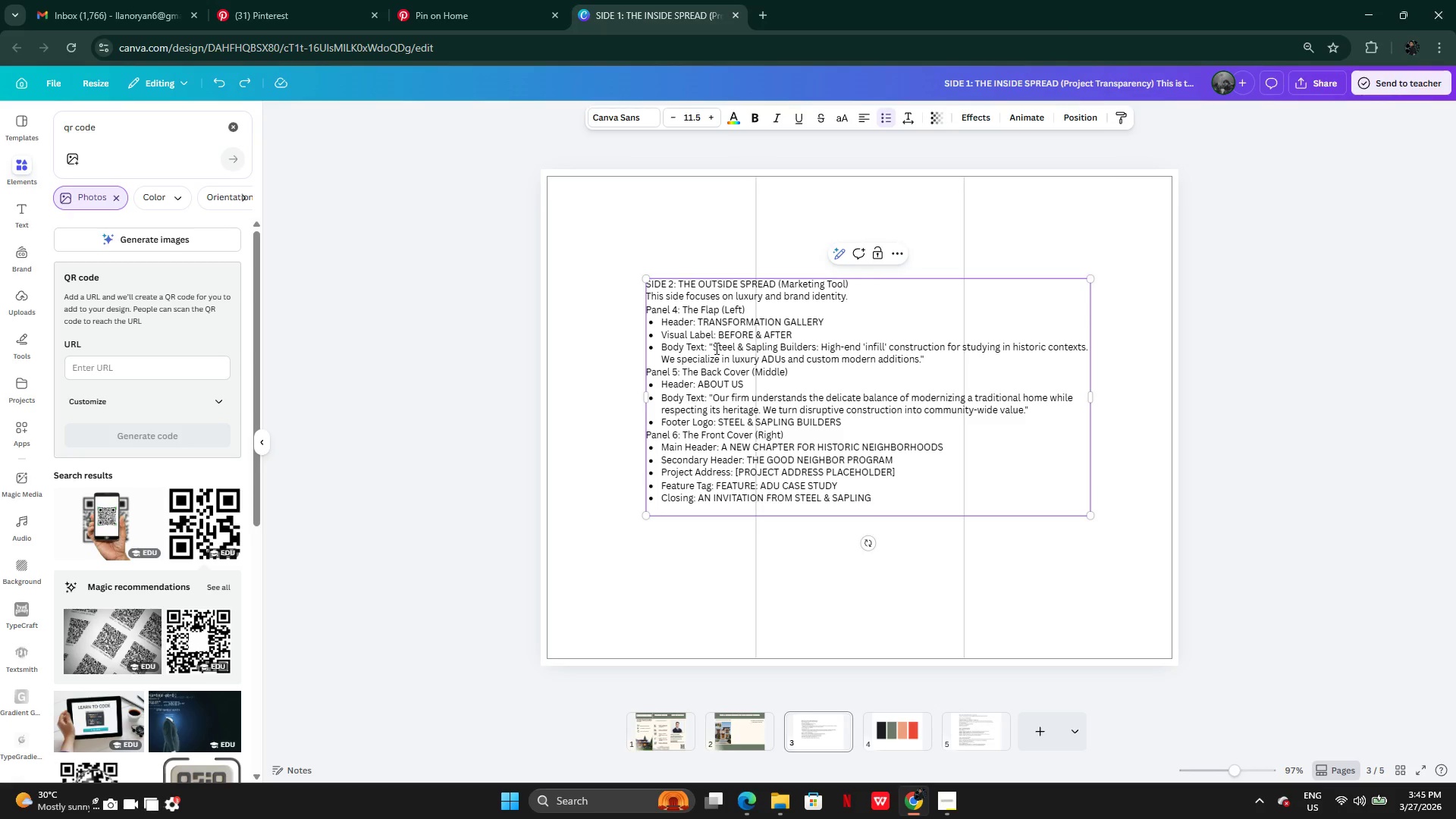 
left_click_drag(start_coordinate=[714, 348], to_coordinate=[919, 364])
 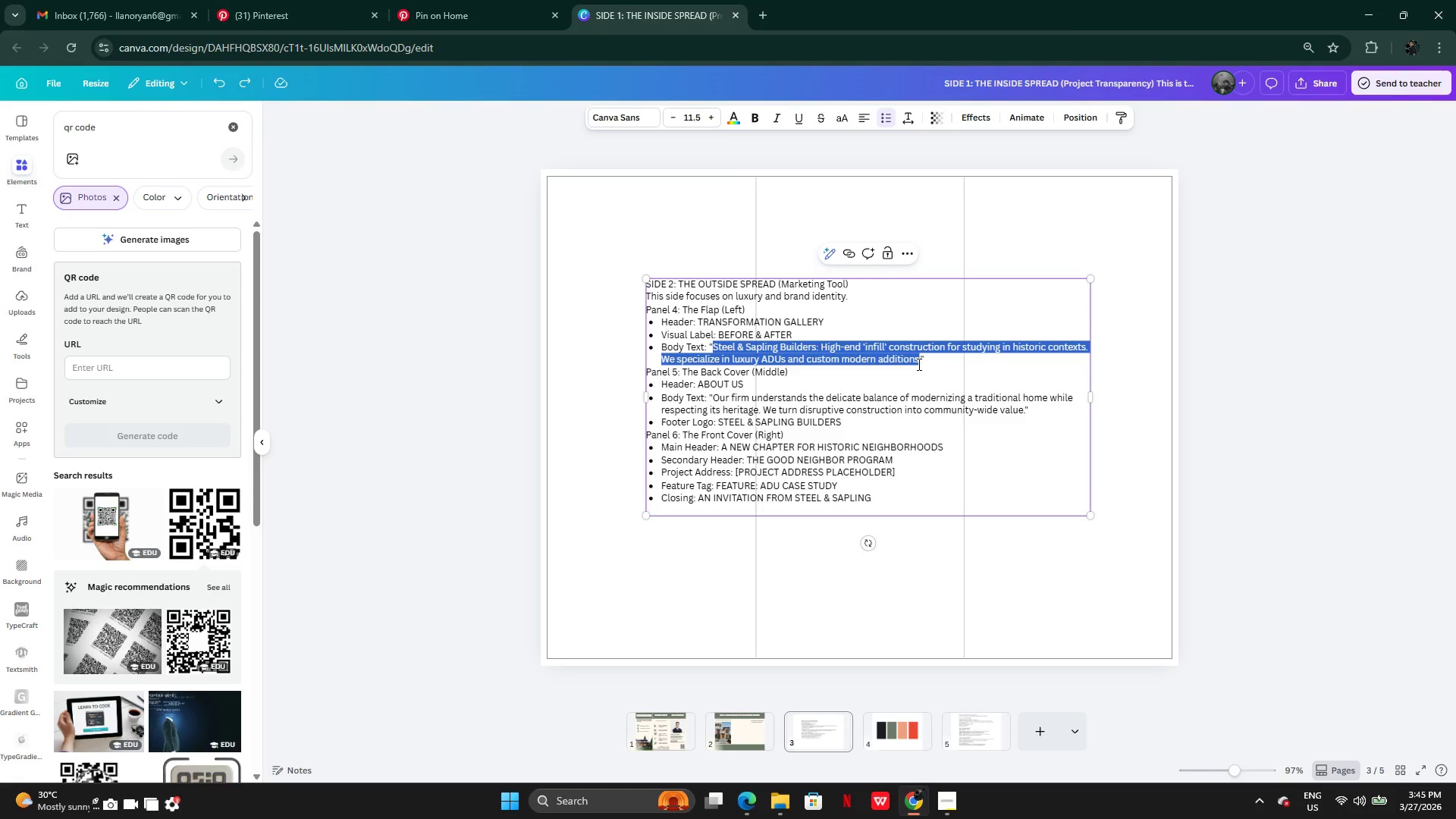 
key(Control+C)
 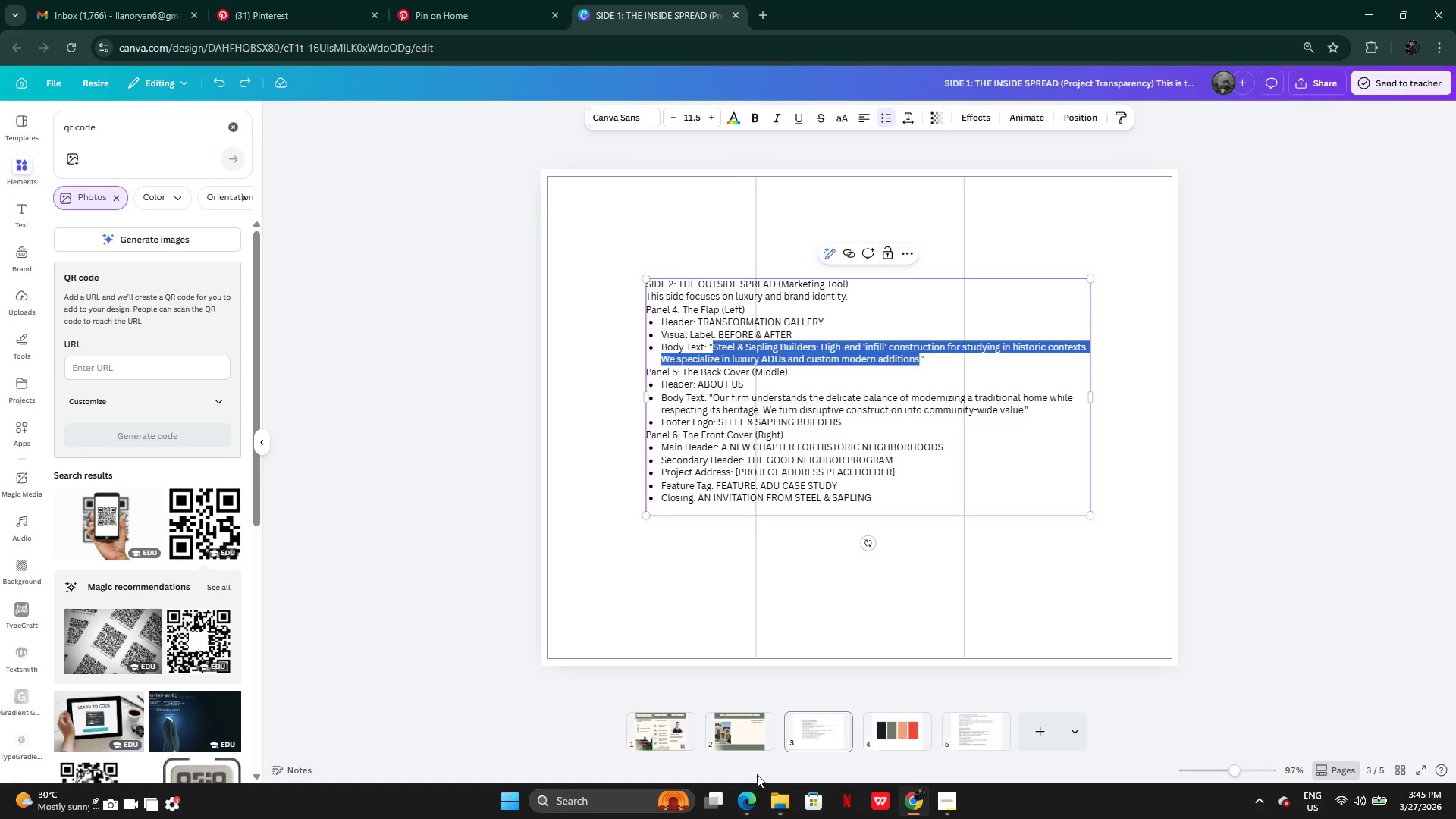 
mouse_move([748, 723])
 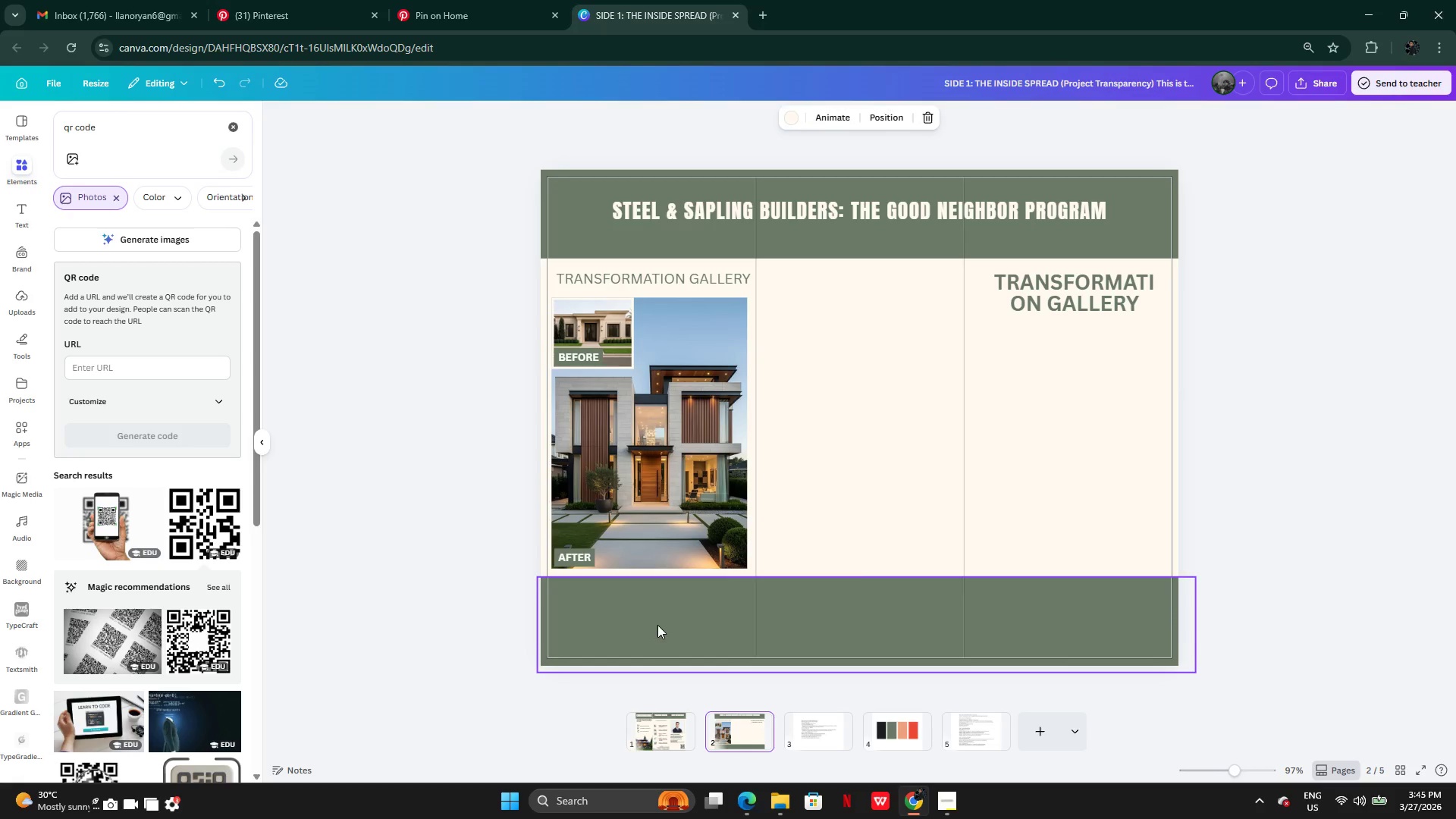 
left_click([656, 621])
 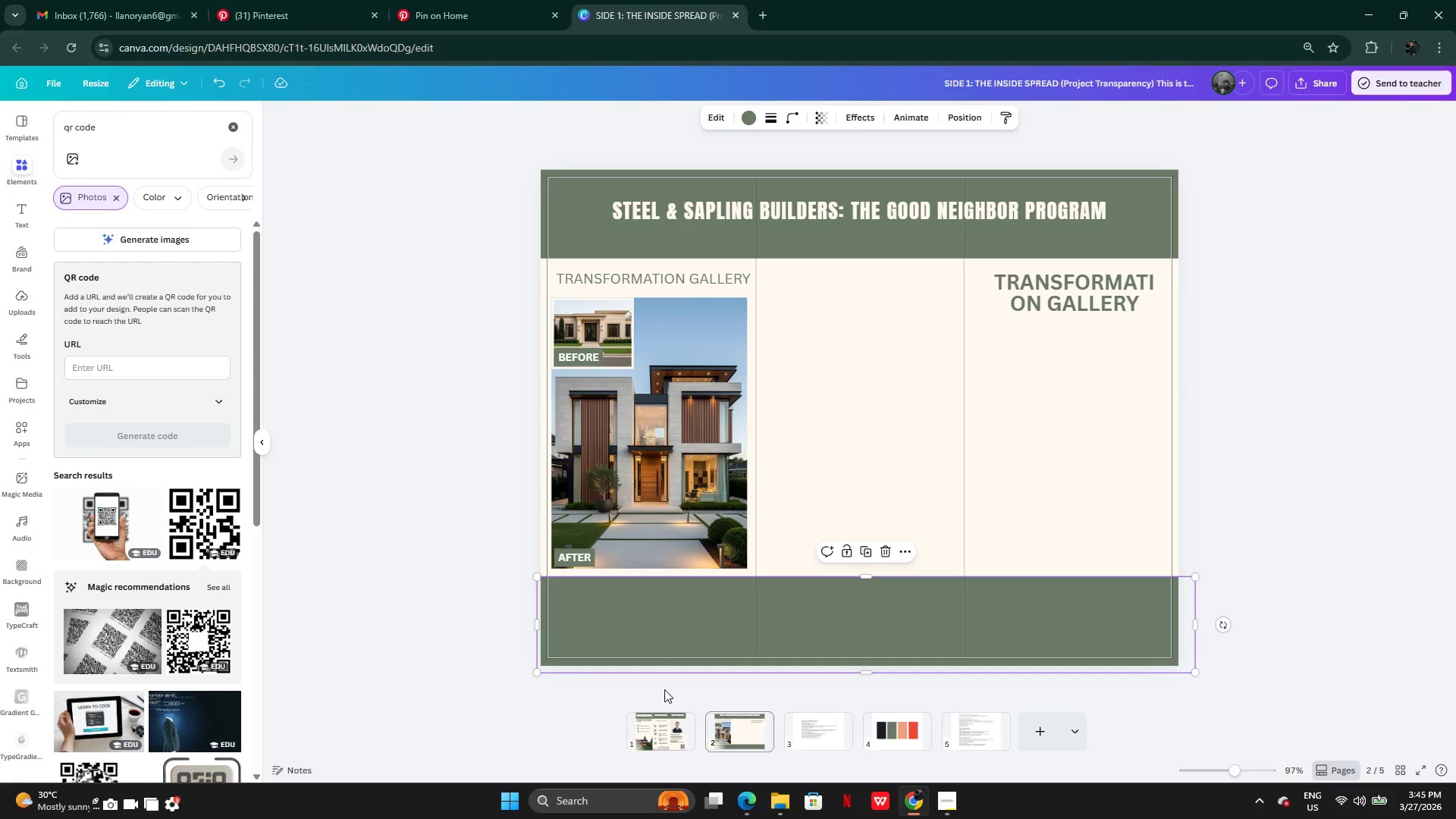 
left_click([664, 730])
 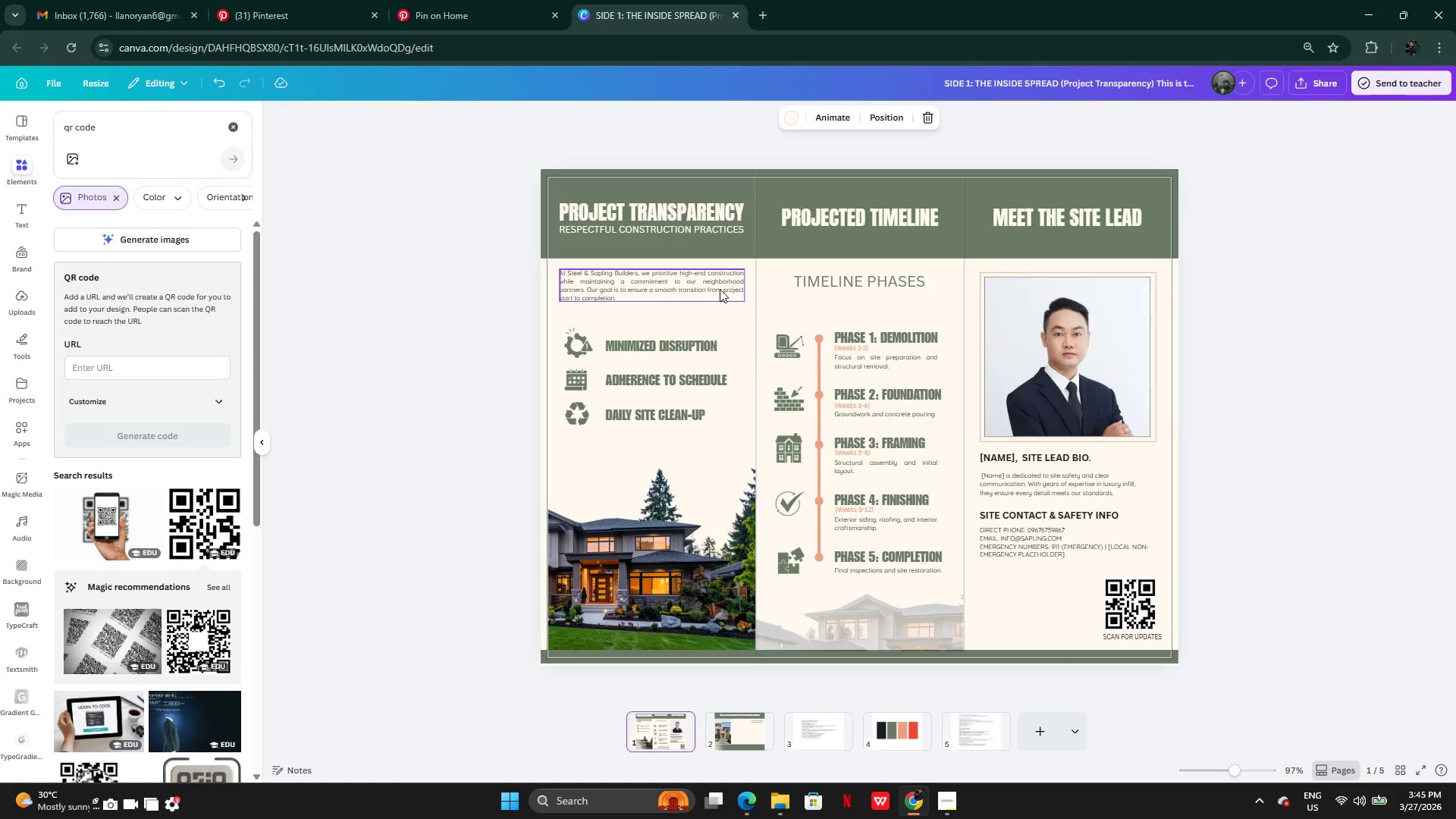 
left_click([710, 277])
 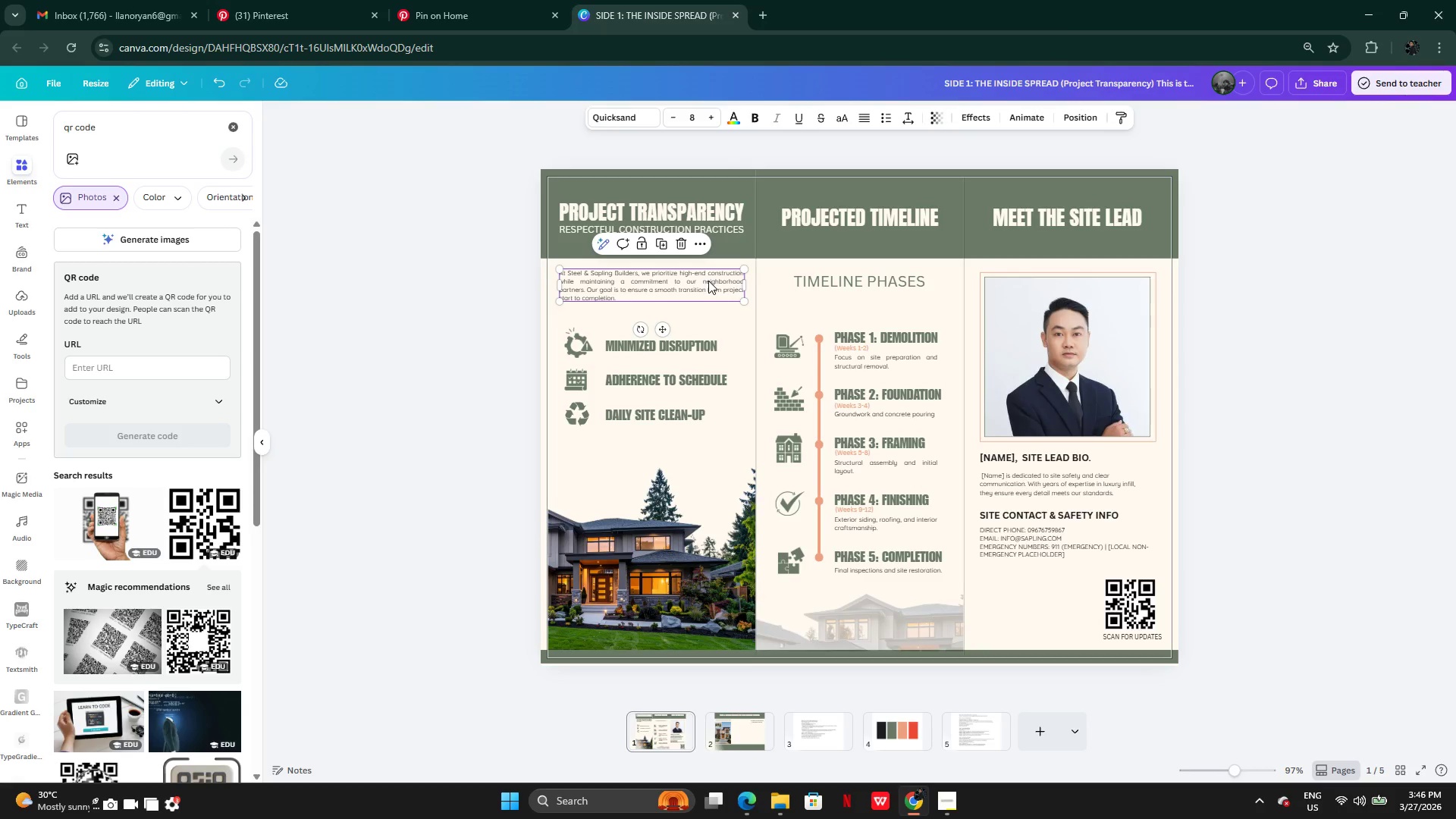 
hold_key(key=AltLeft, duration=0.33)
left_click_drag(start_coordinate=[701, 281], to_coordinate=[711, 318])
 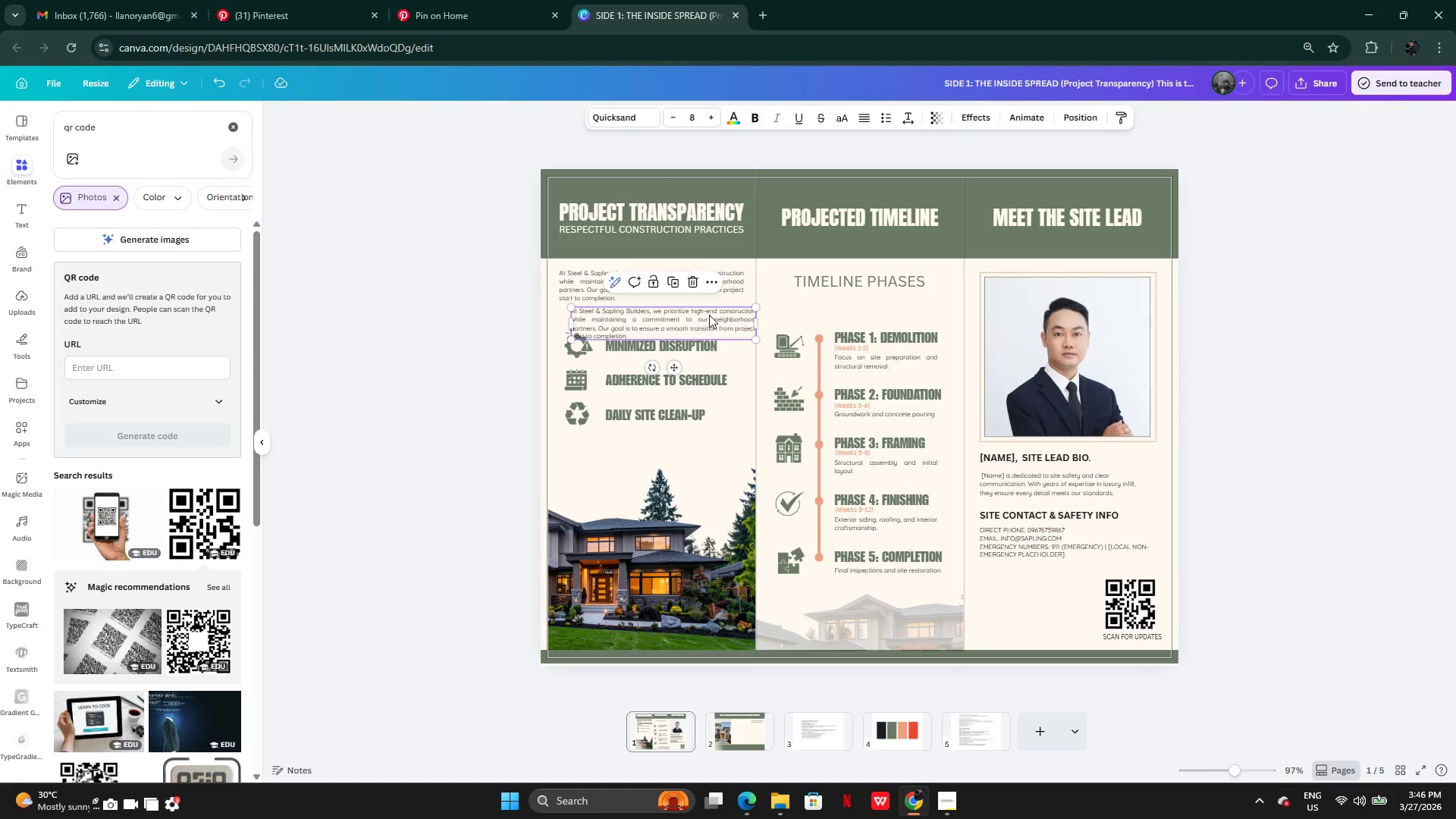 
left_click_drag(start_coordinate=[709, 315], to_coordinate=[736, 748])
 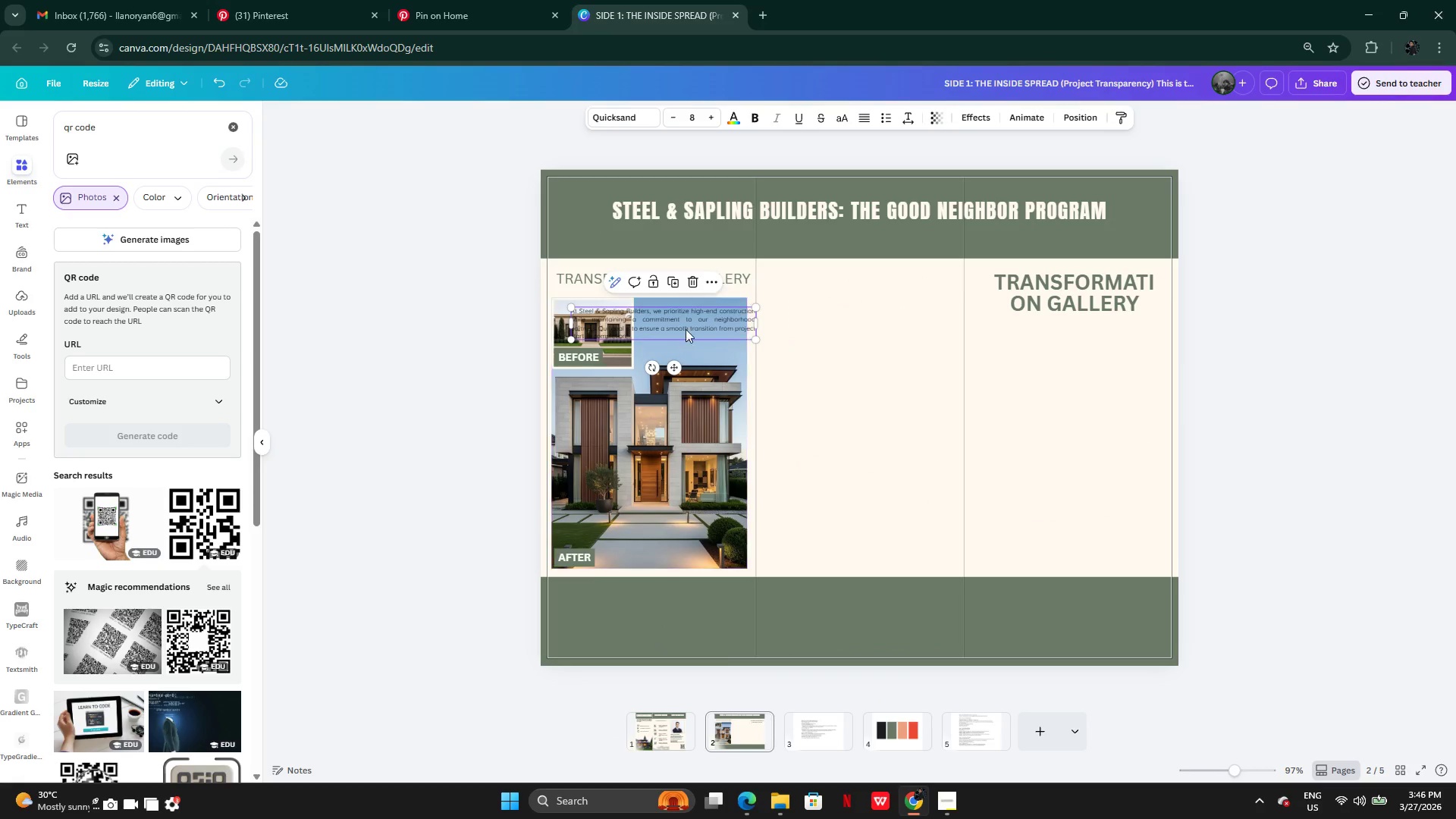 
left_click_drag(start_coordinate=[690, 318], to_coordinate=[681, 612])
 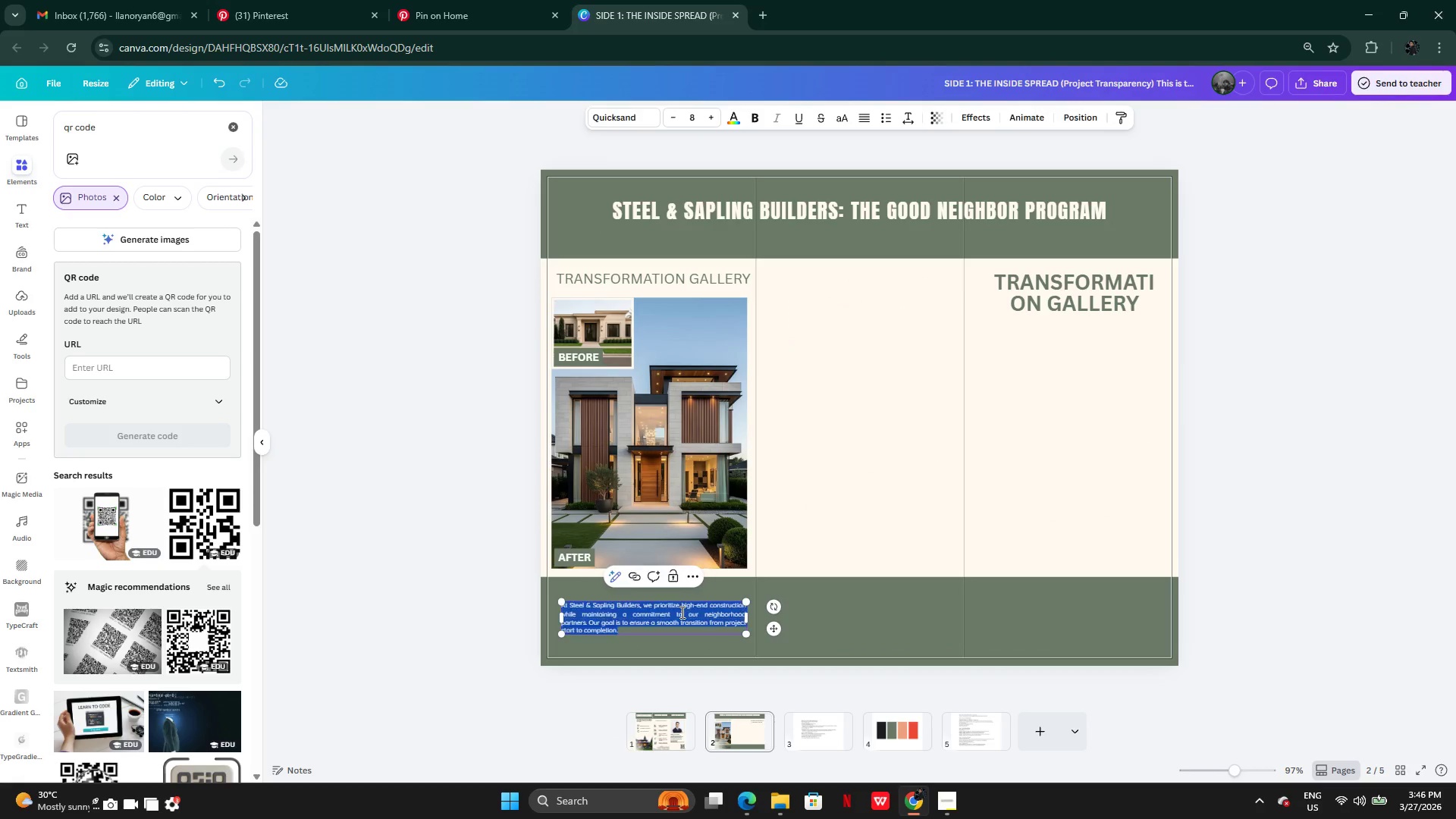 
double_click([681, 612])
 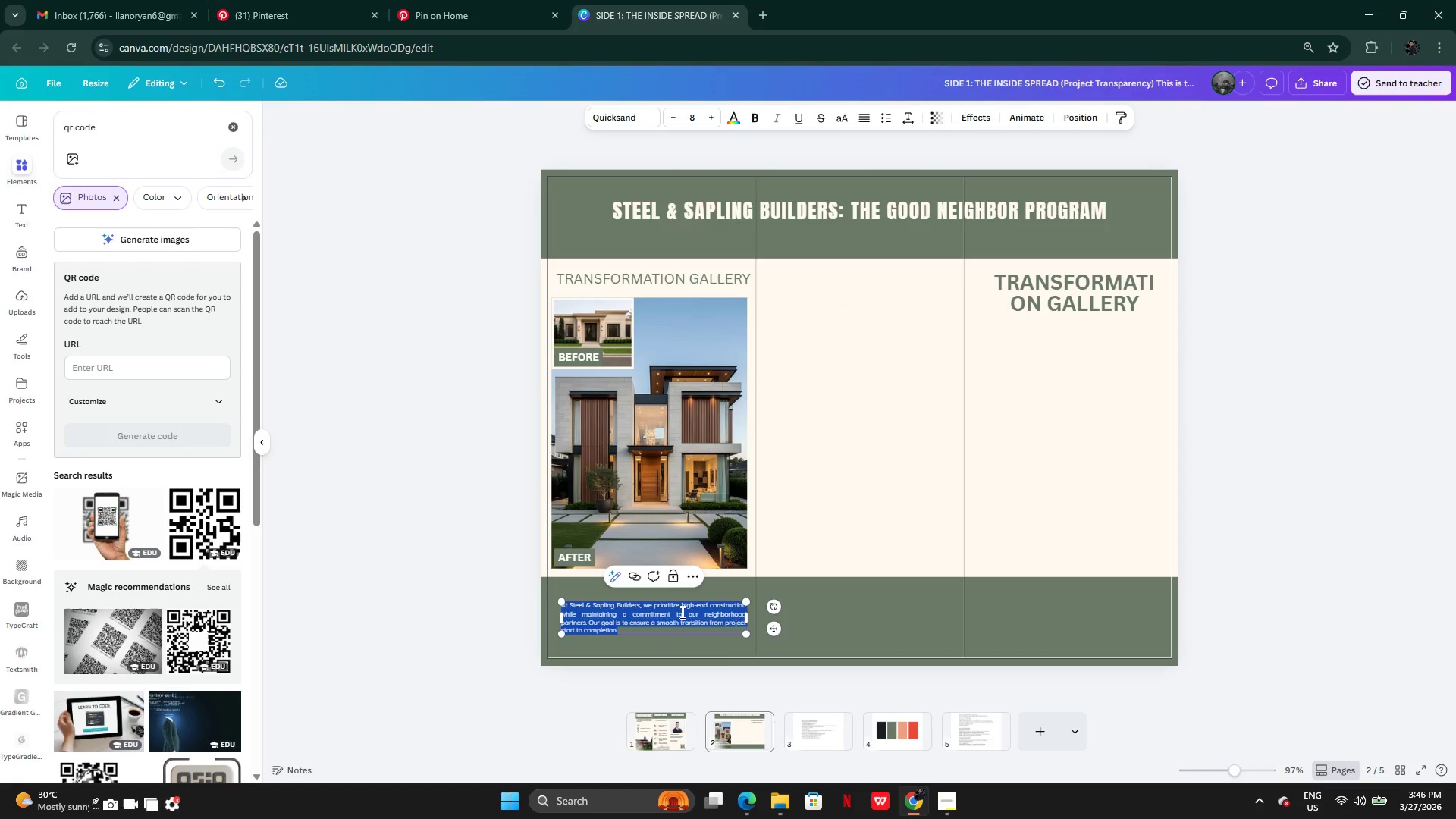 
key(Control+V)
 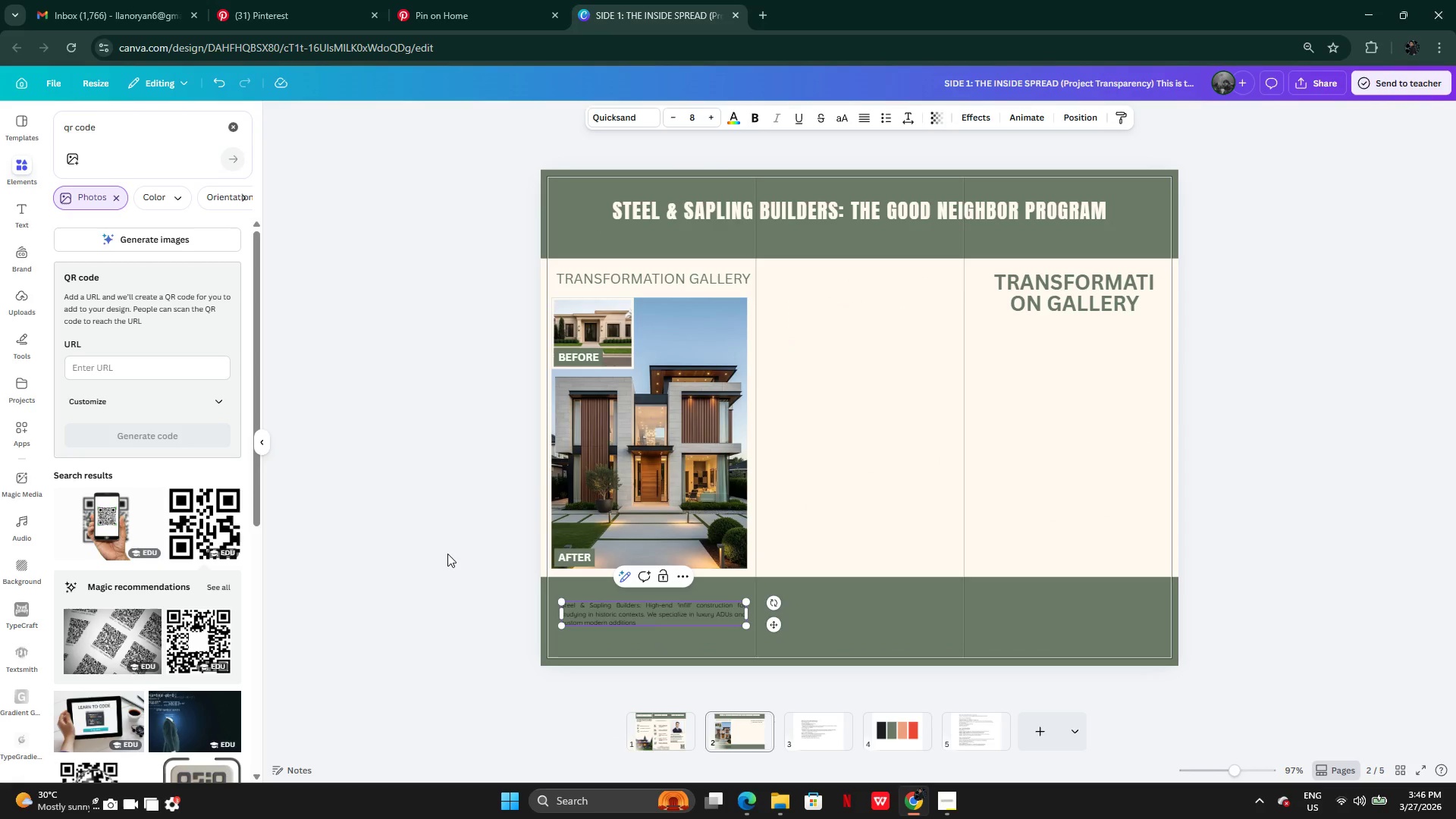 
left_click([376, 595])
 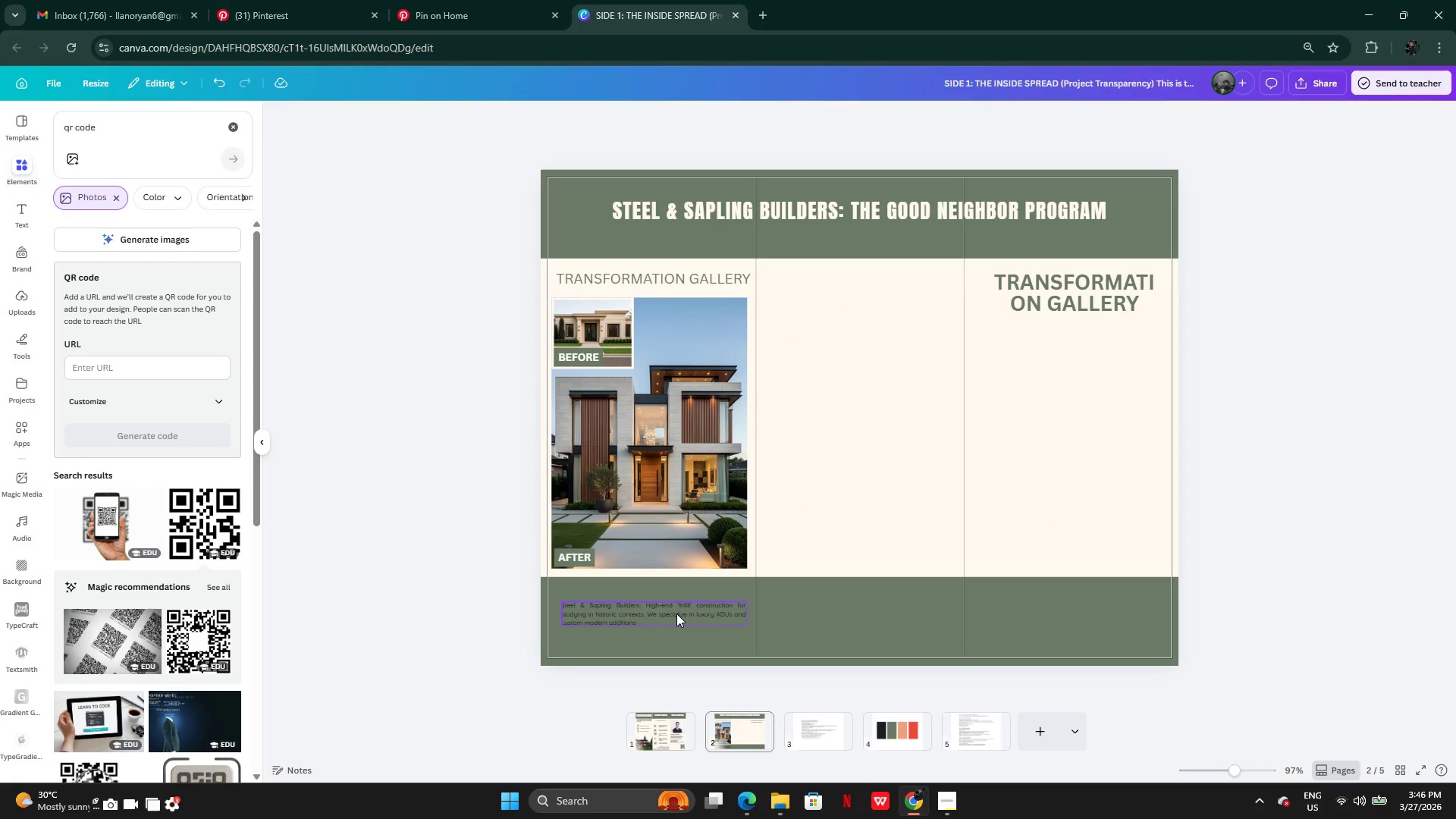 
left_click([677, 613])
 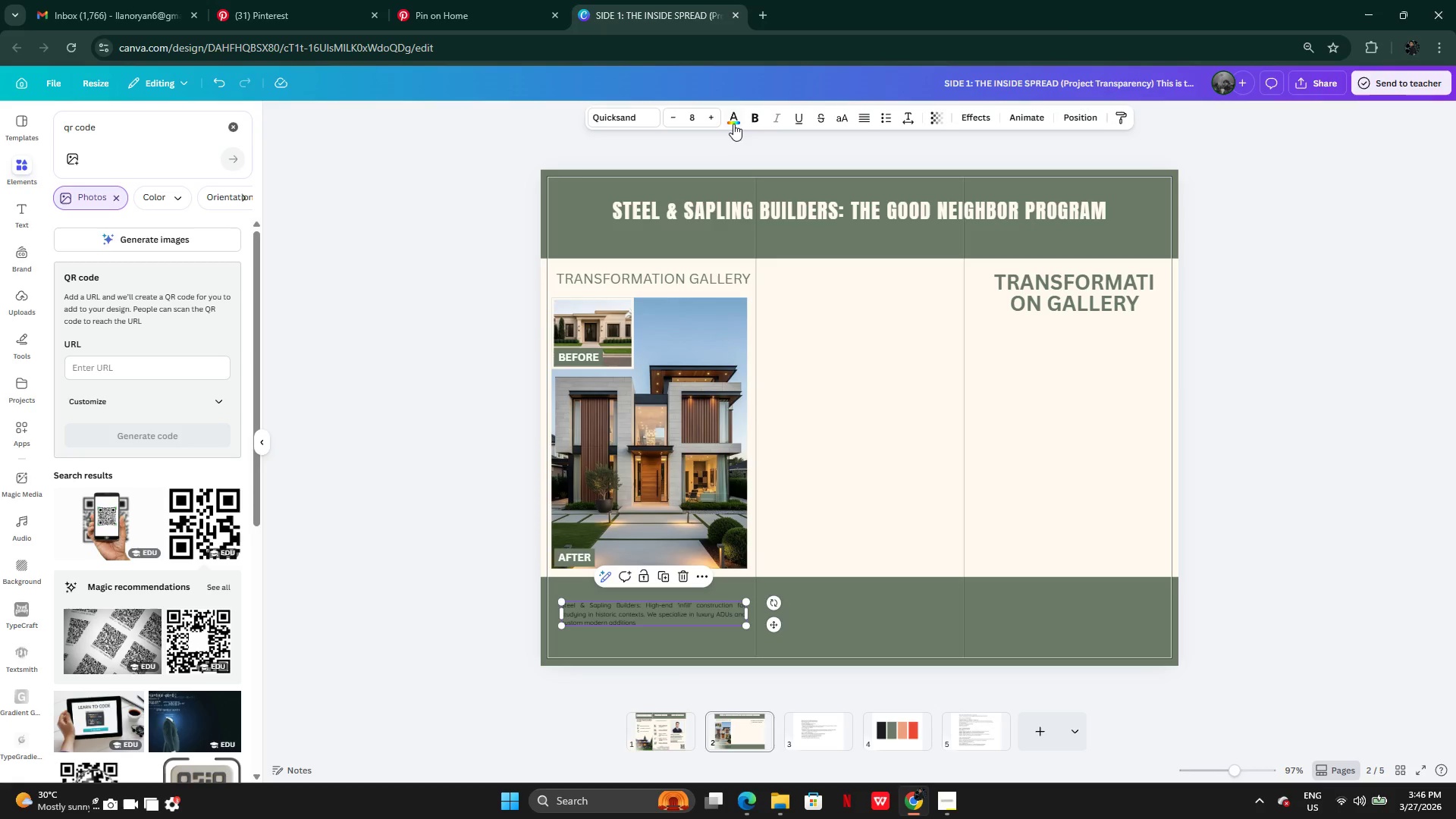 
left_click([733, 122])
 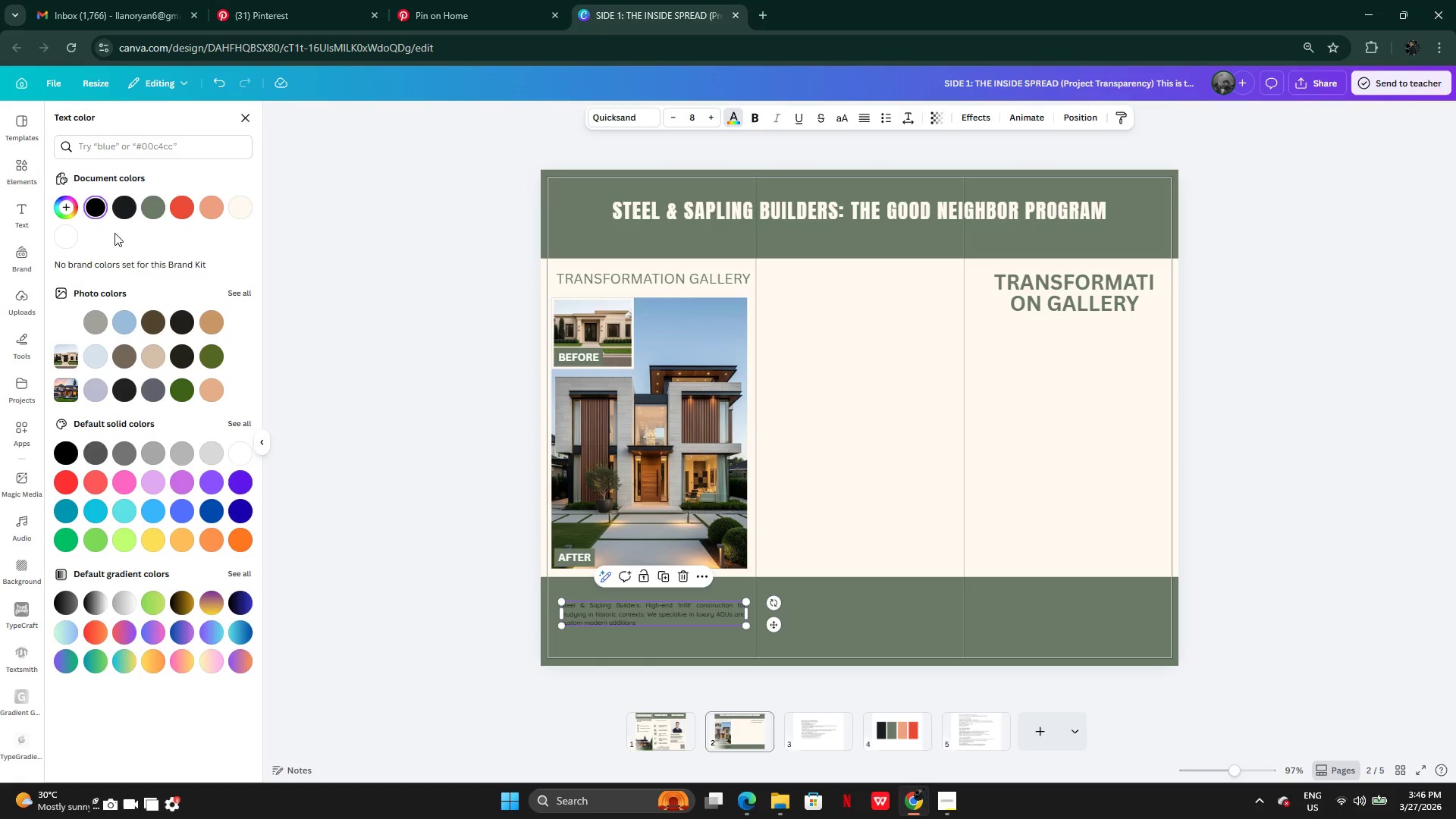 
left_click([258, 199])
 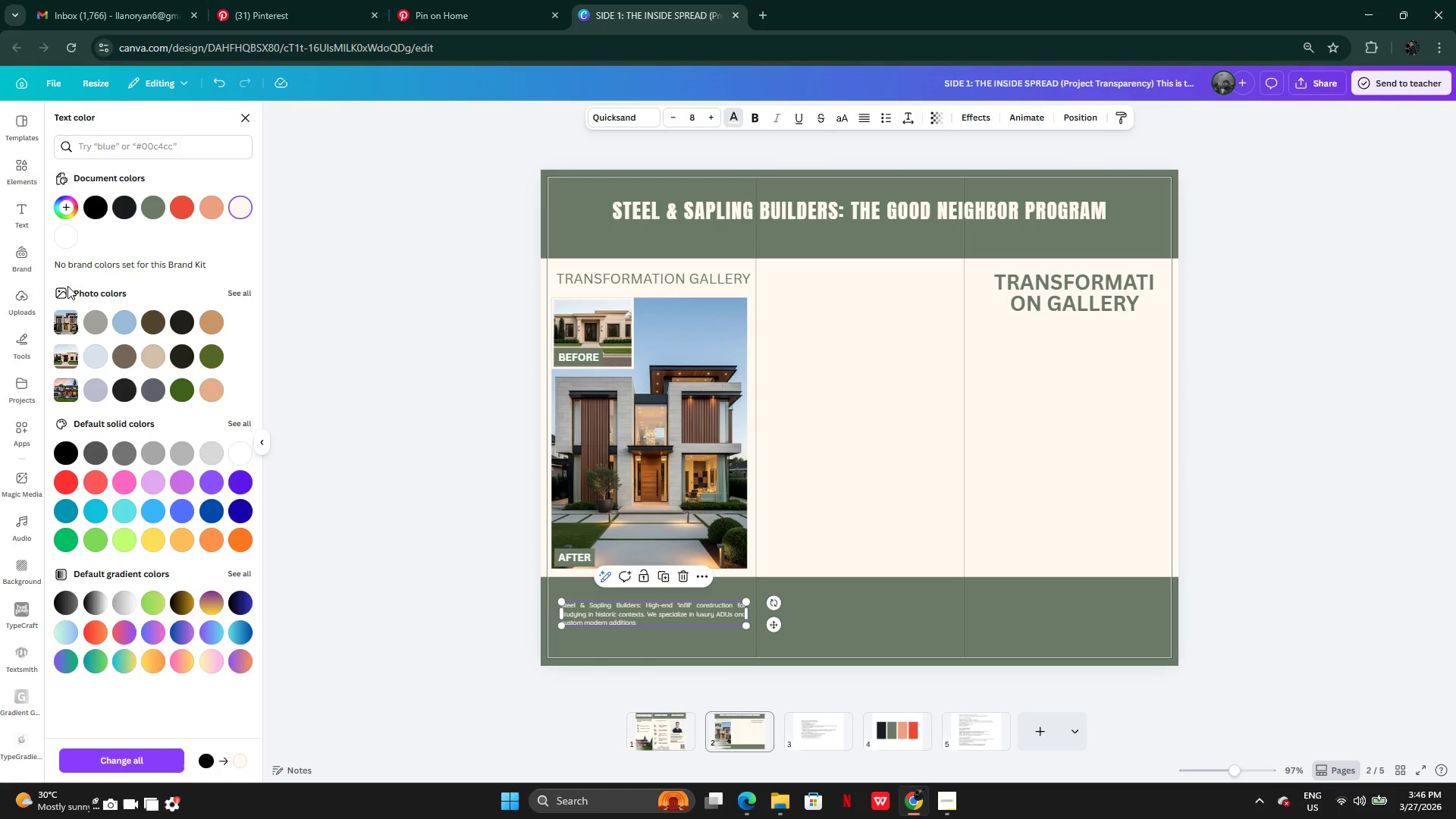 
left_click([68, 233])
 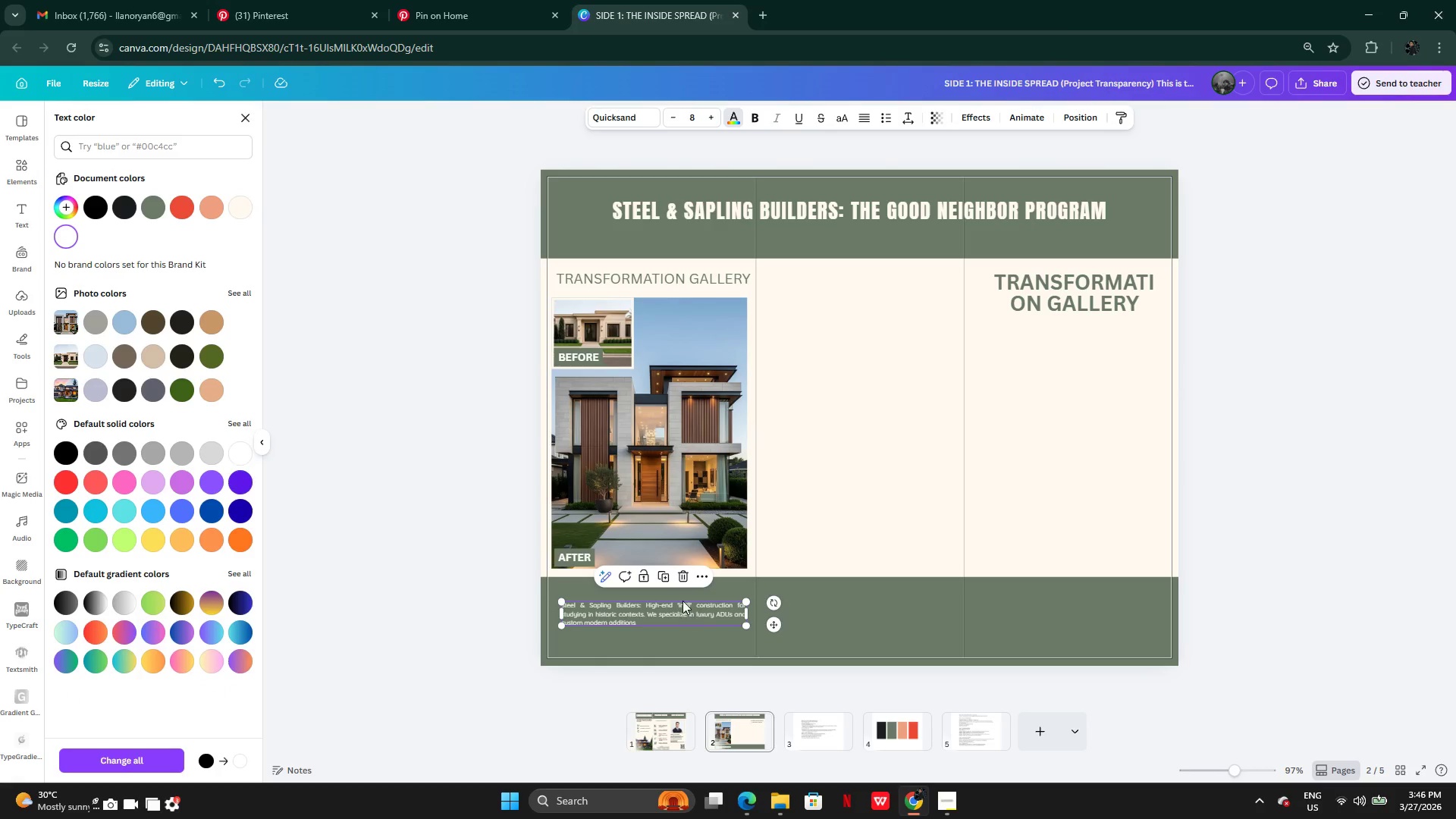 
left_click_drag(start_coordinate=[704, 616], to_coordinate=[701, 617])
 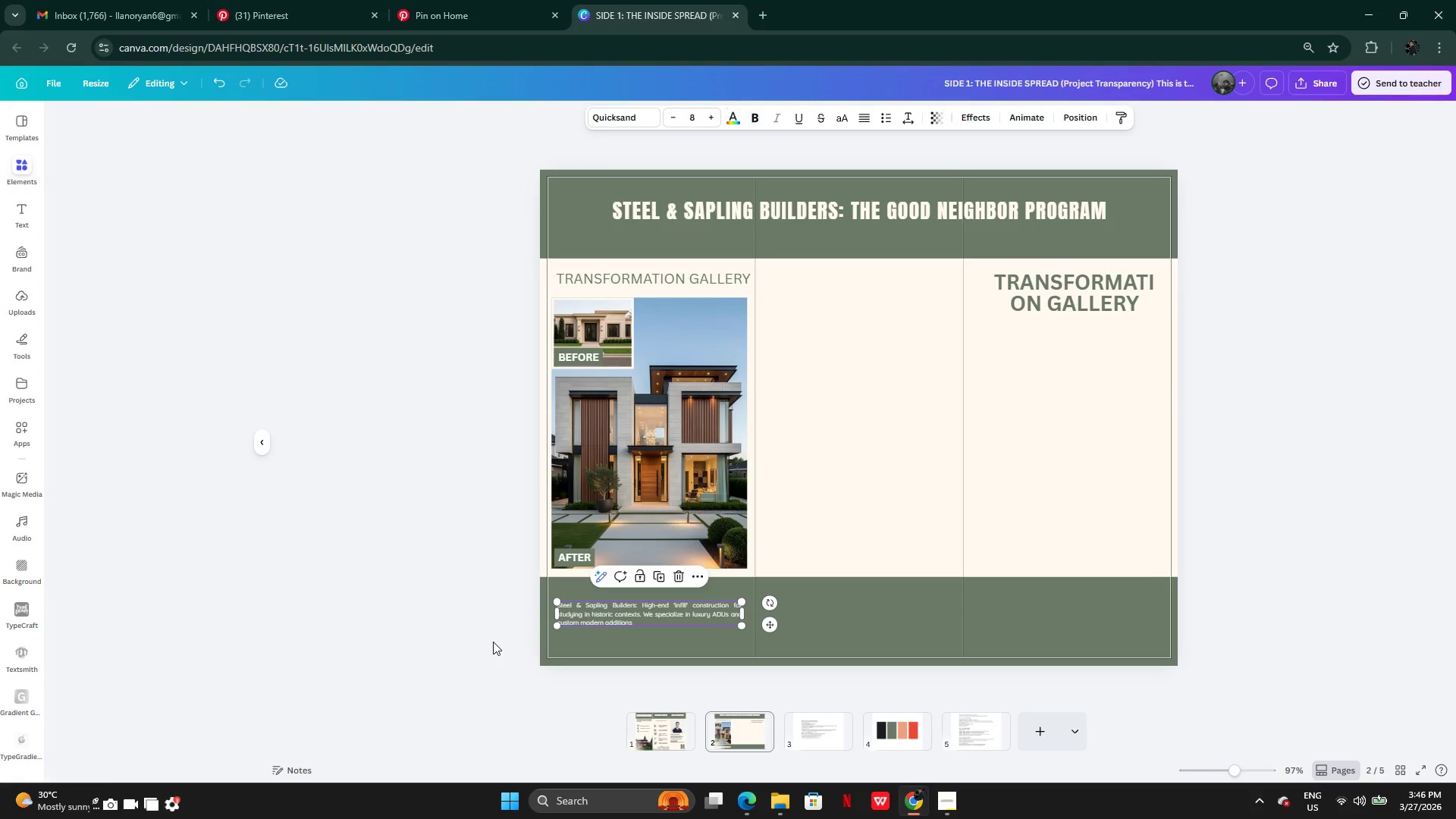 
double_click([493, 642])
 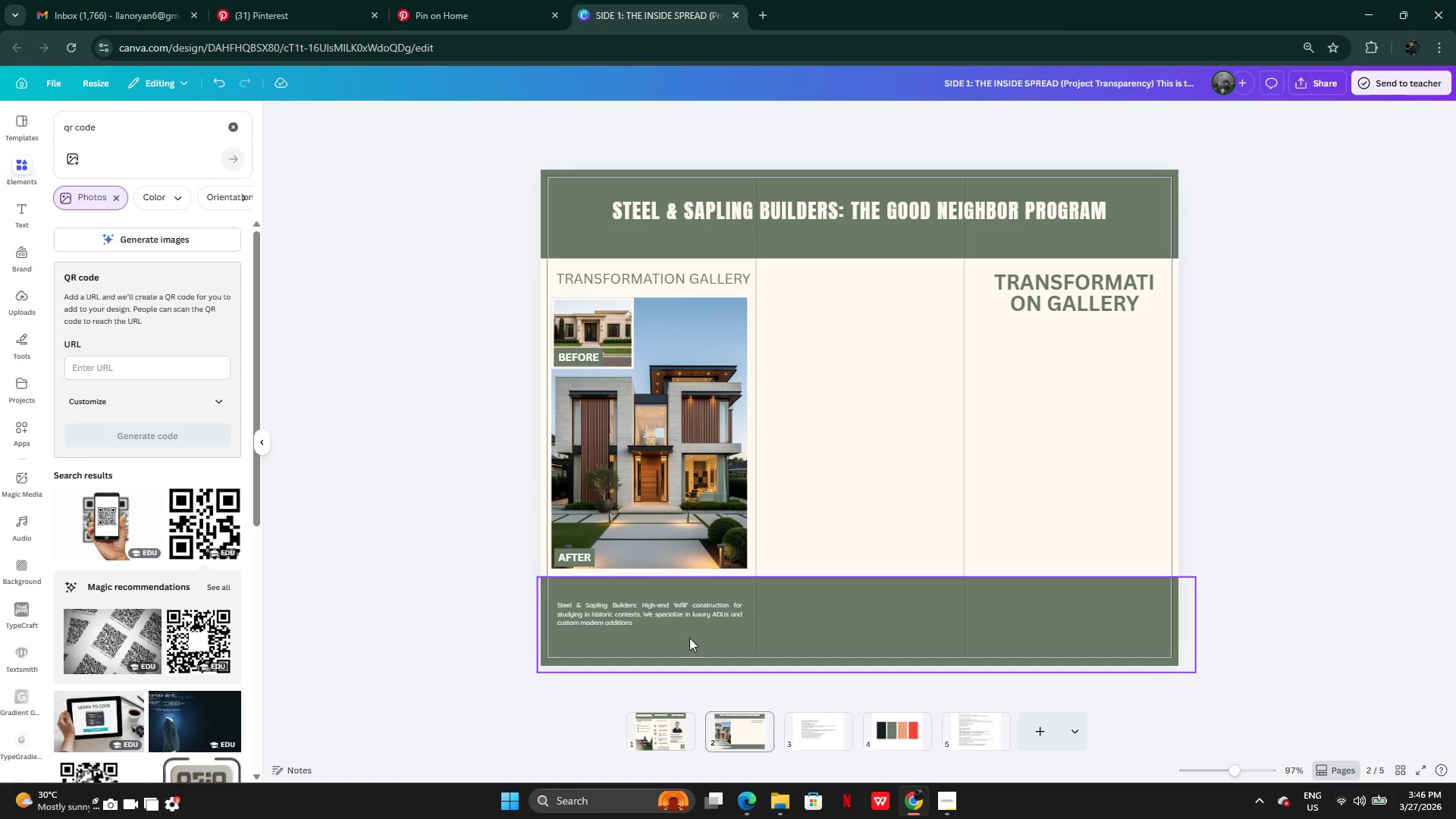 
left_click([691, 638])
 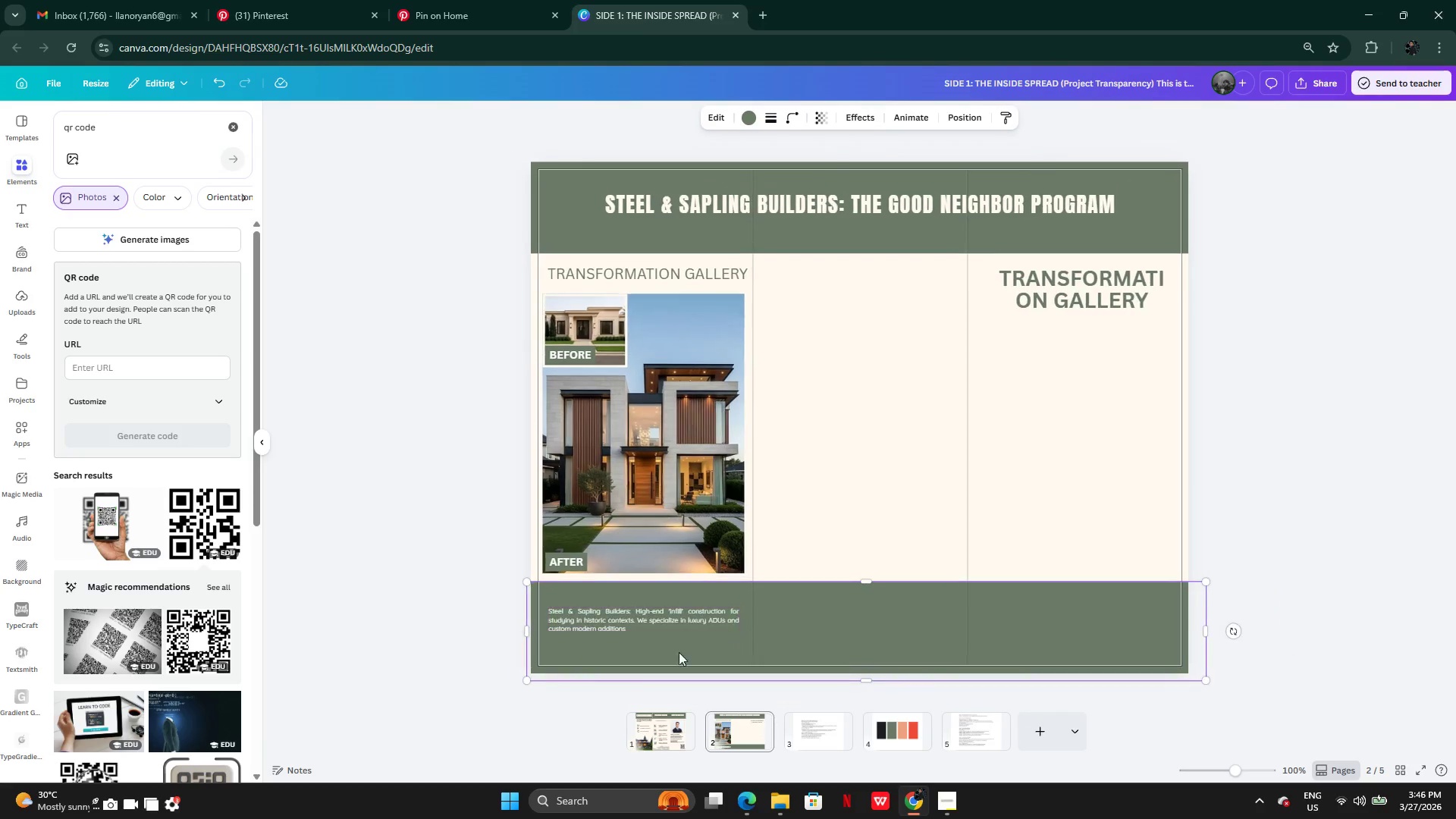 
double_click([529, 711])
 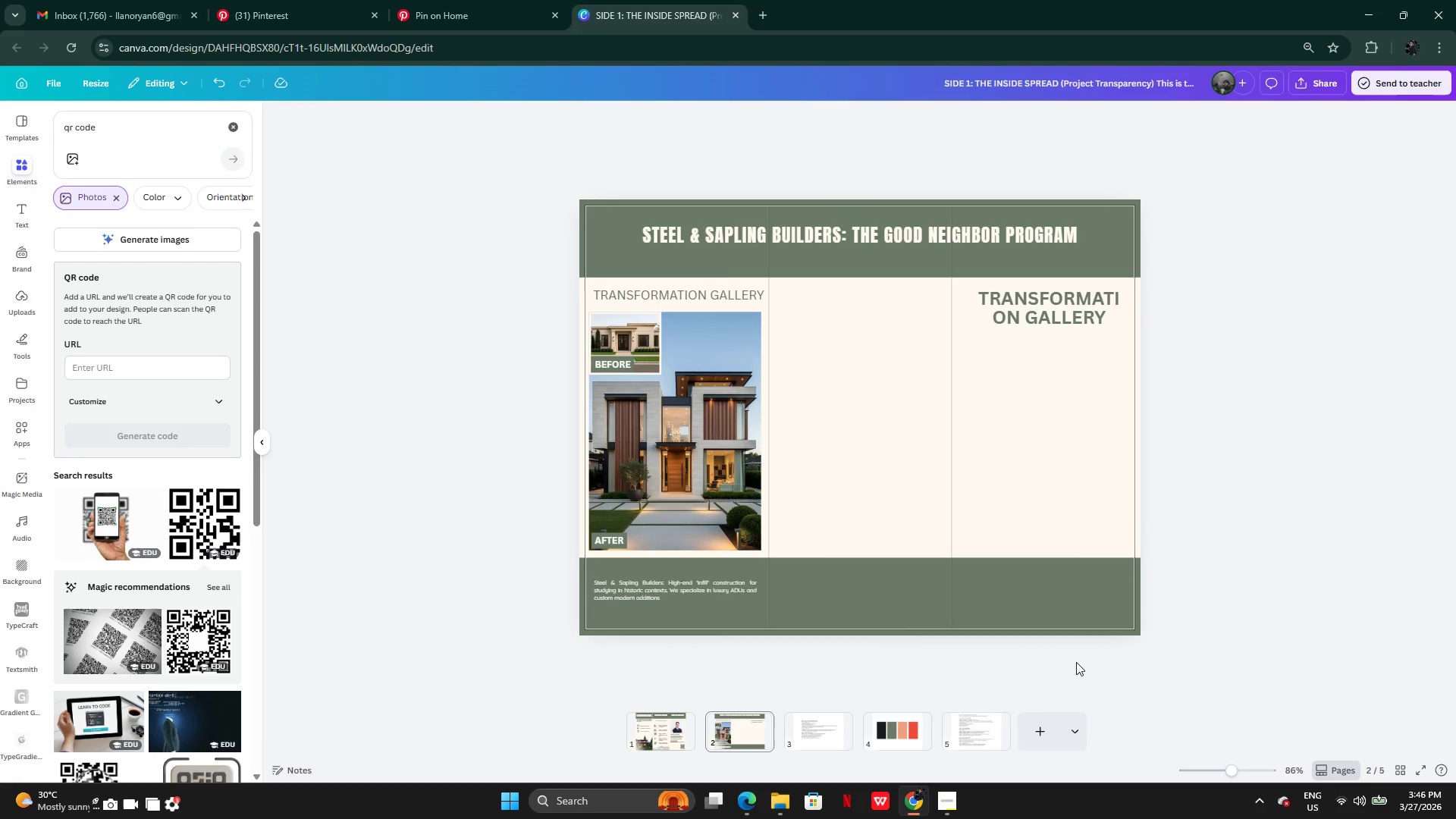 
wait(7.86)
 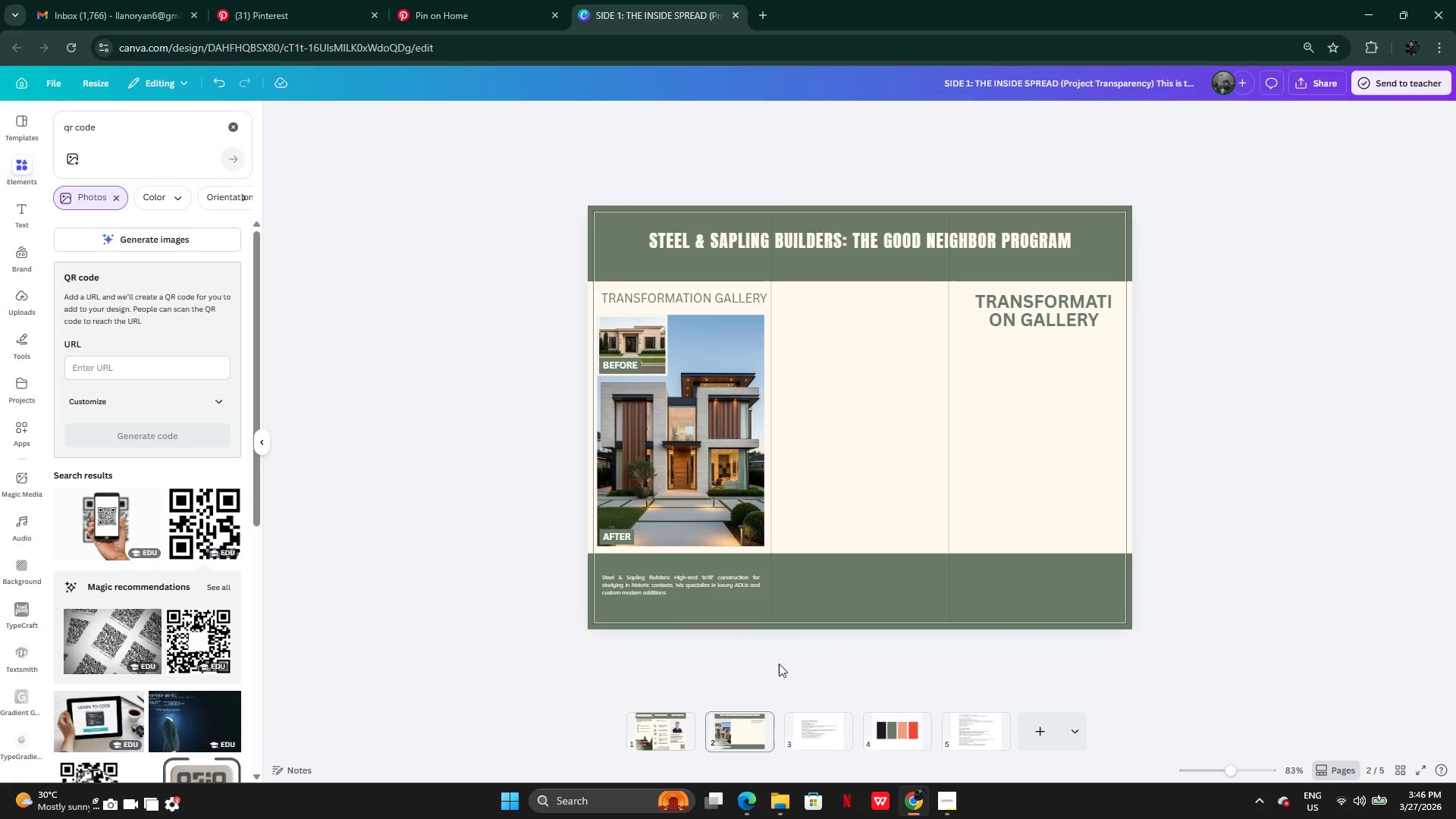 
left_click([672, 733])
 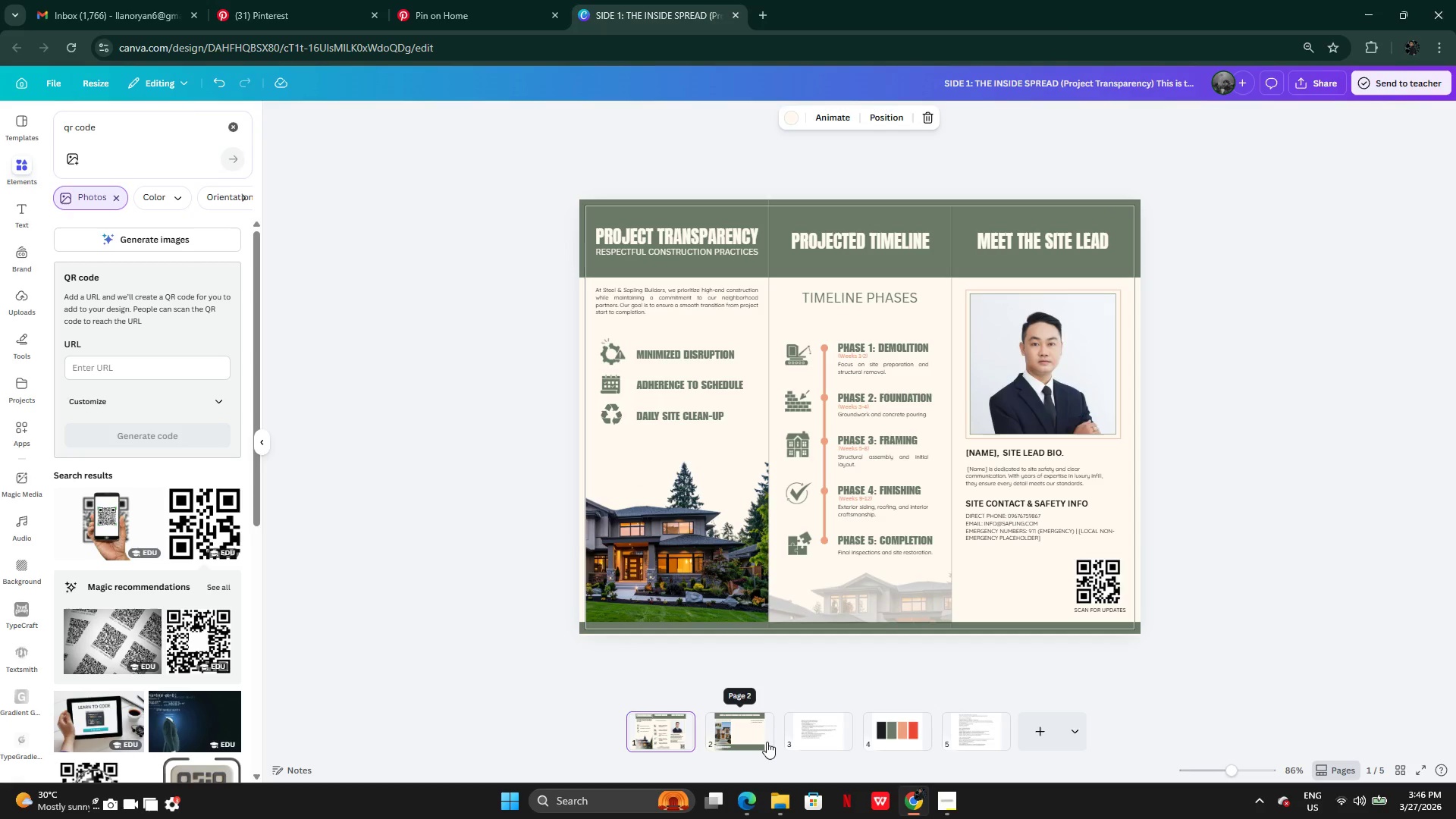 
wait(6.09)
 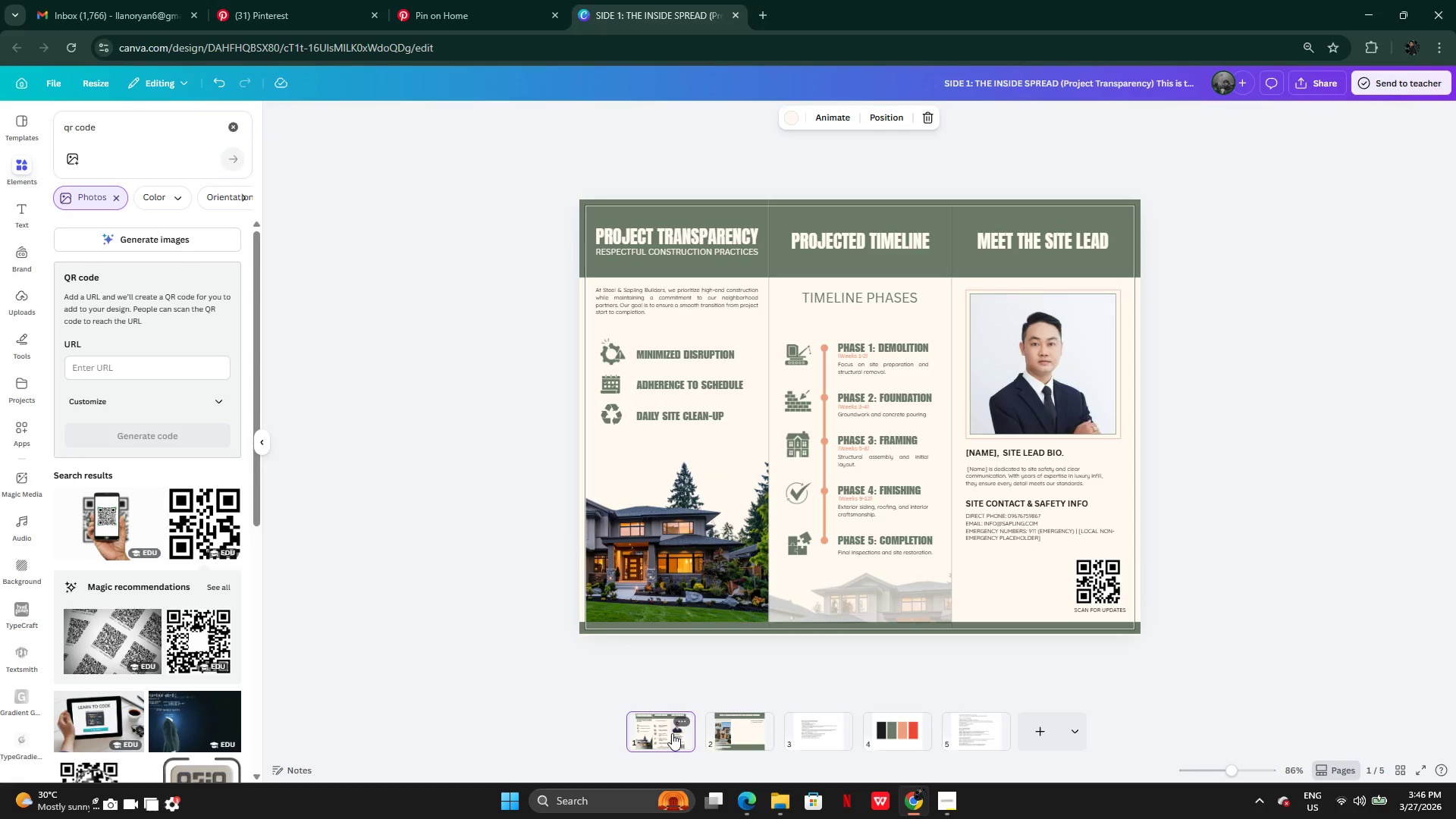 
left_click([737, 736])
 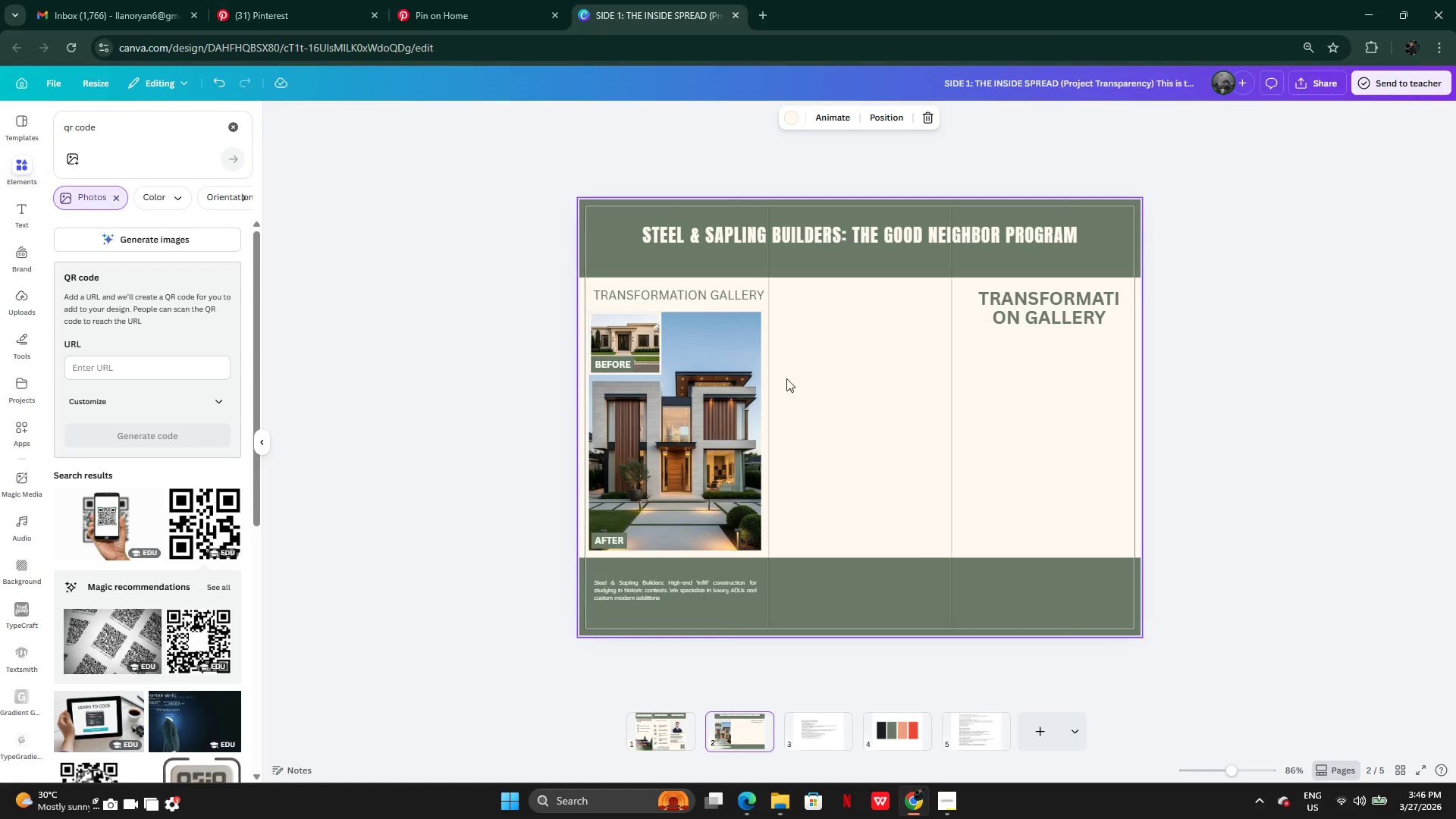 
wait(6.33)
 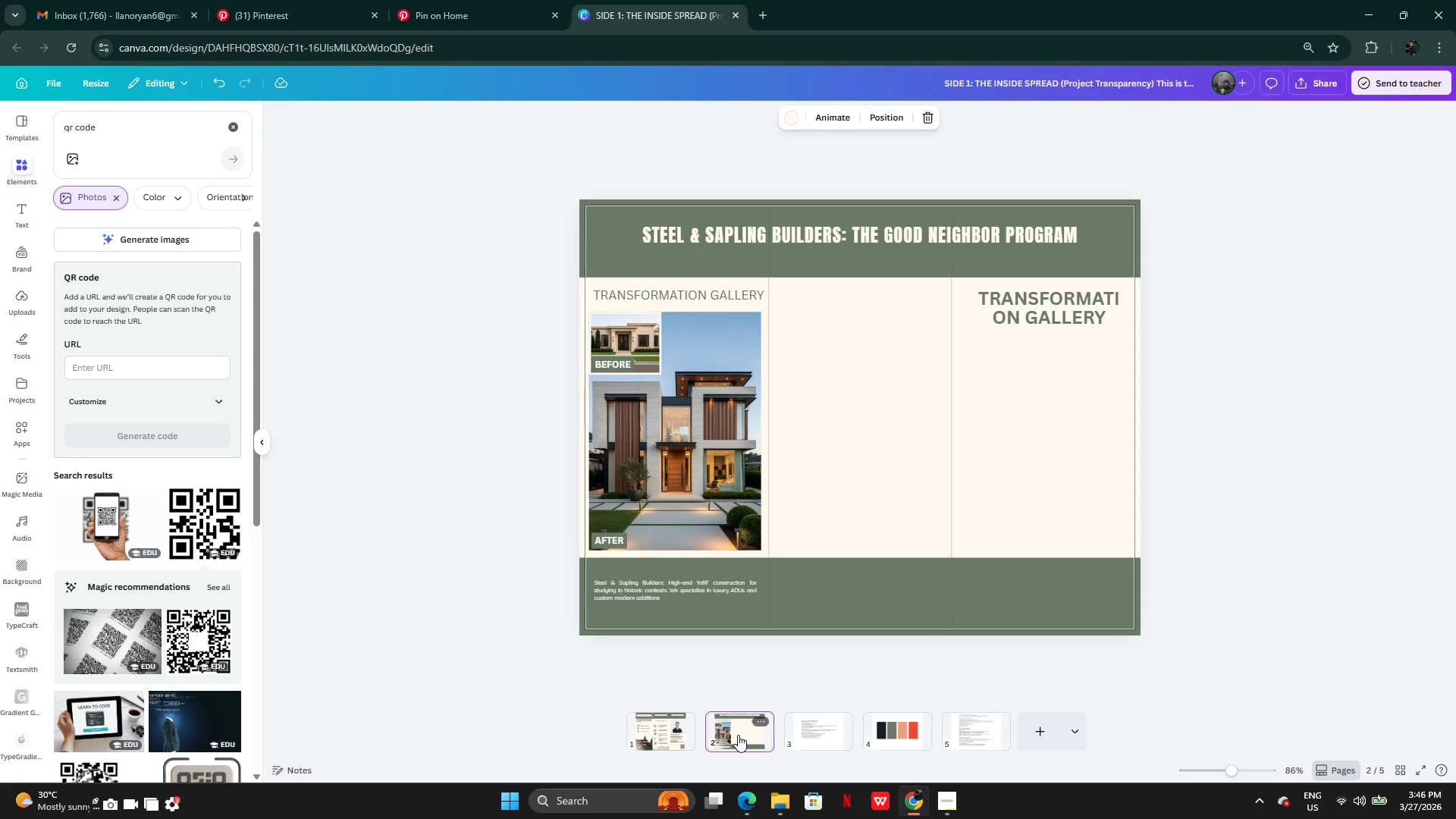 
left_click_drag(start_coordinate=[1039, 311], to_coordinate=[861, 378])
 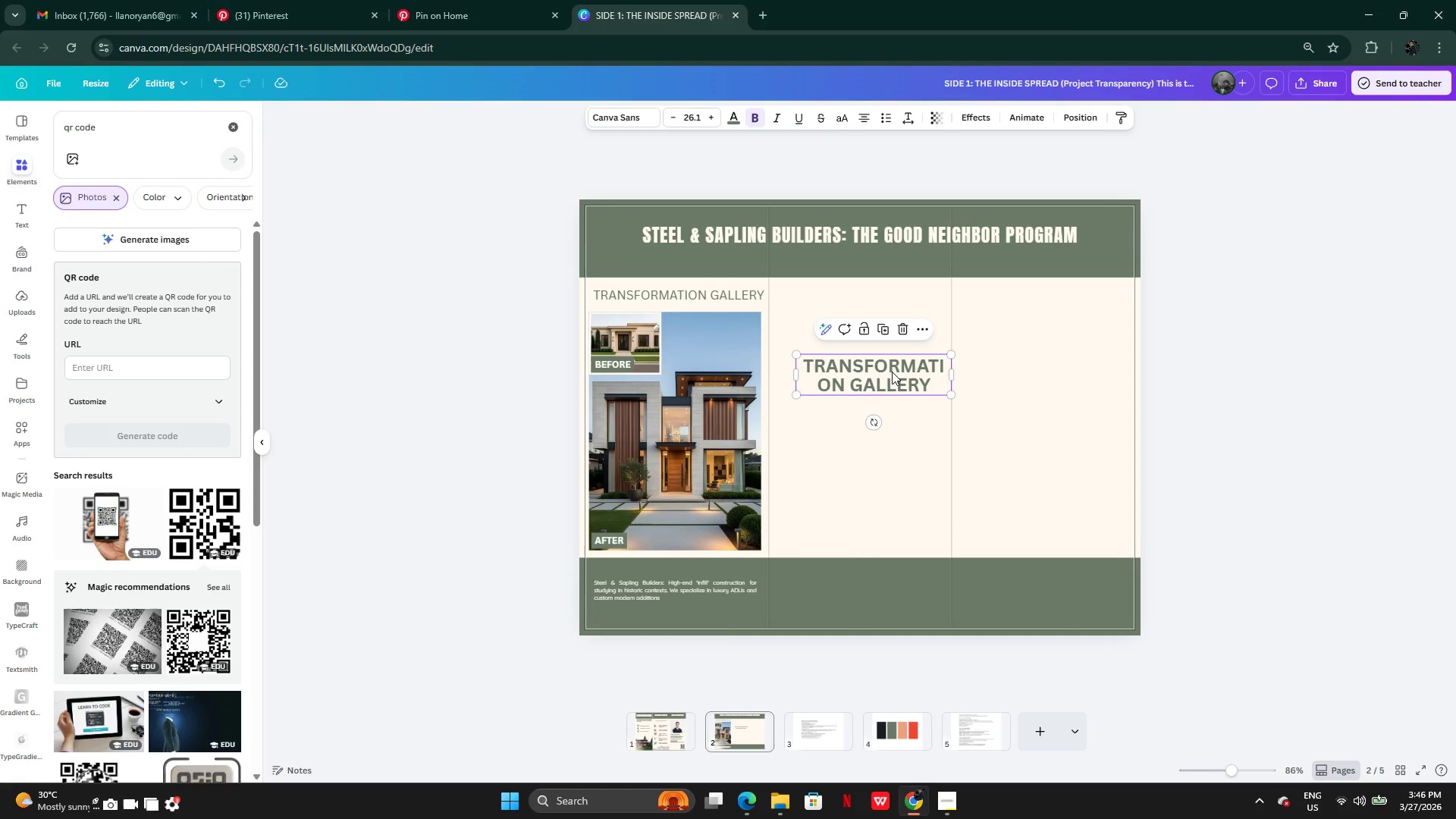 
left_click([891, 374])
 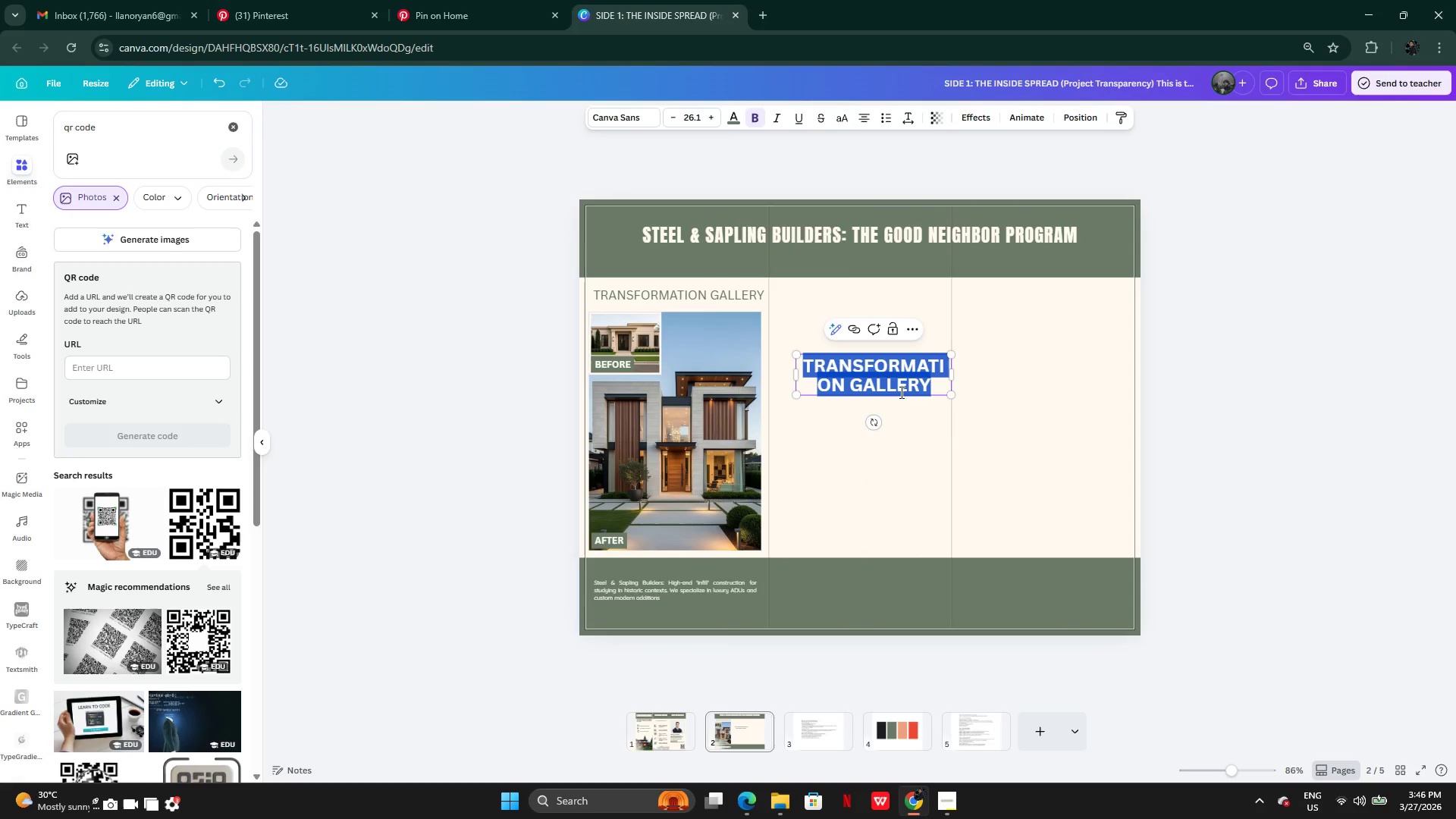 
left_click([905, 454])
 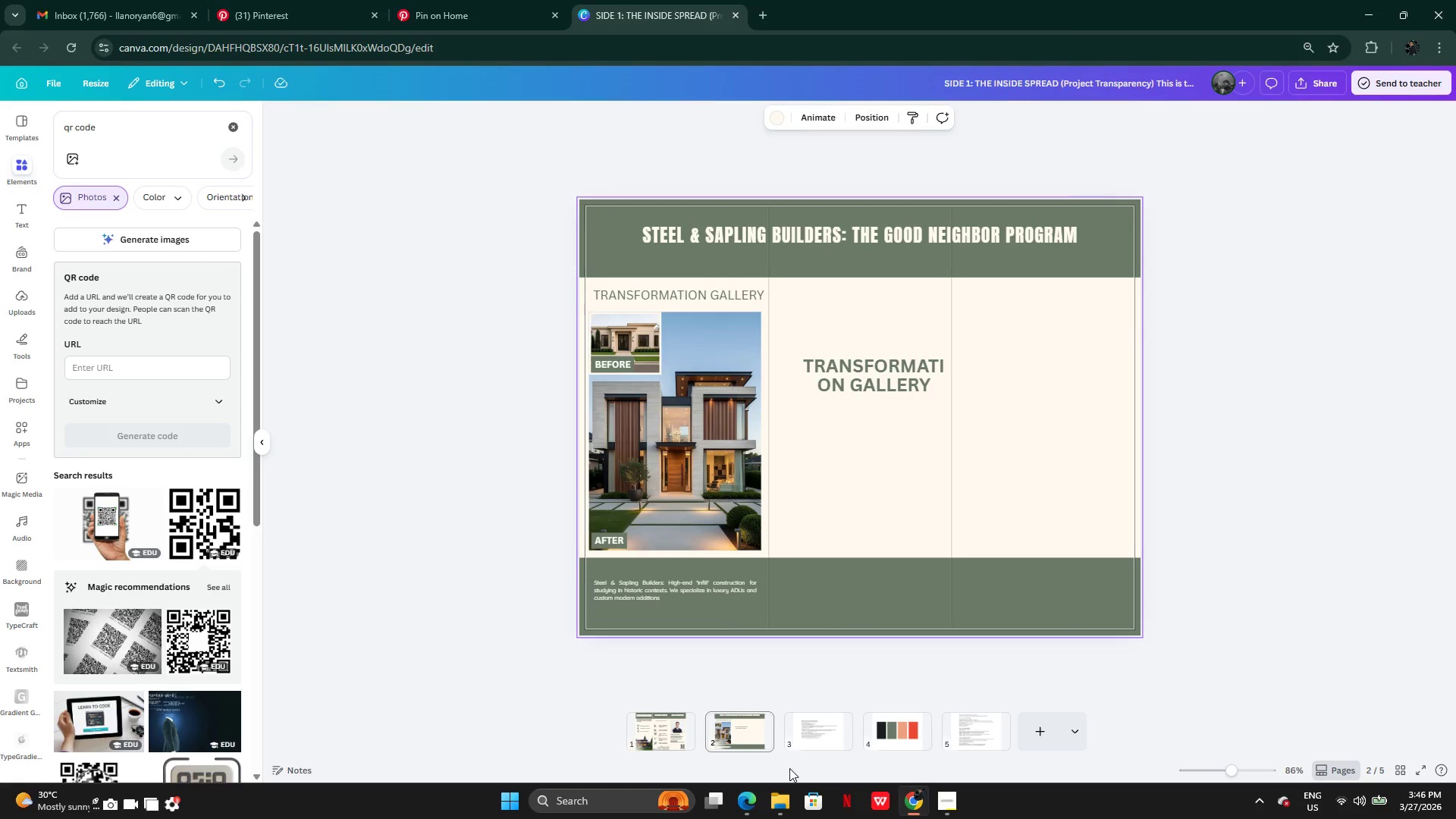 
left_click([808, 745])
 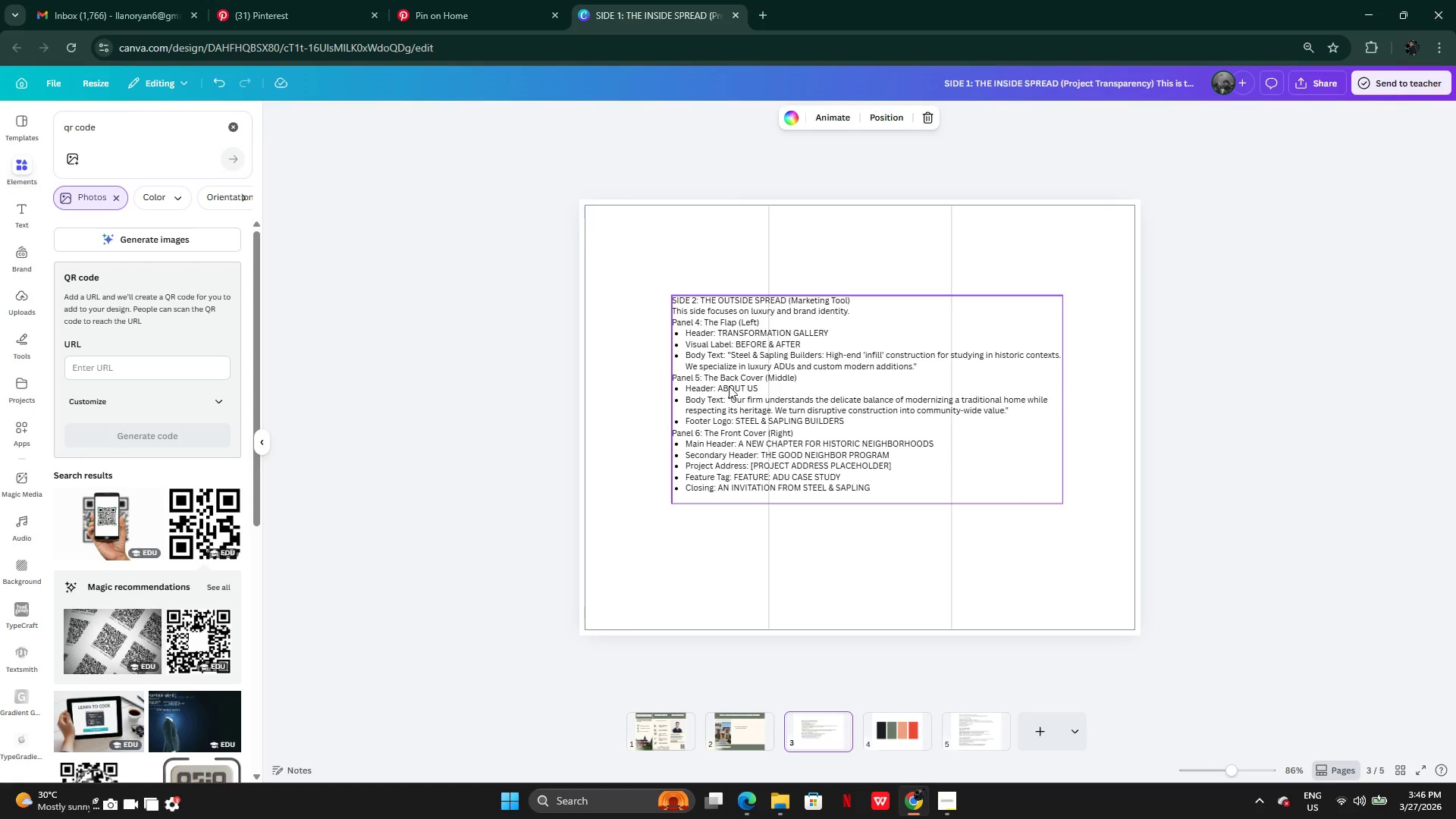 
double_click([729, 387])
 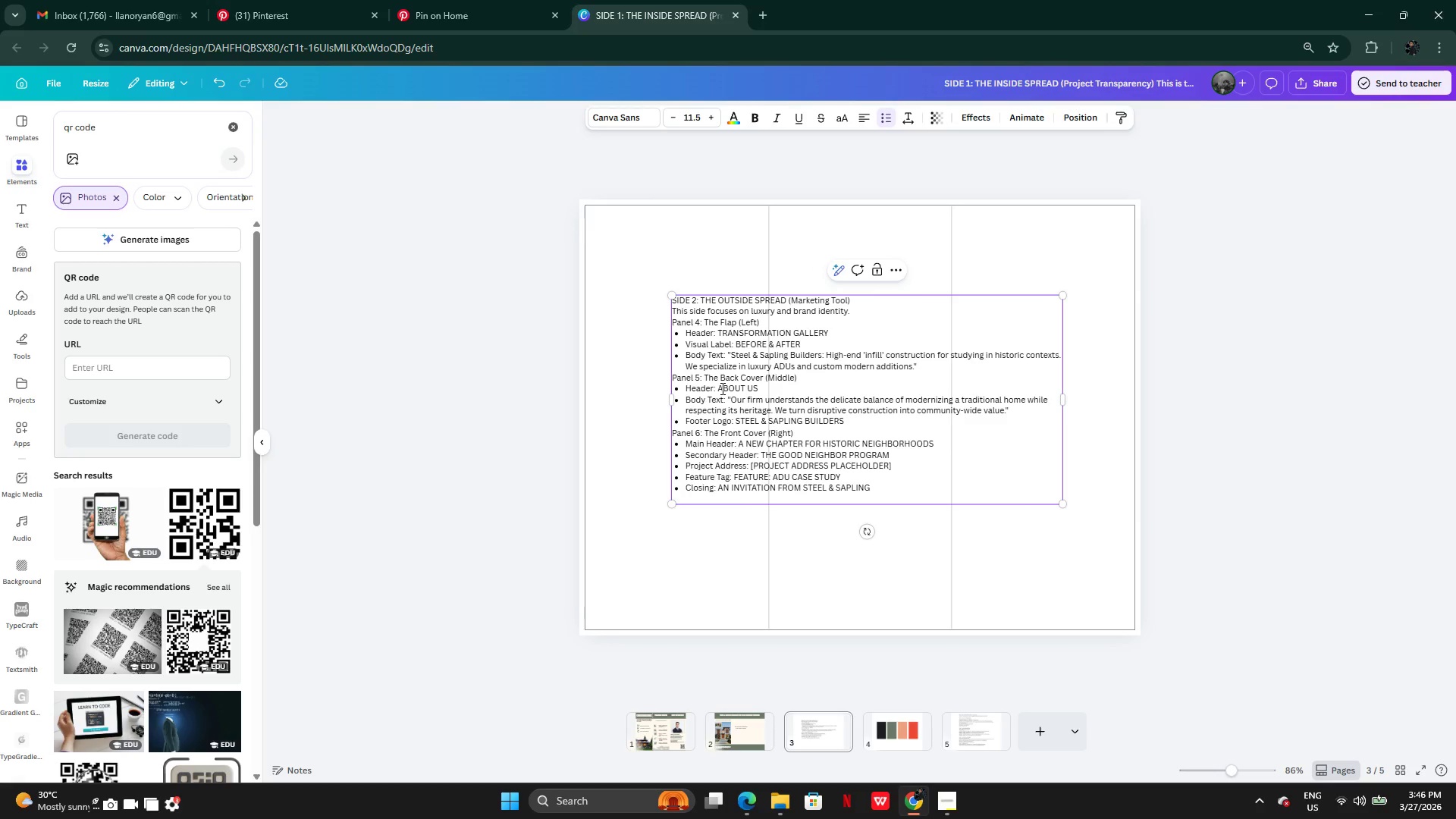 
left_click_drag(start_coordinate=[719, 388], to_coordinate=[764, 388])
 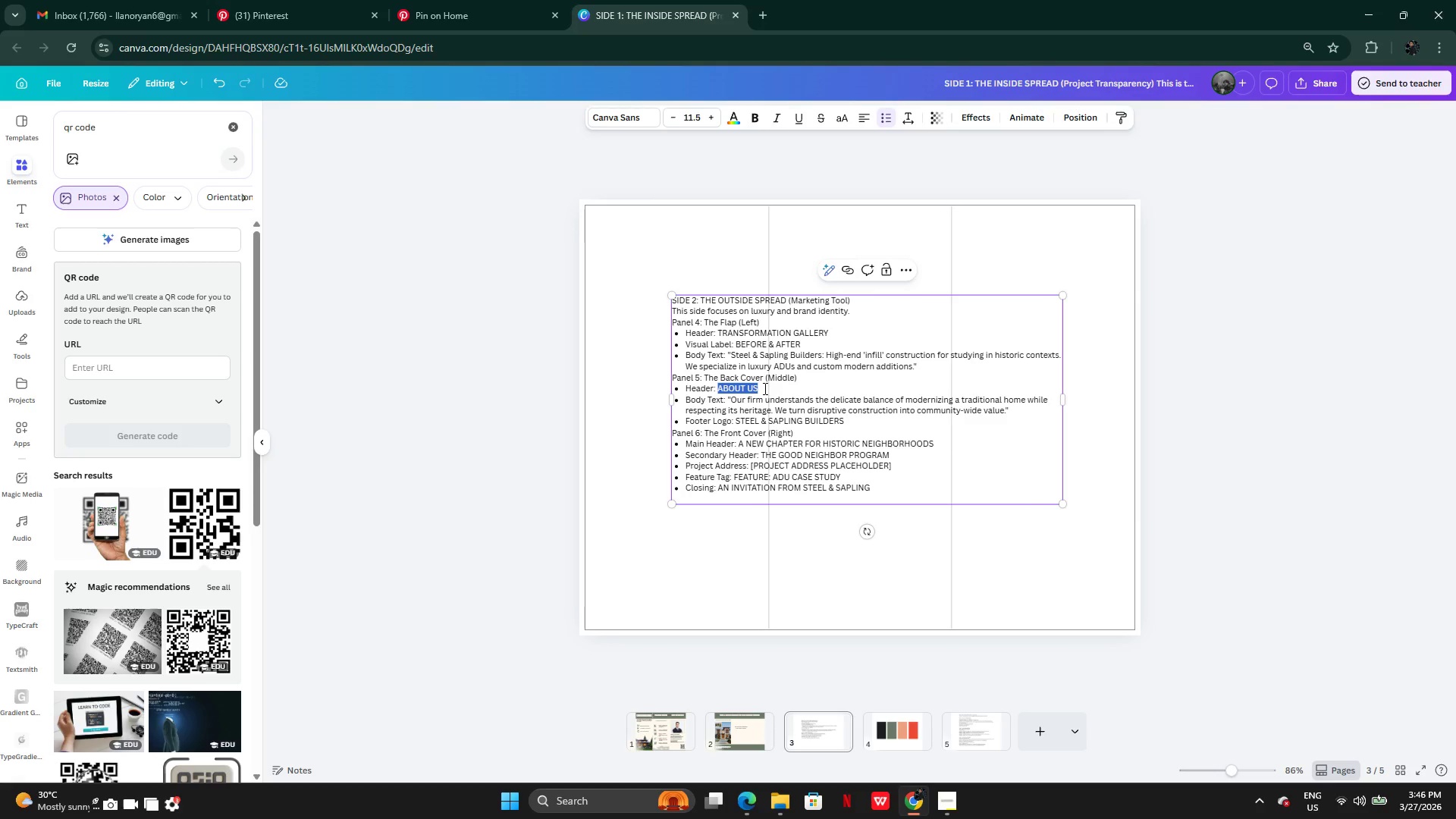 
key(Control+C)
 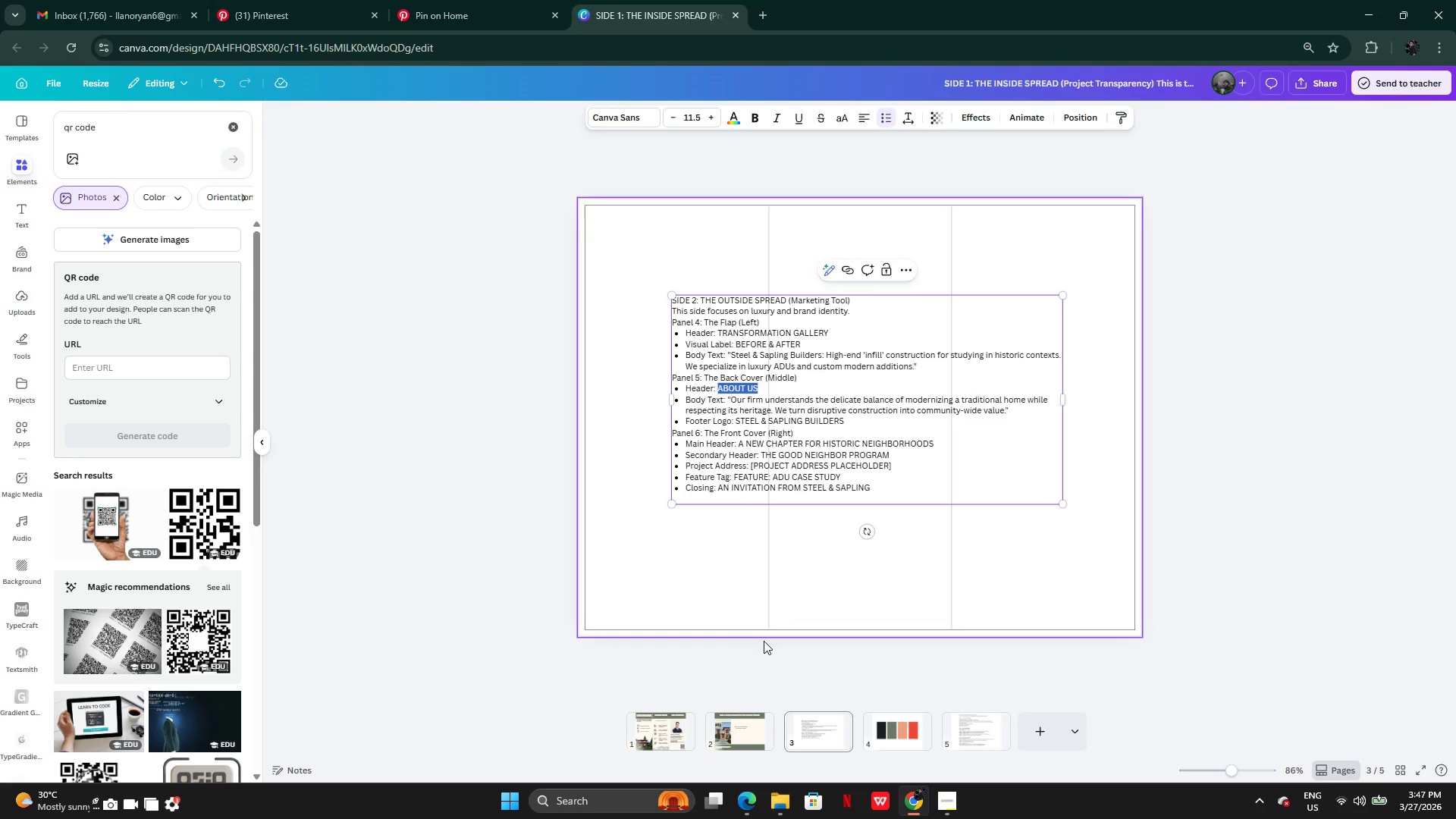 
left_click([730, 716])
 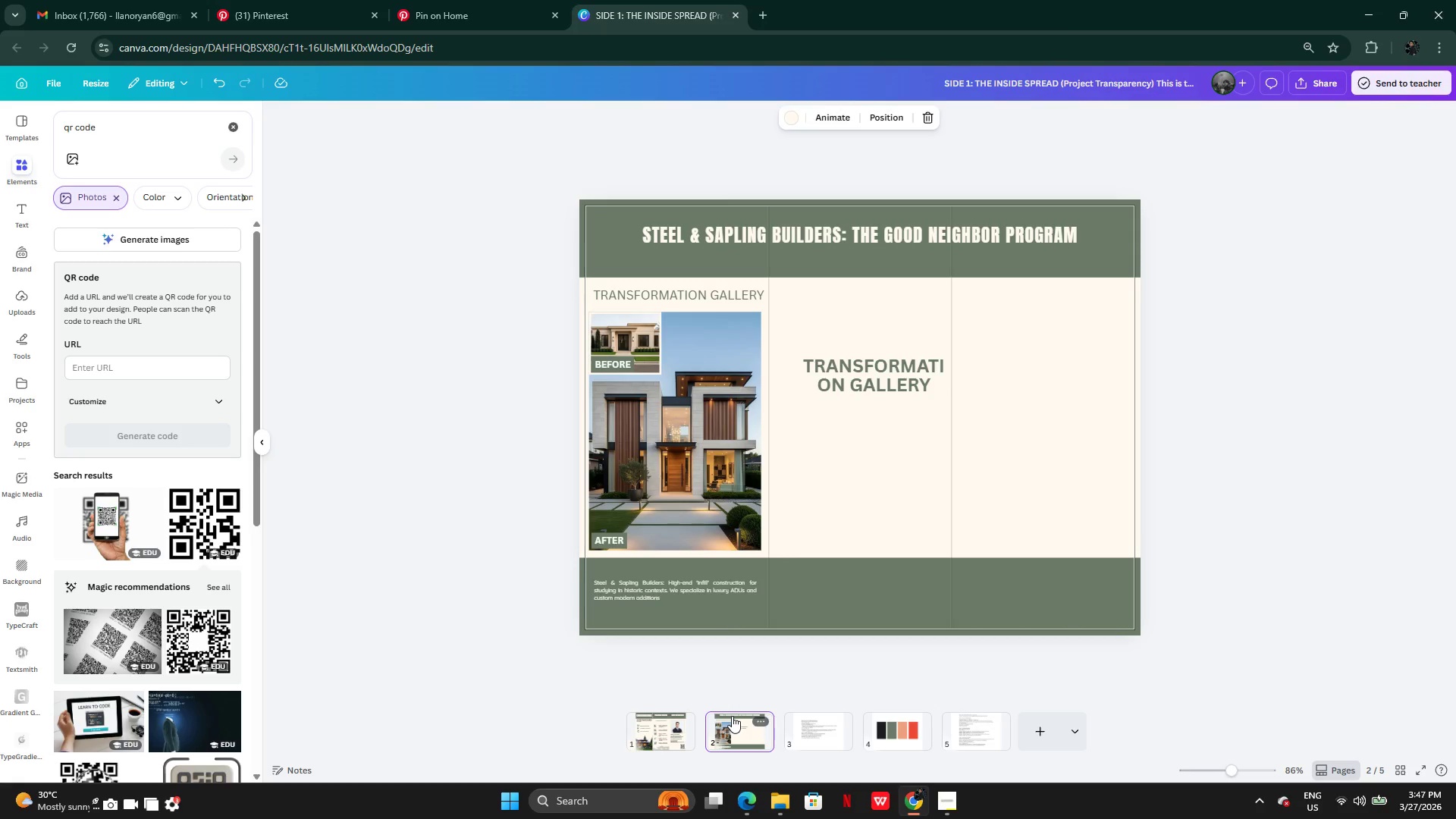 
wait(6.72)
 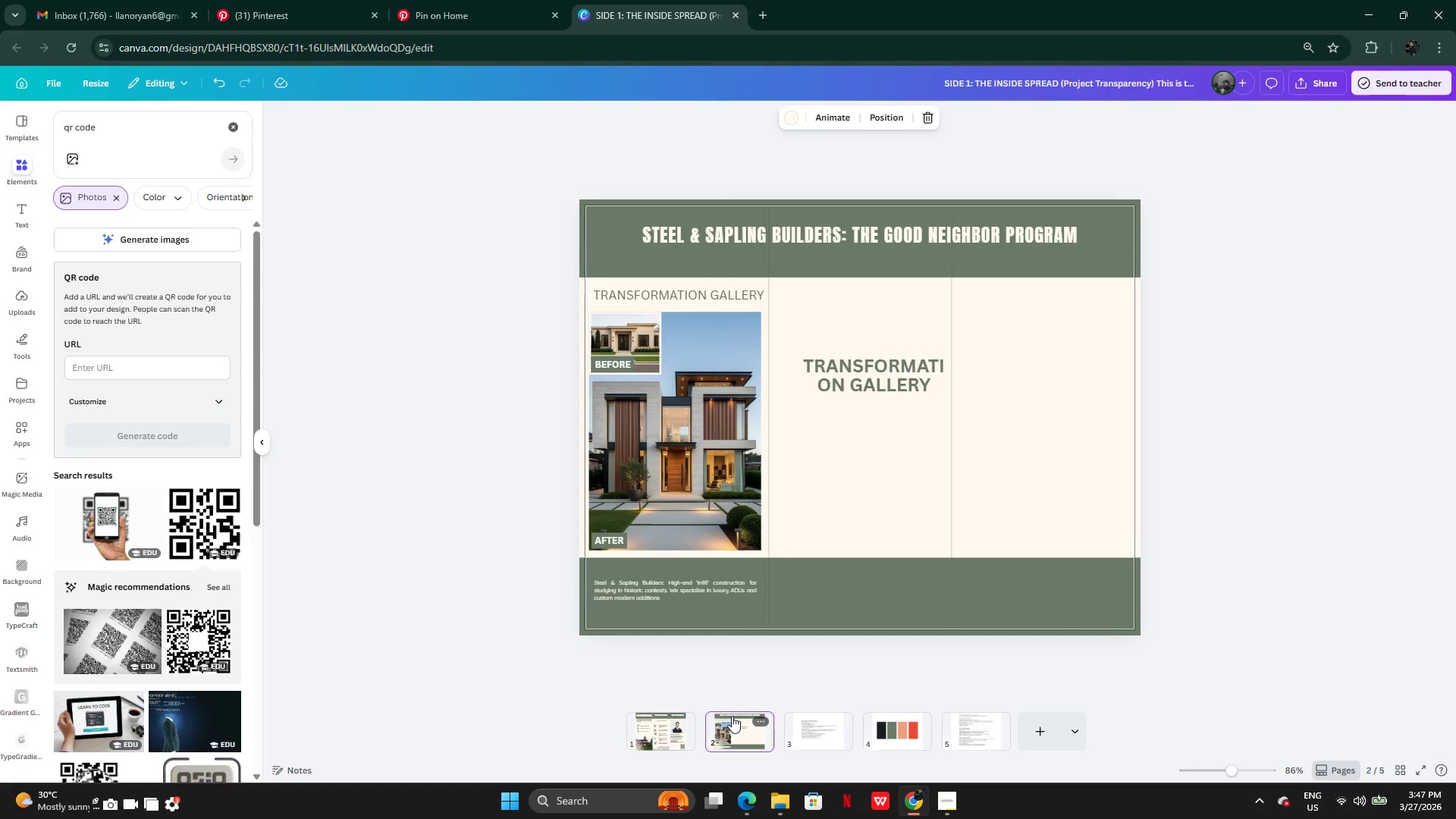 
double_click([876, 378])
 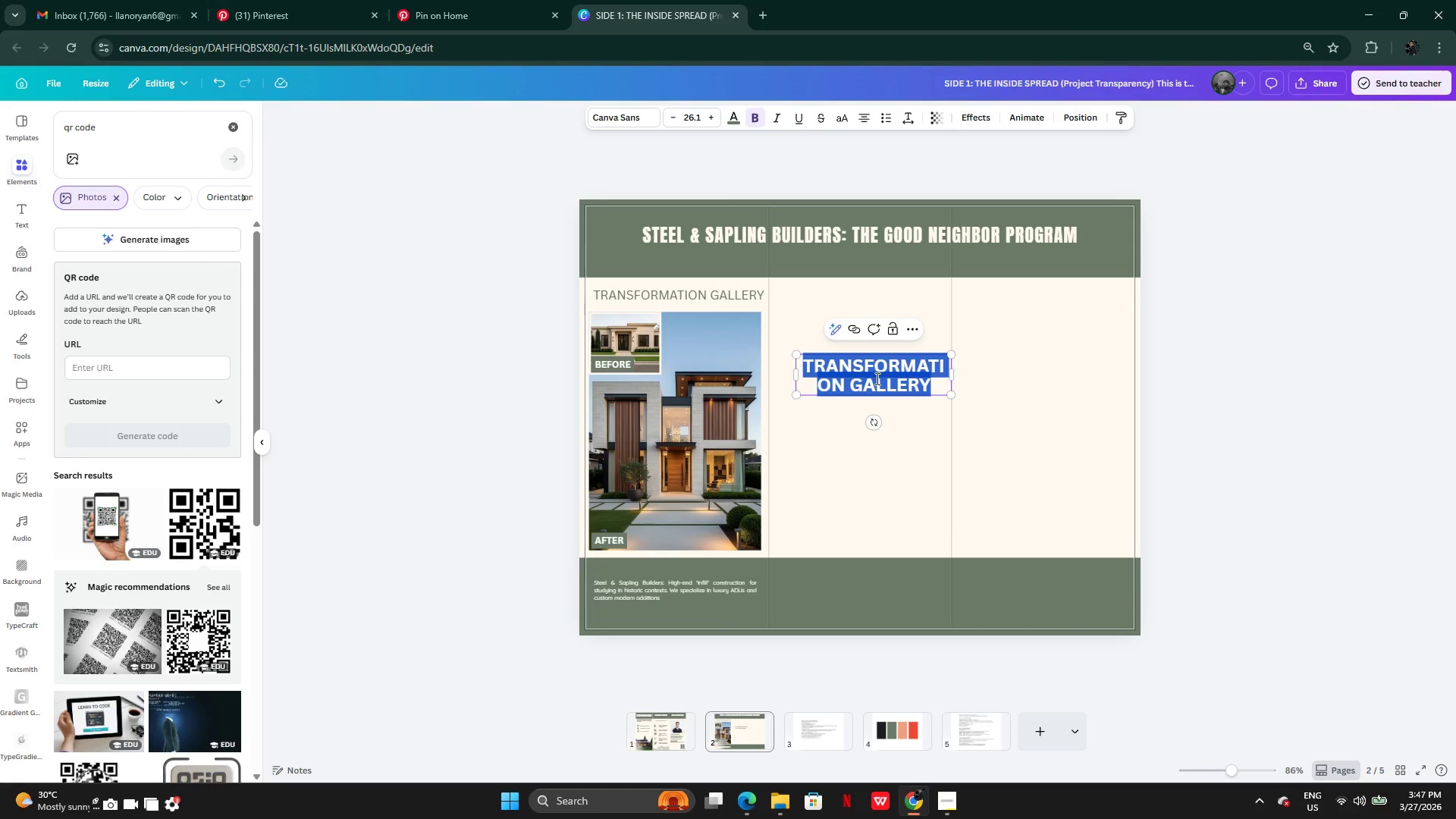 
key(Control+V)
 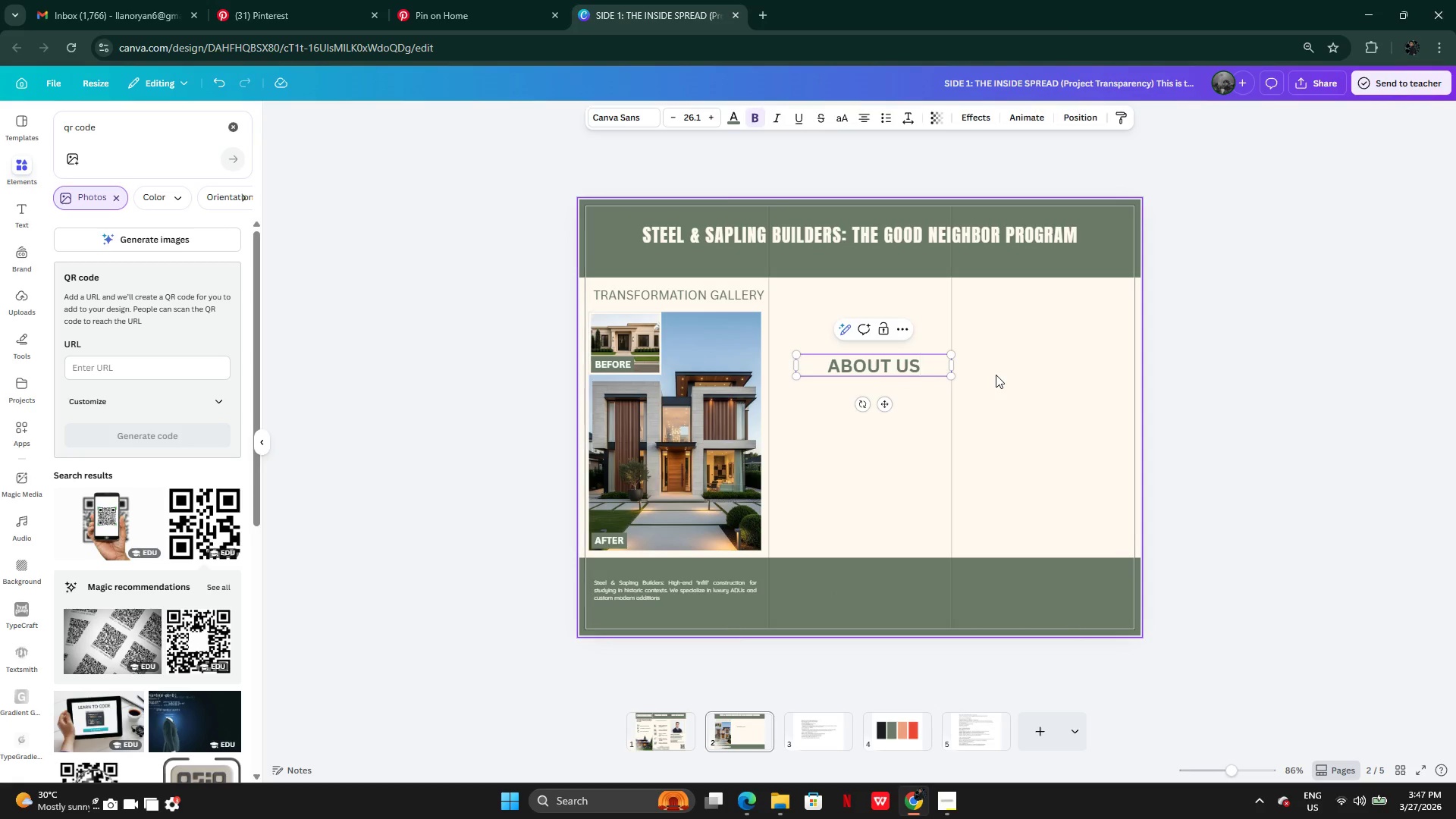 
double_click([890, 363])
 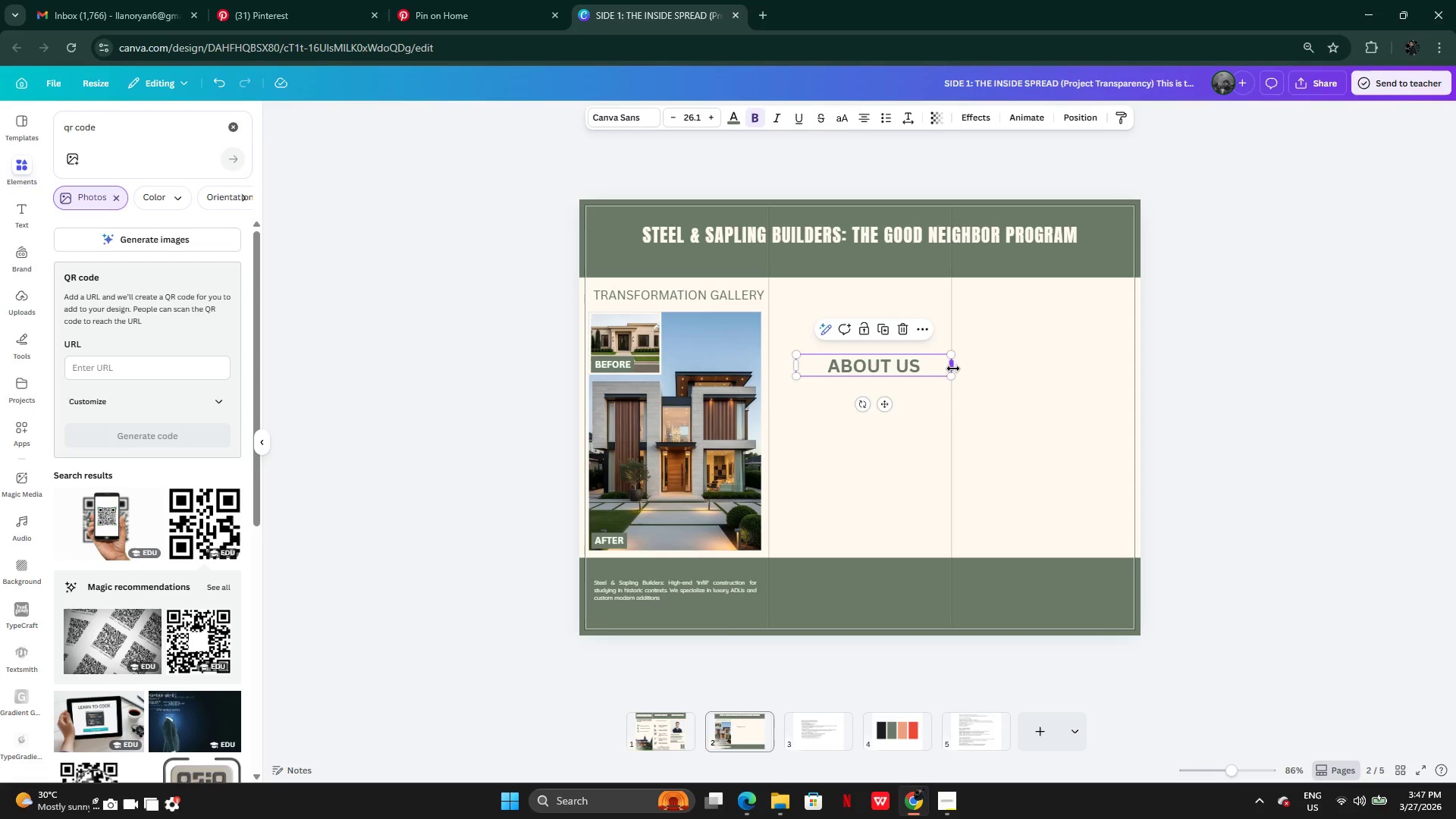 
left_click_drag(start_coordinate=[953, 369], to_coordinate=[896, 363])
 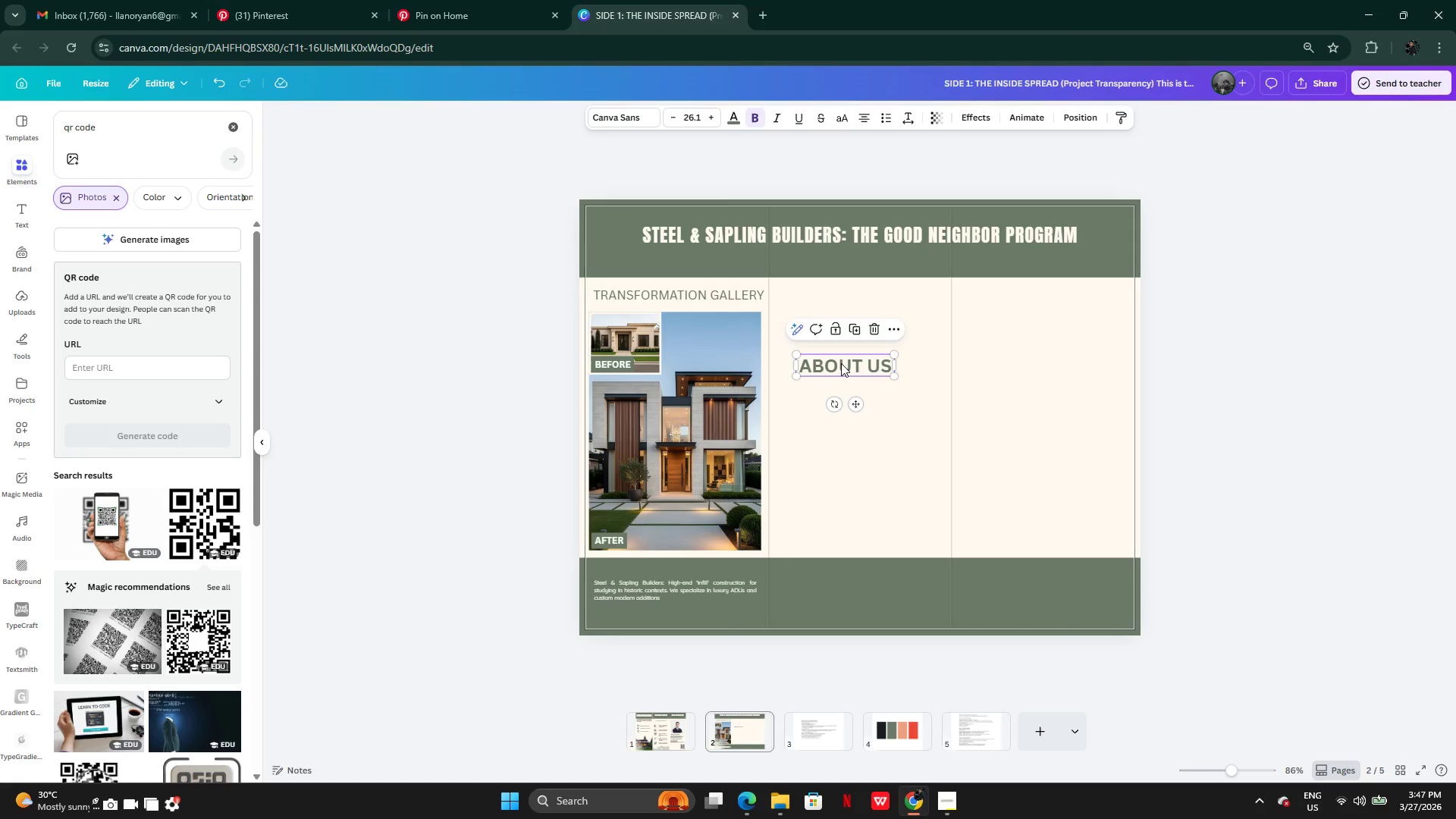 
left_click_drag(start_coordinate=[841, 363], to_coordinate=[861, 375])
 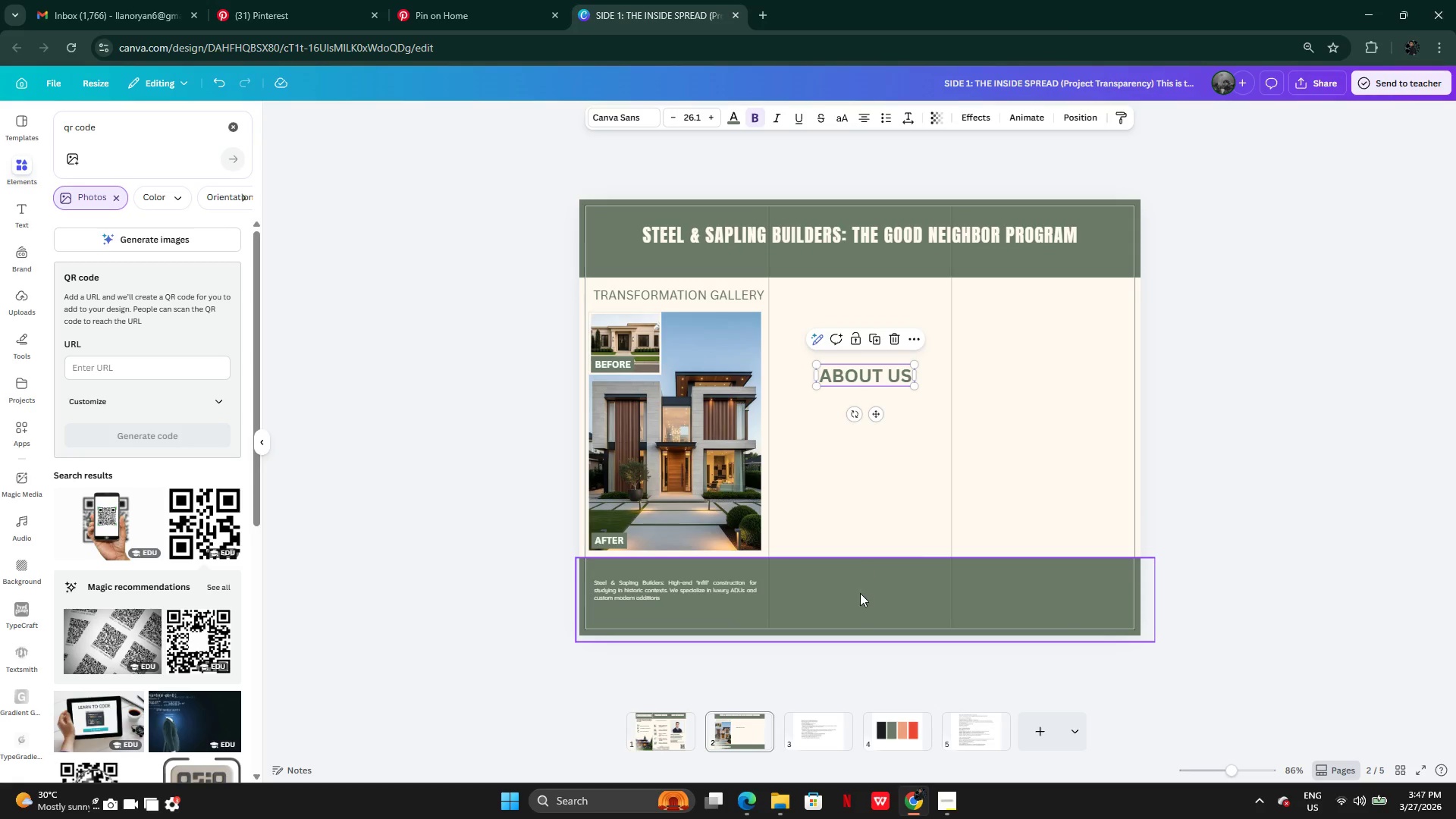 
left_click([860, 594])
 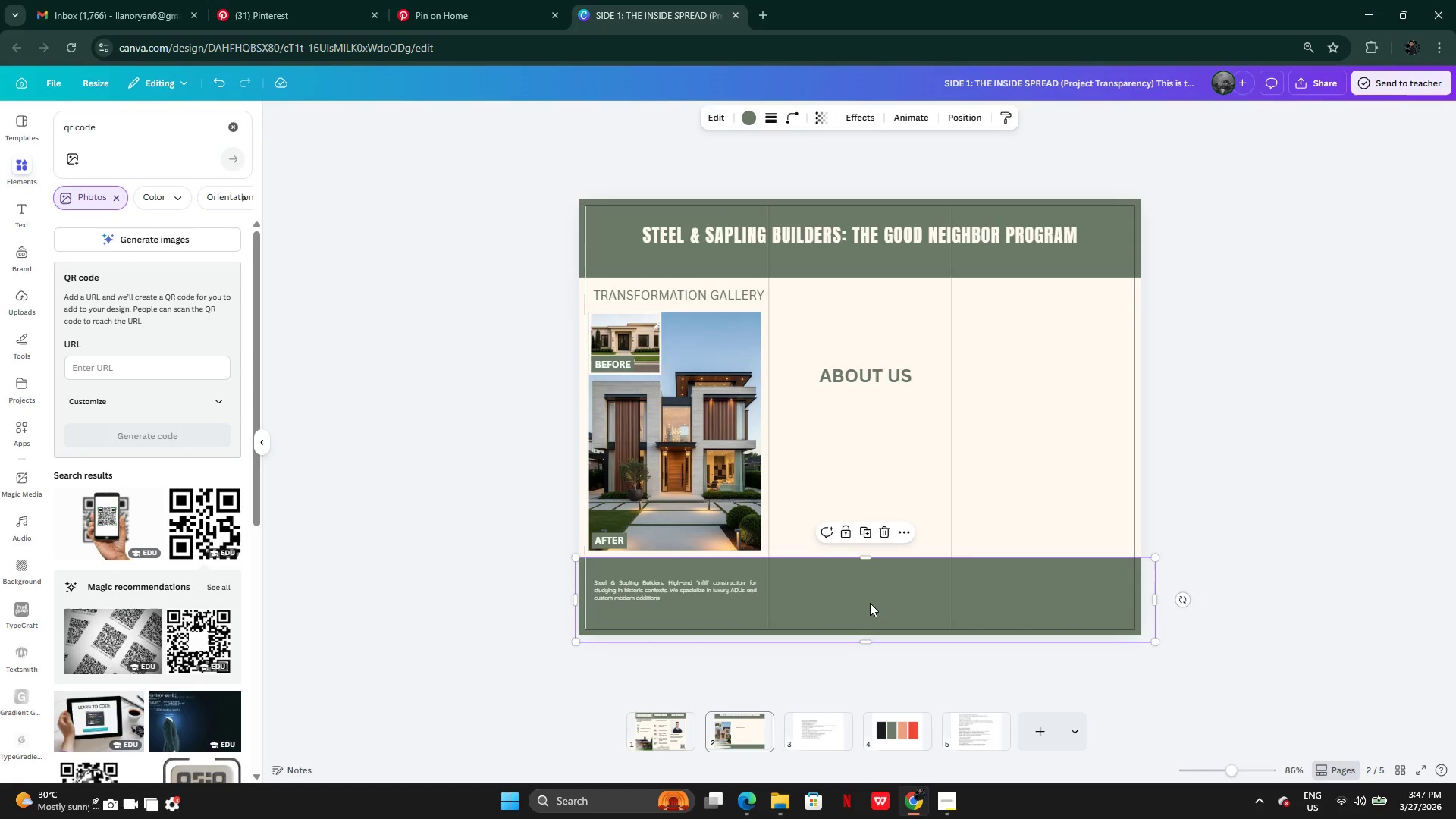 
hold_key(key=AltLeft, duration=0.31)
left_click_drag(start_coordinate=[870, 609], to_coordinate=[891, 509])
 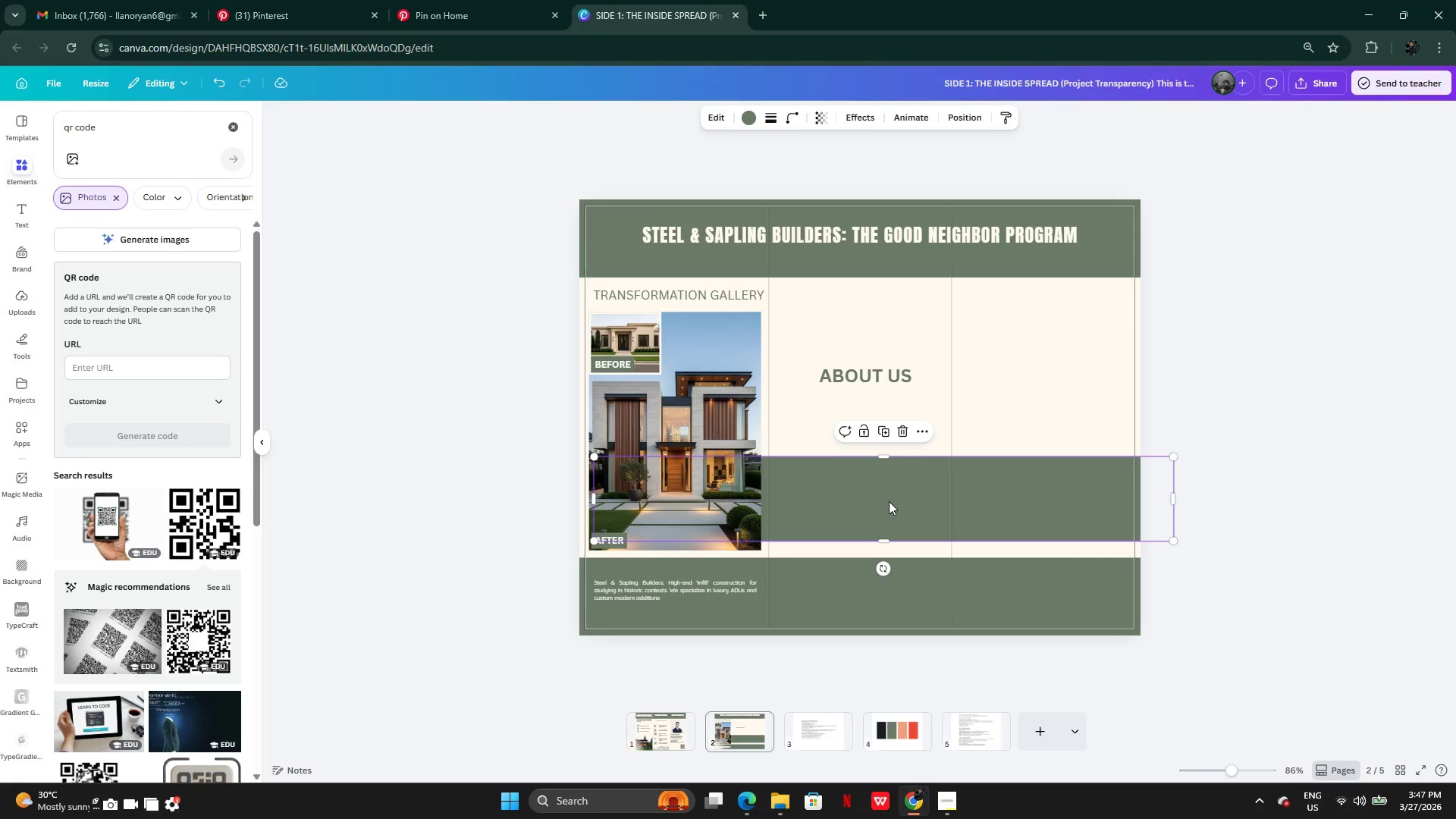 
left_click_drag(start_coordinate=[888, 501], to_coordinate=[1070, 384])
 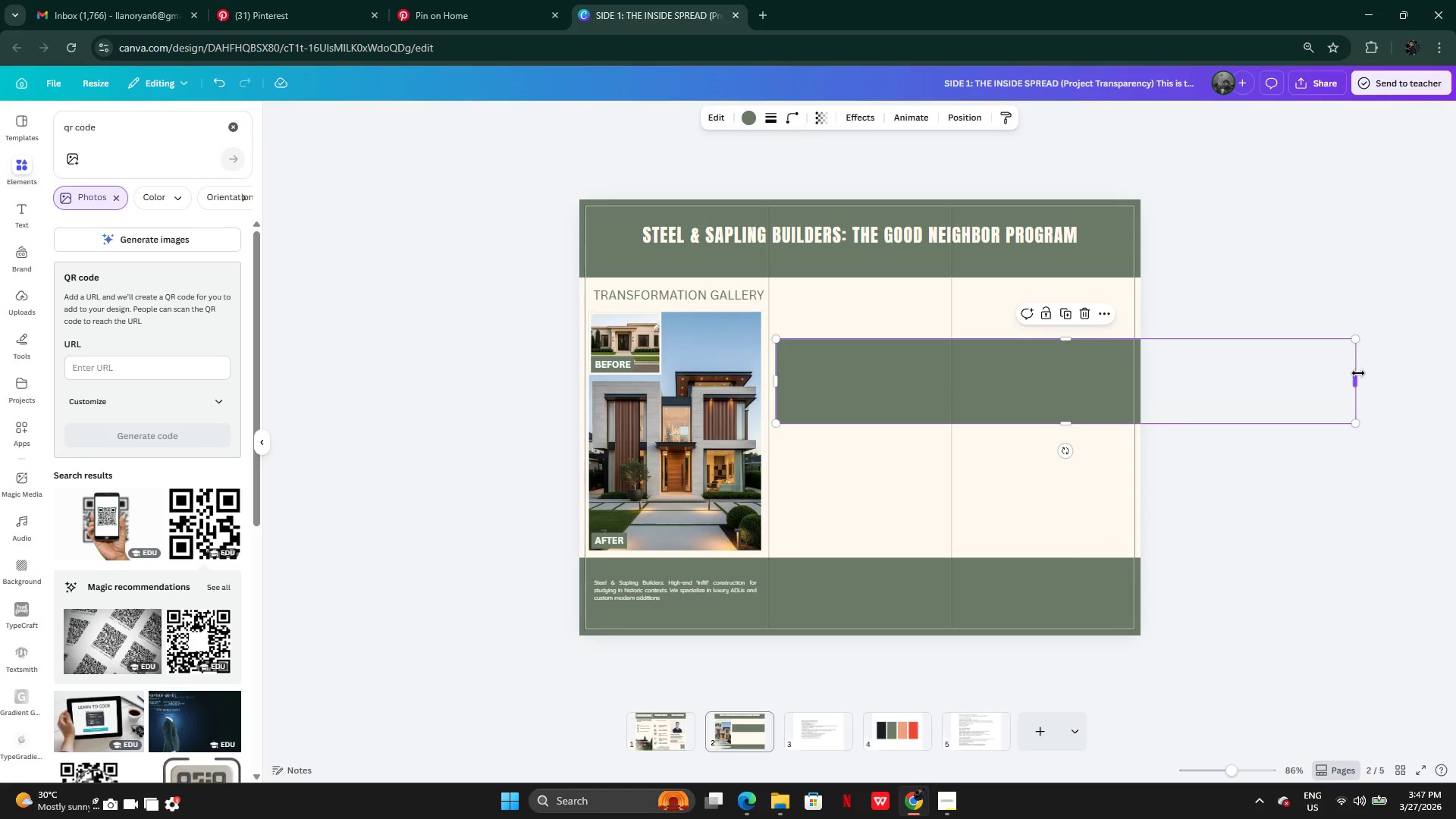 
left_click_drag(start_coordinate=[1358, 373], to_coordinate=[944, 365])
 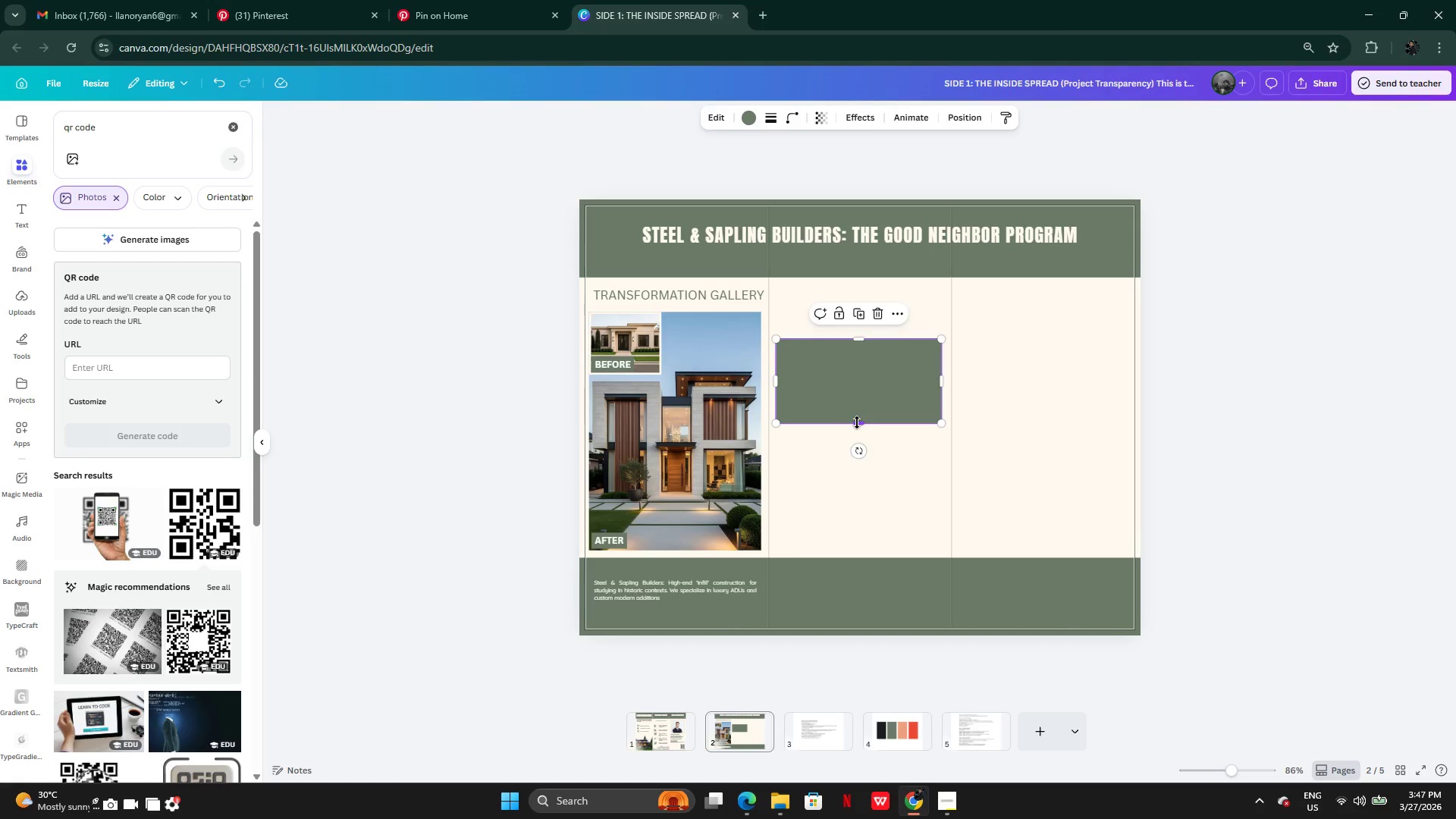 
left_click_drag(start_coordinate=[857, 422], to_coordinate=[850, 555])
 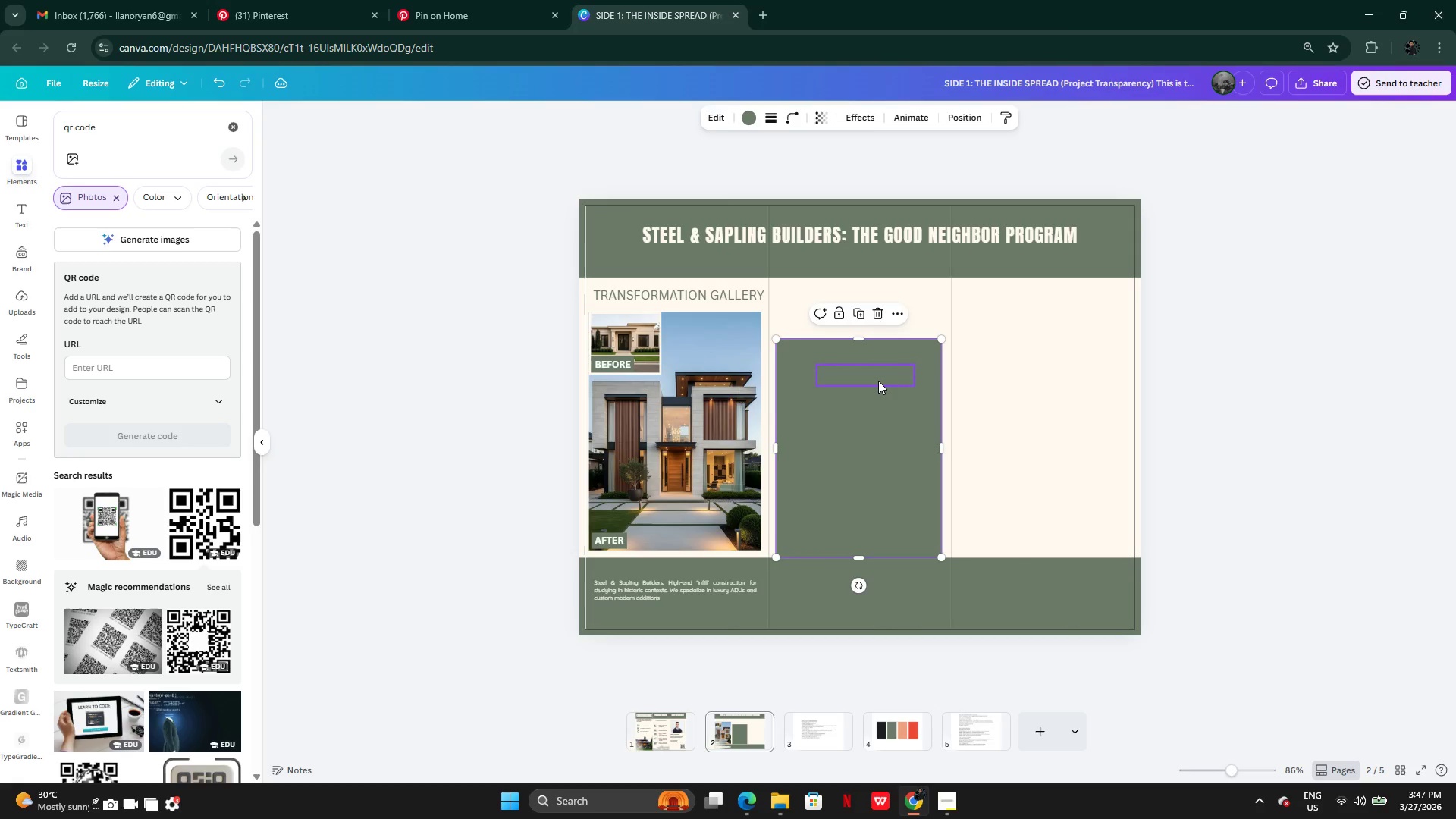 
left_click([878, 381])
 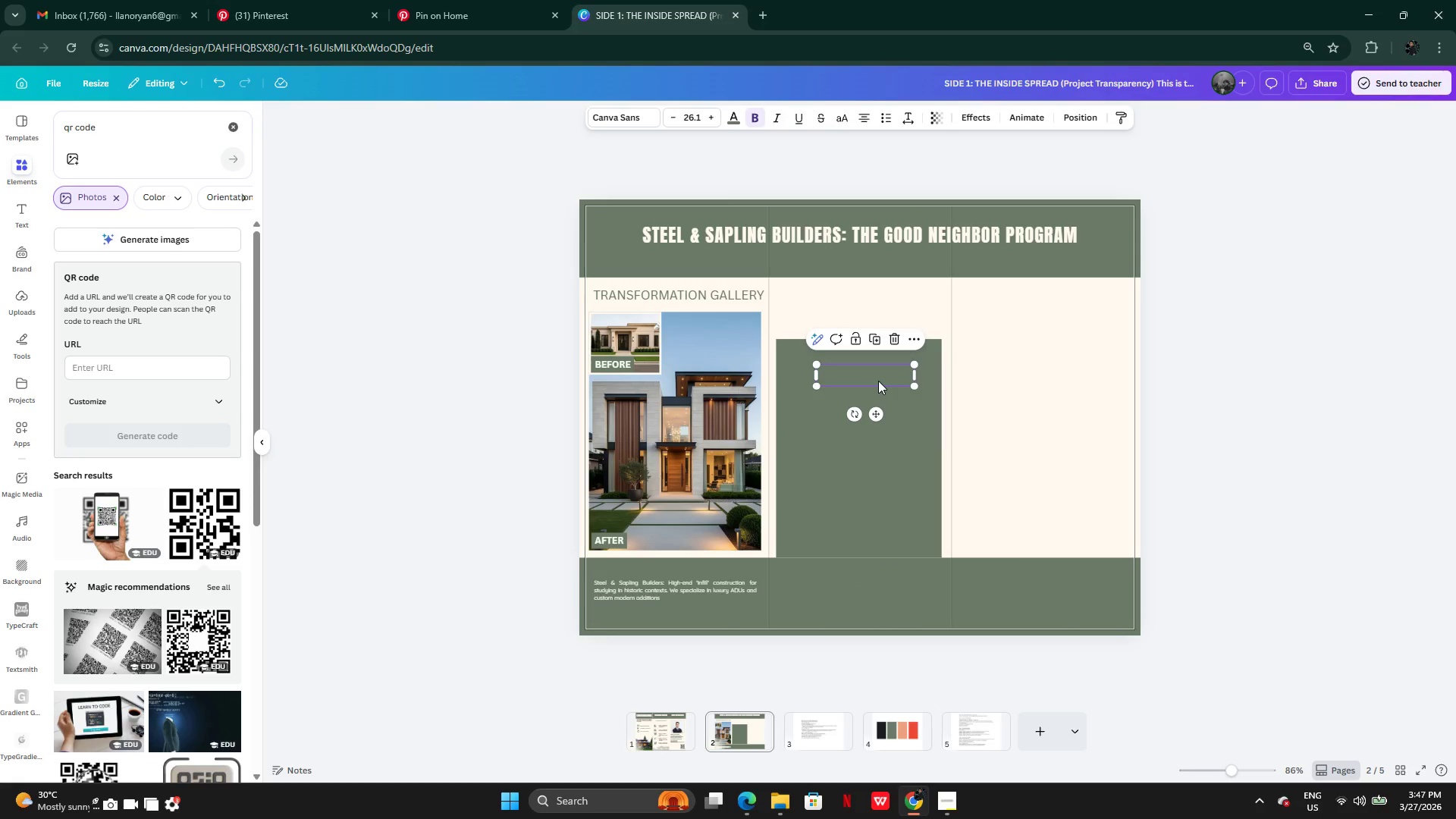 
left_click_drag(start_coordinate=[878, 381], to_coordinate=[870, 379])
 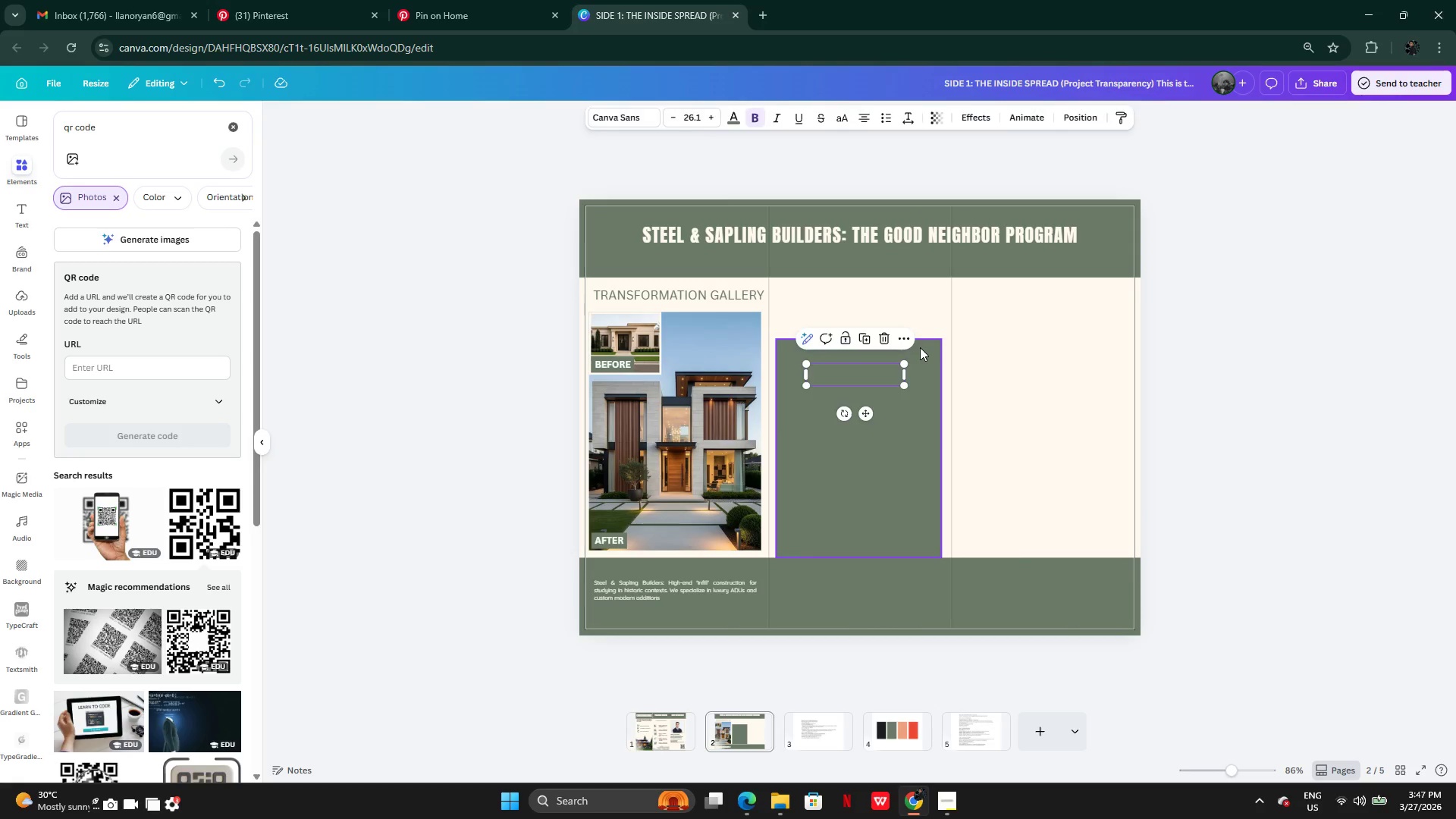 
left_click([920, 347])
 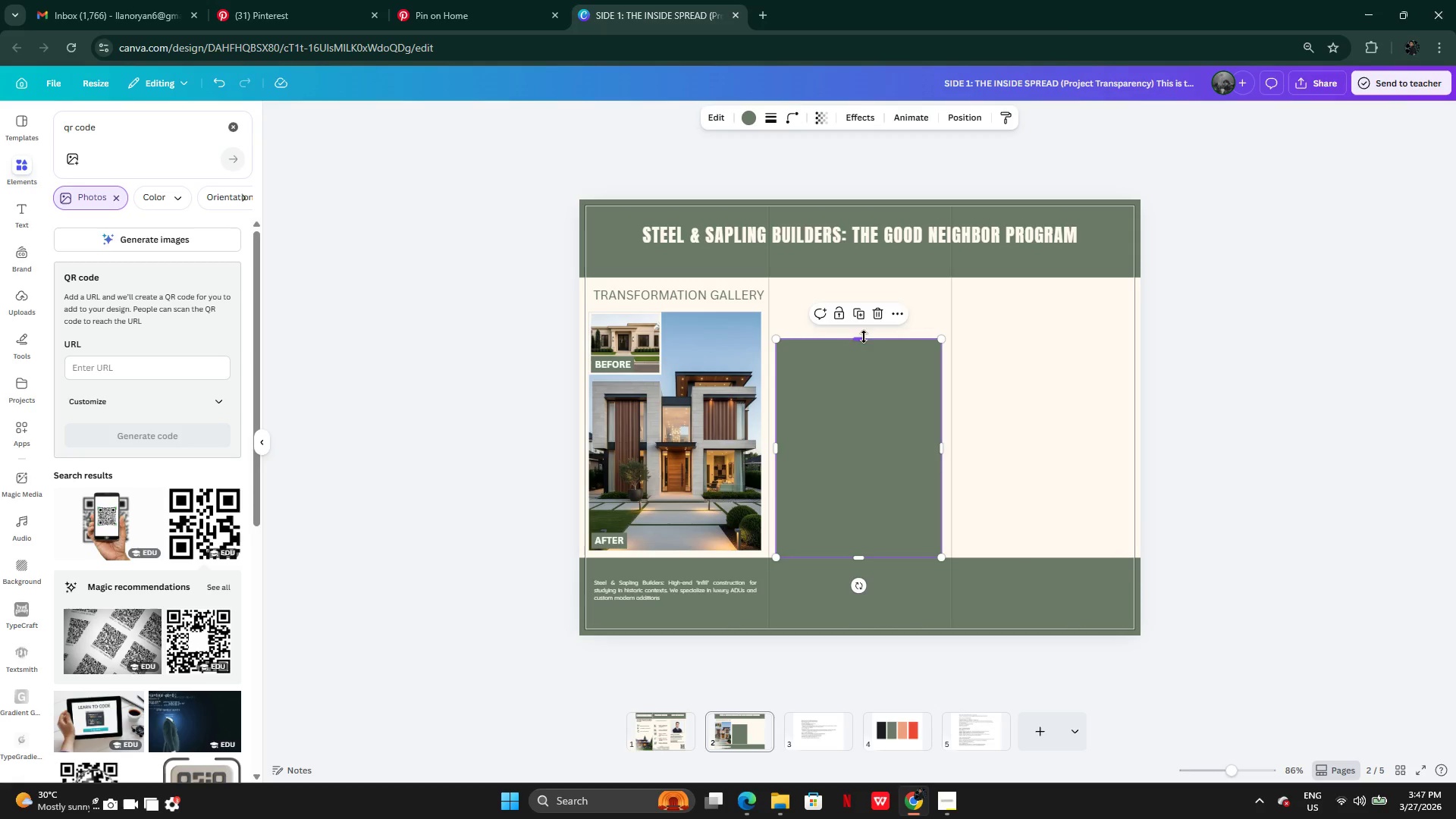 
left_click_drag(start_coordinate=[863, 338], to_coordinate=[861, 275])
 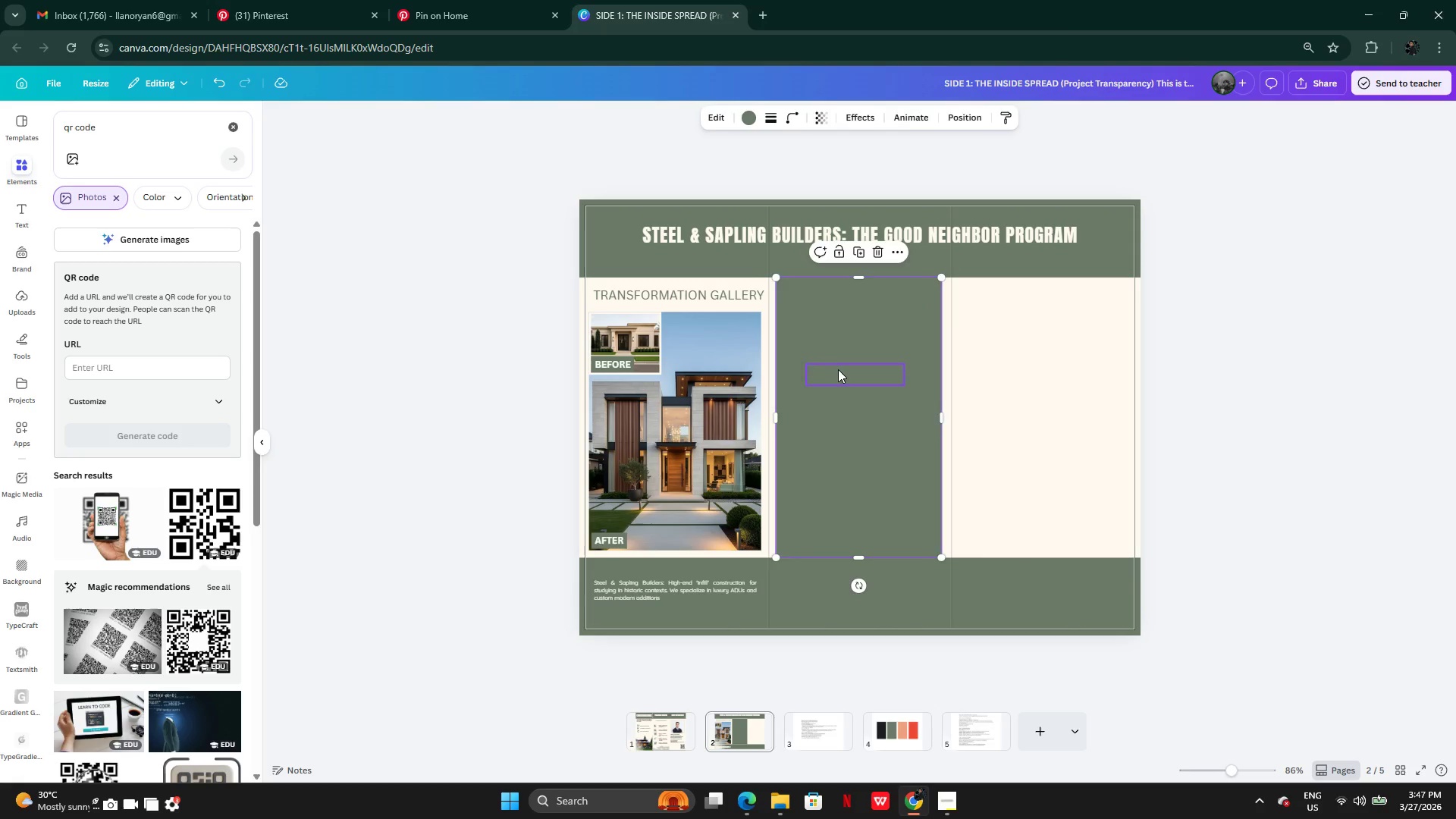 
left_click([838, 370])
 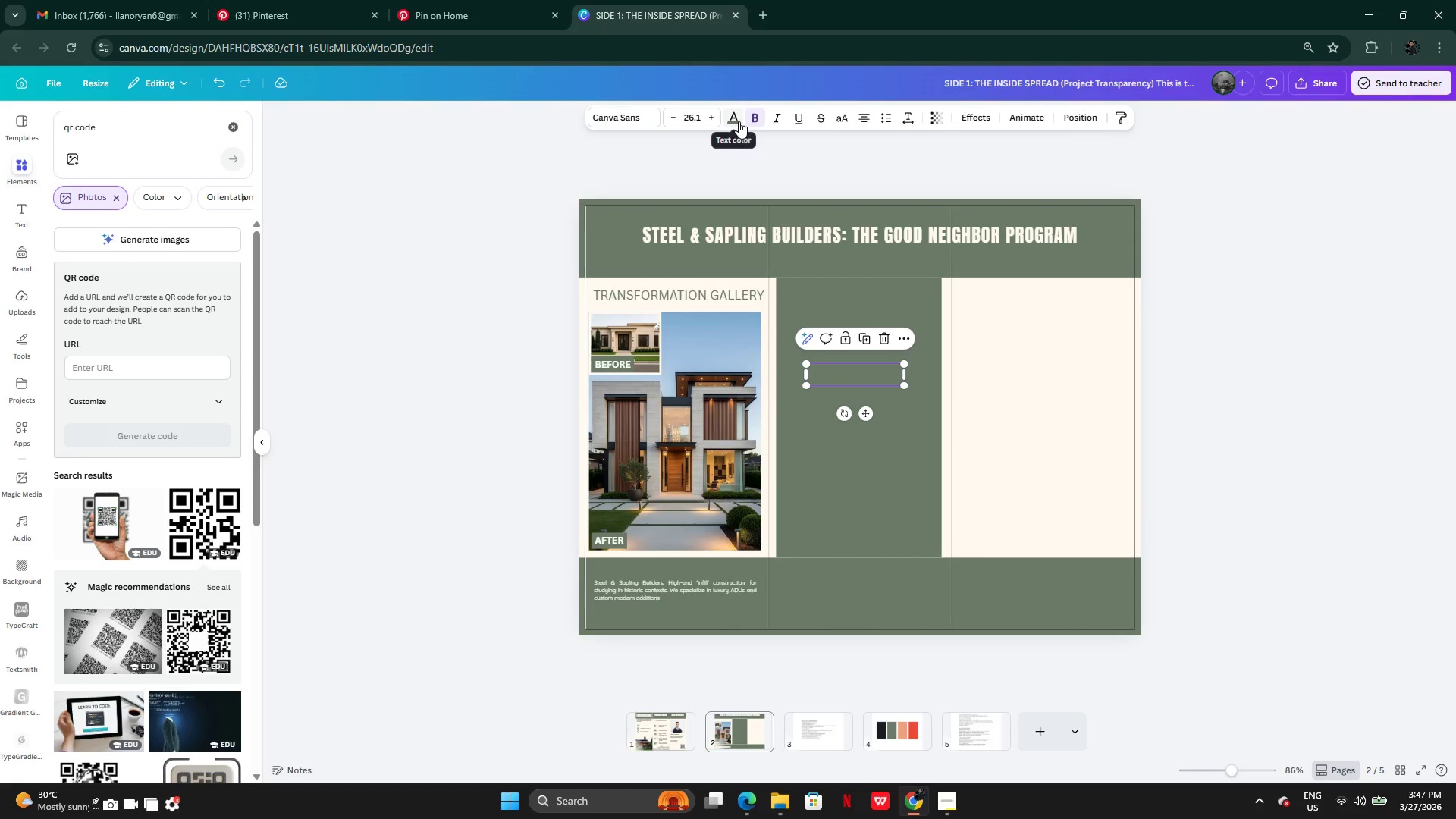 
left_click([738, 121])
 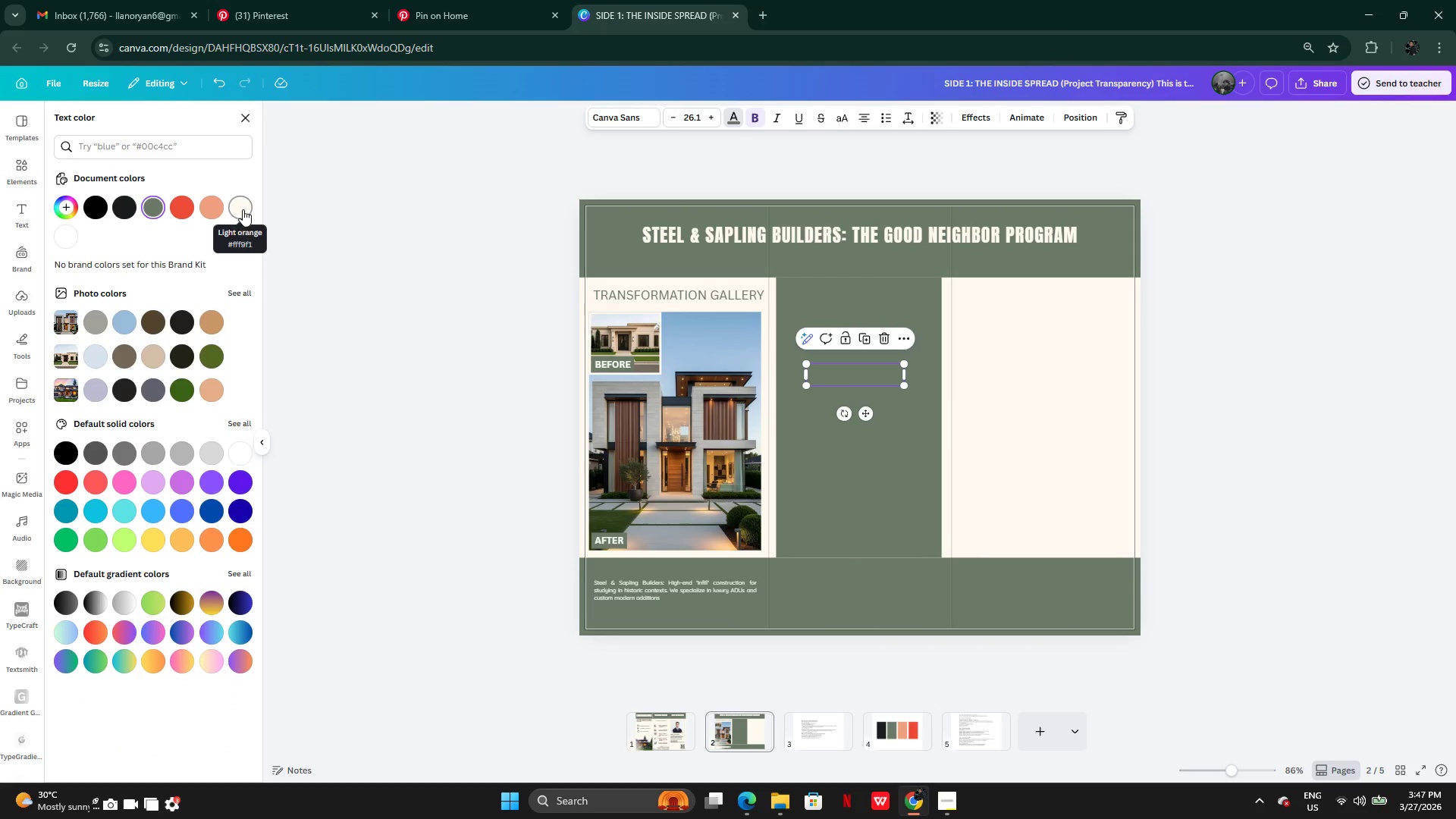 
left_click([65, 237])
 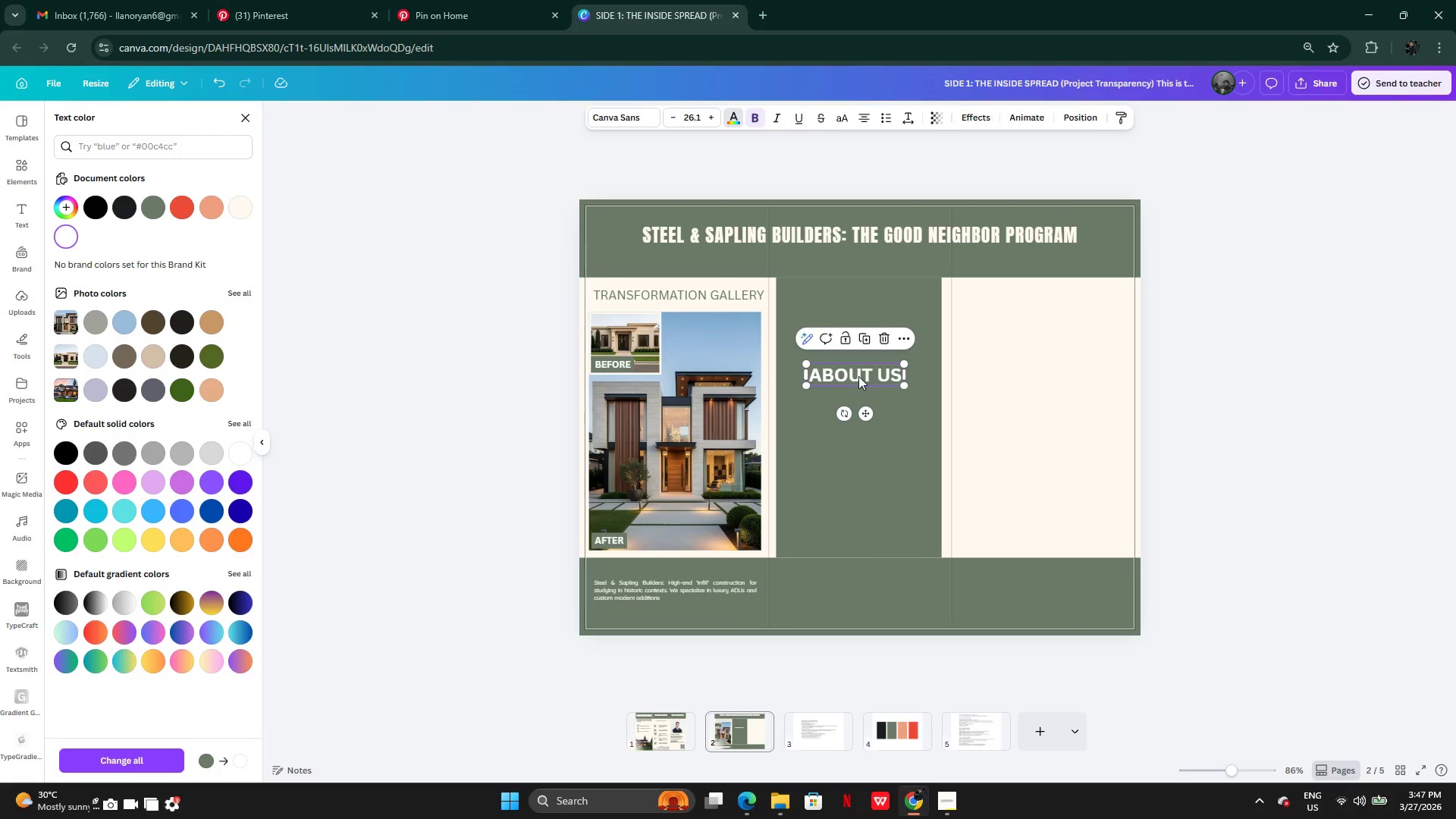 
left_click_drag(start_coordinate=[858, 375], to_coordinate=[861, 344])
 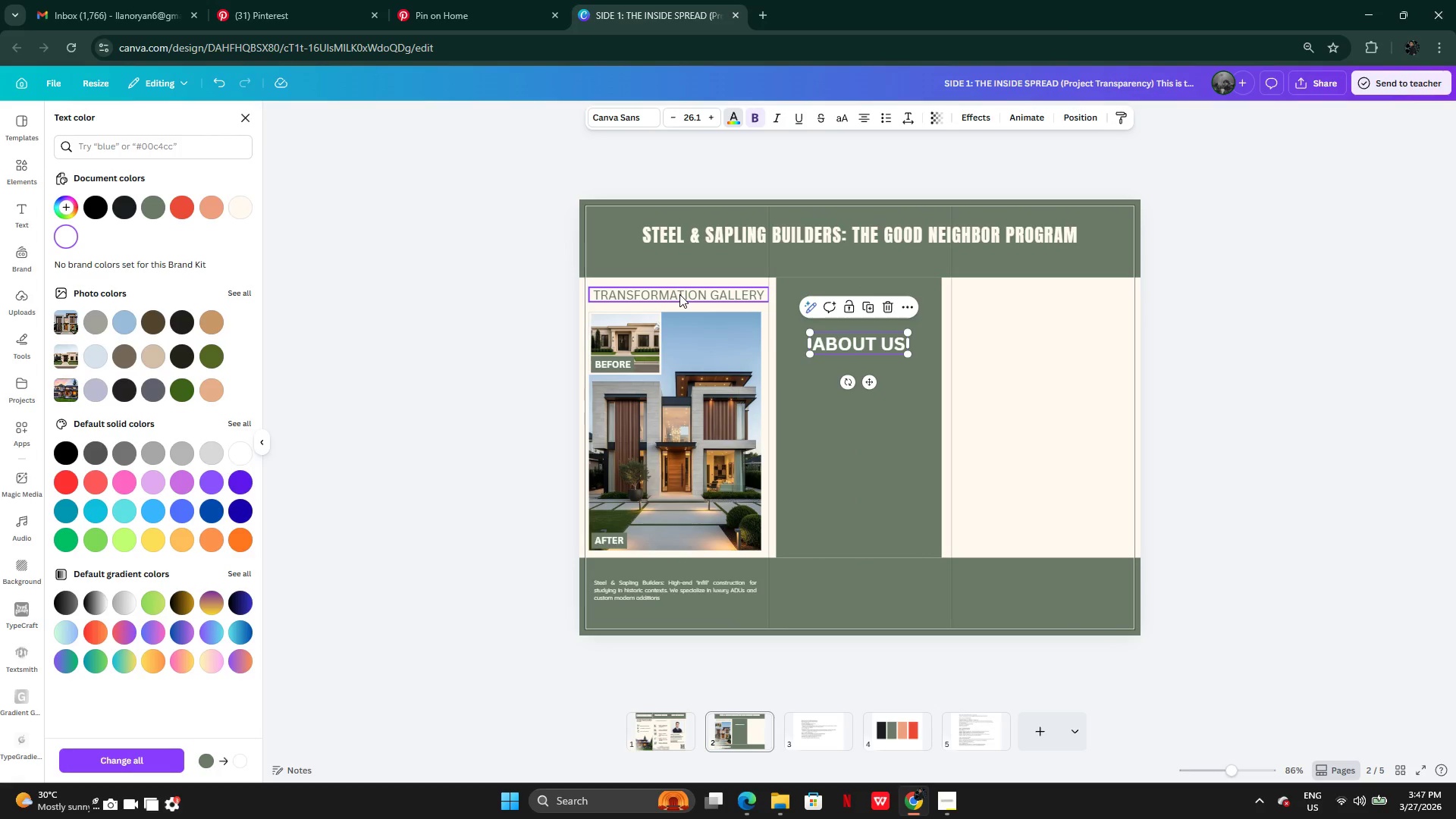 
left_click([754, 115])
 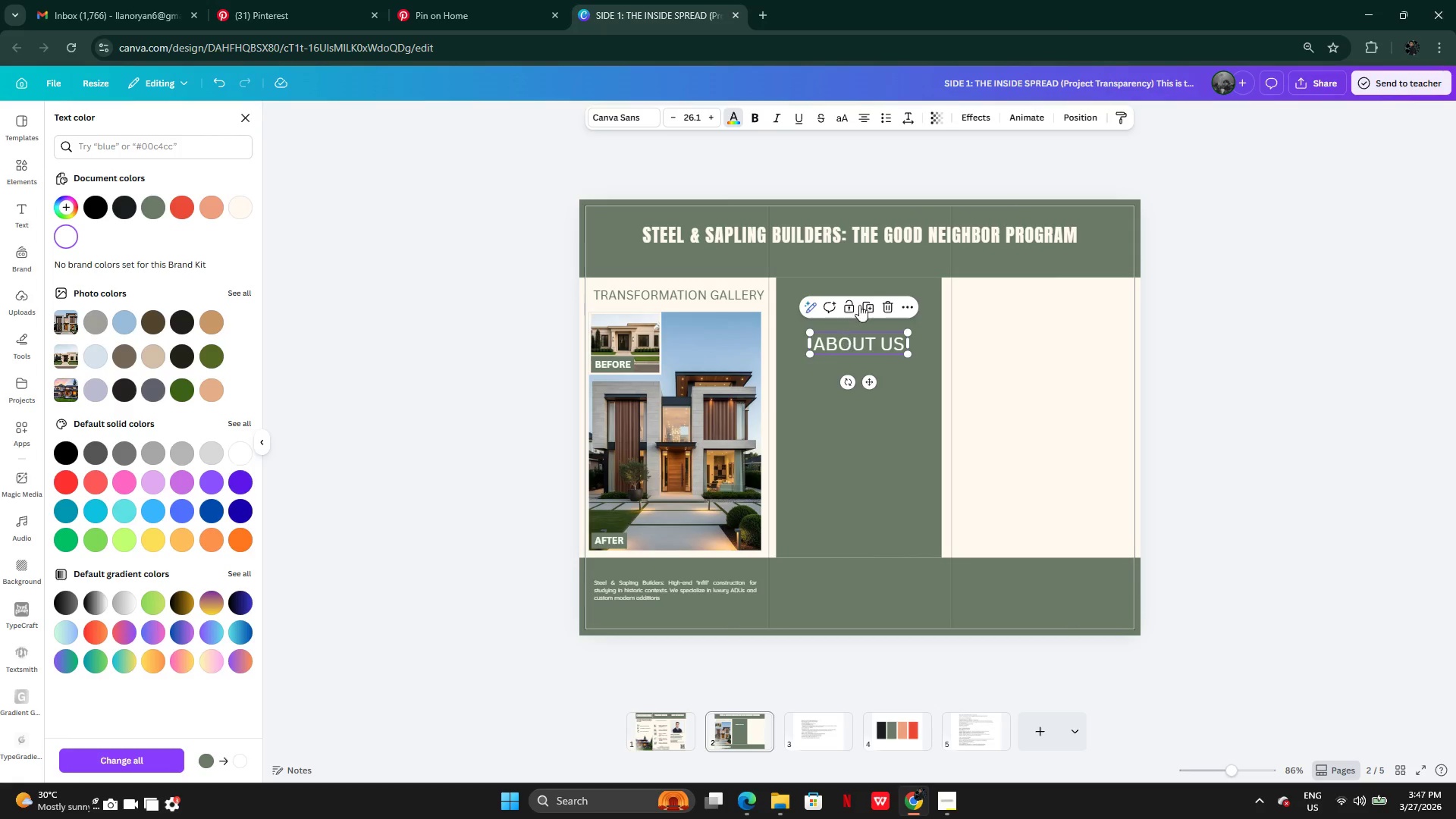 
left_click_drag(start_coordinate=[868, 384], to_coordinate=[868, 402])
 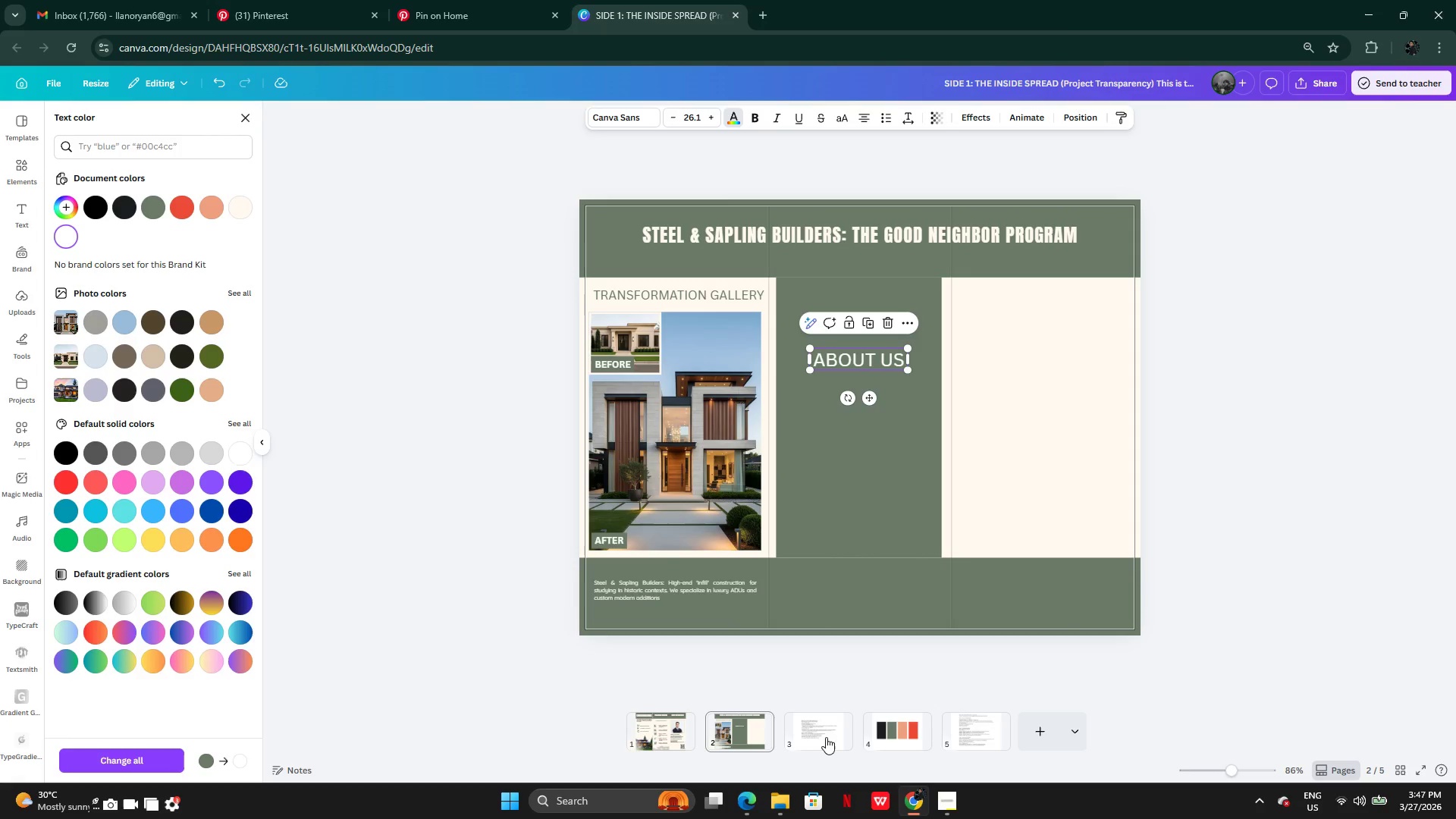 
left_click([821, 737])
 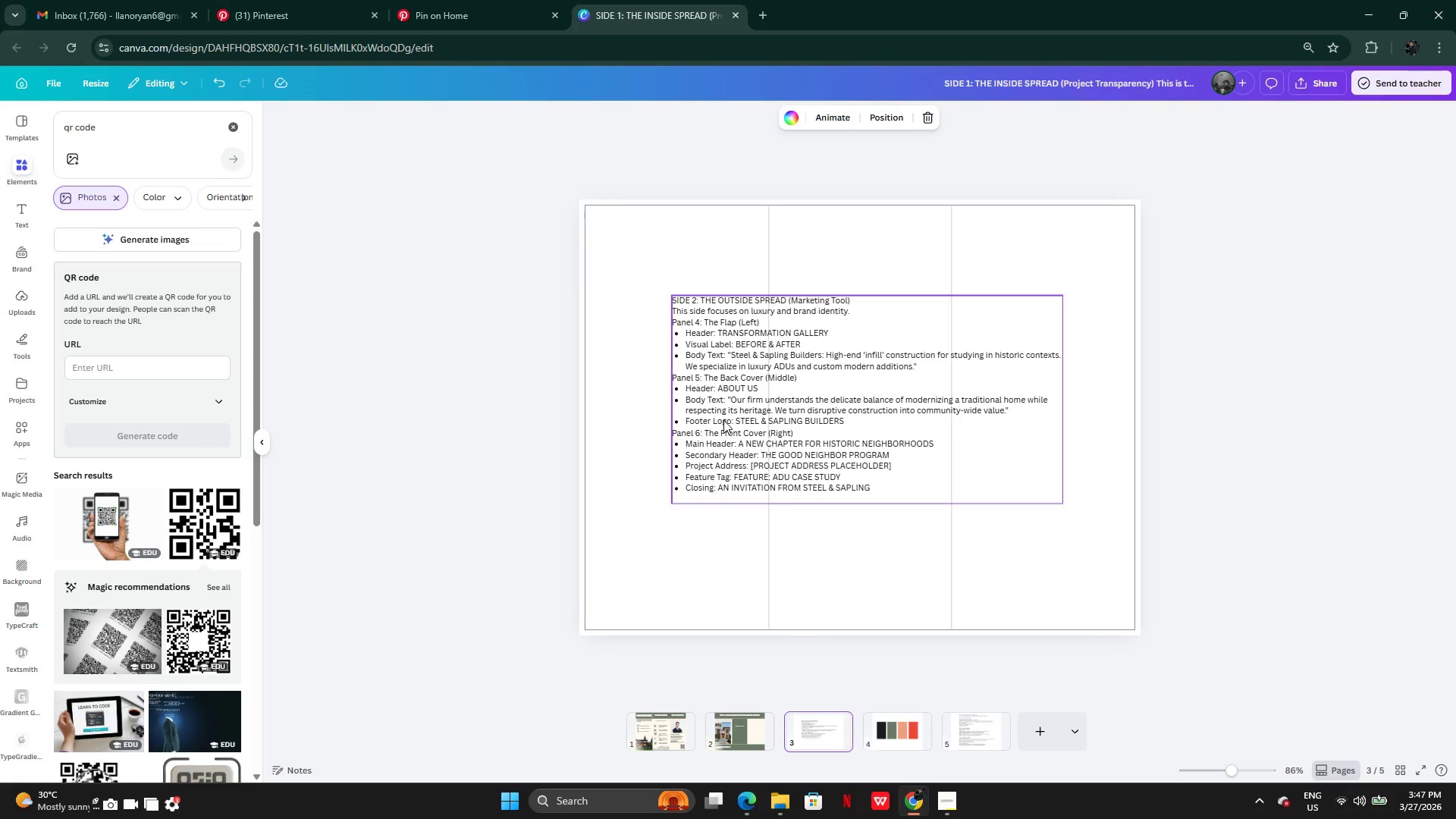 
double_click([735, 409])
 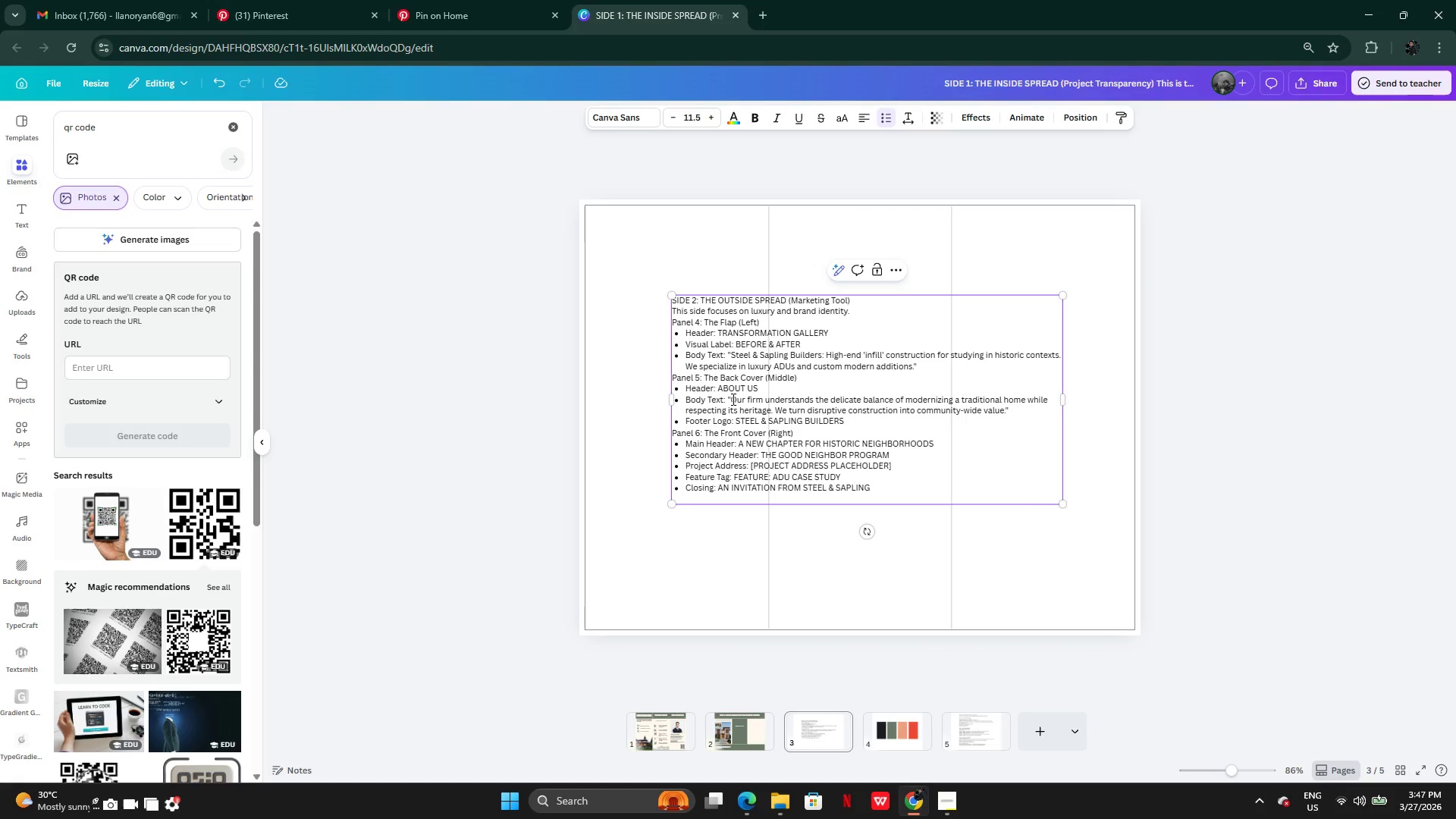 
left_click_drag(start_coordinate=[732, 399], to_coordinate=[1006, 410])
 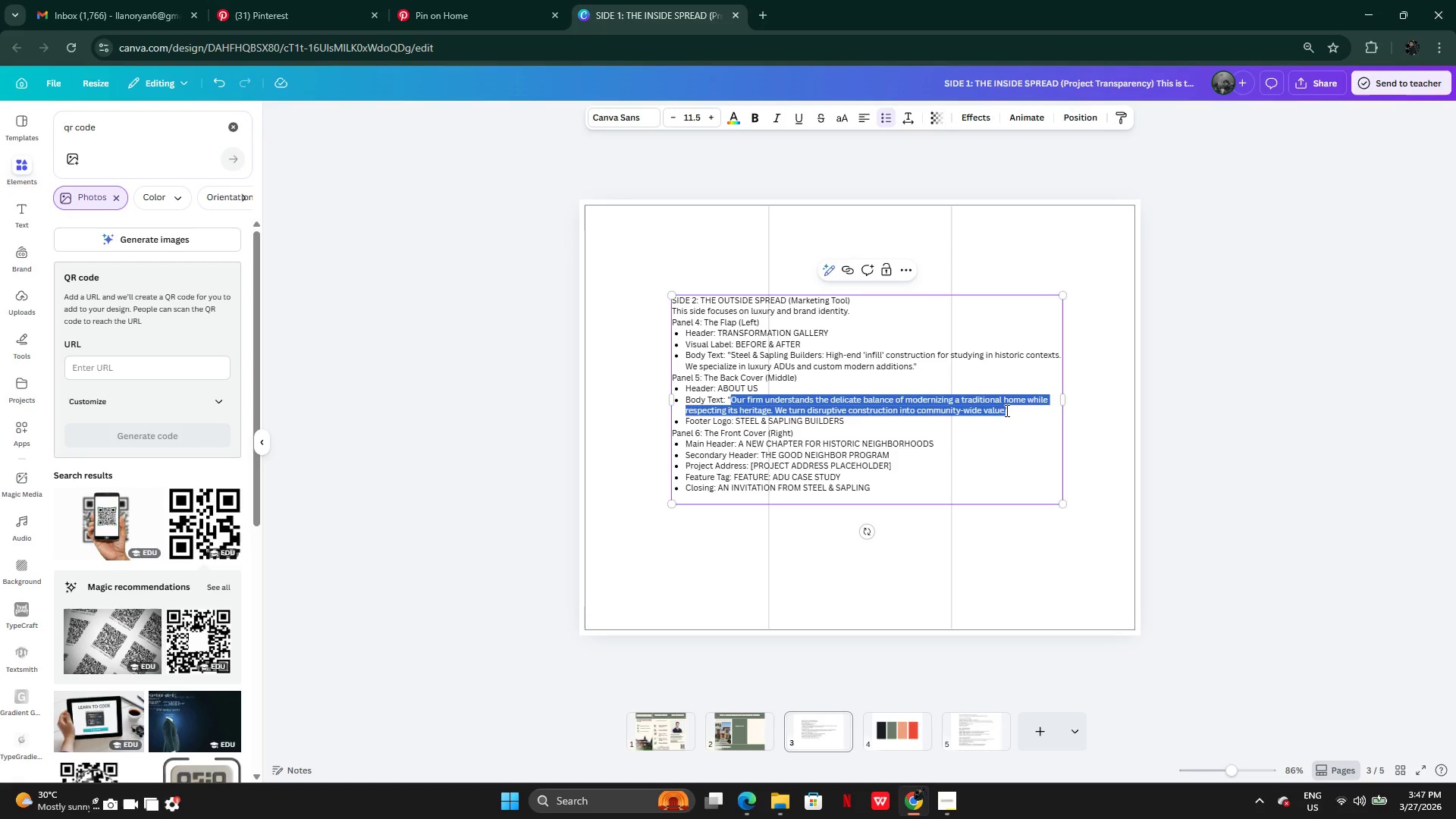 
hold_key(key=ShiftLeft, duration=0.67)
 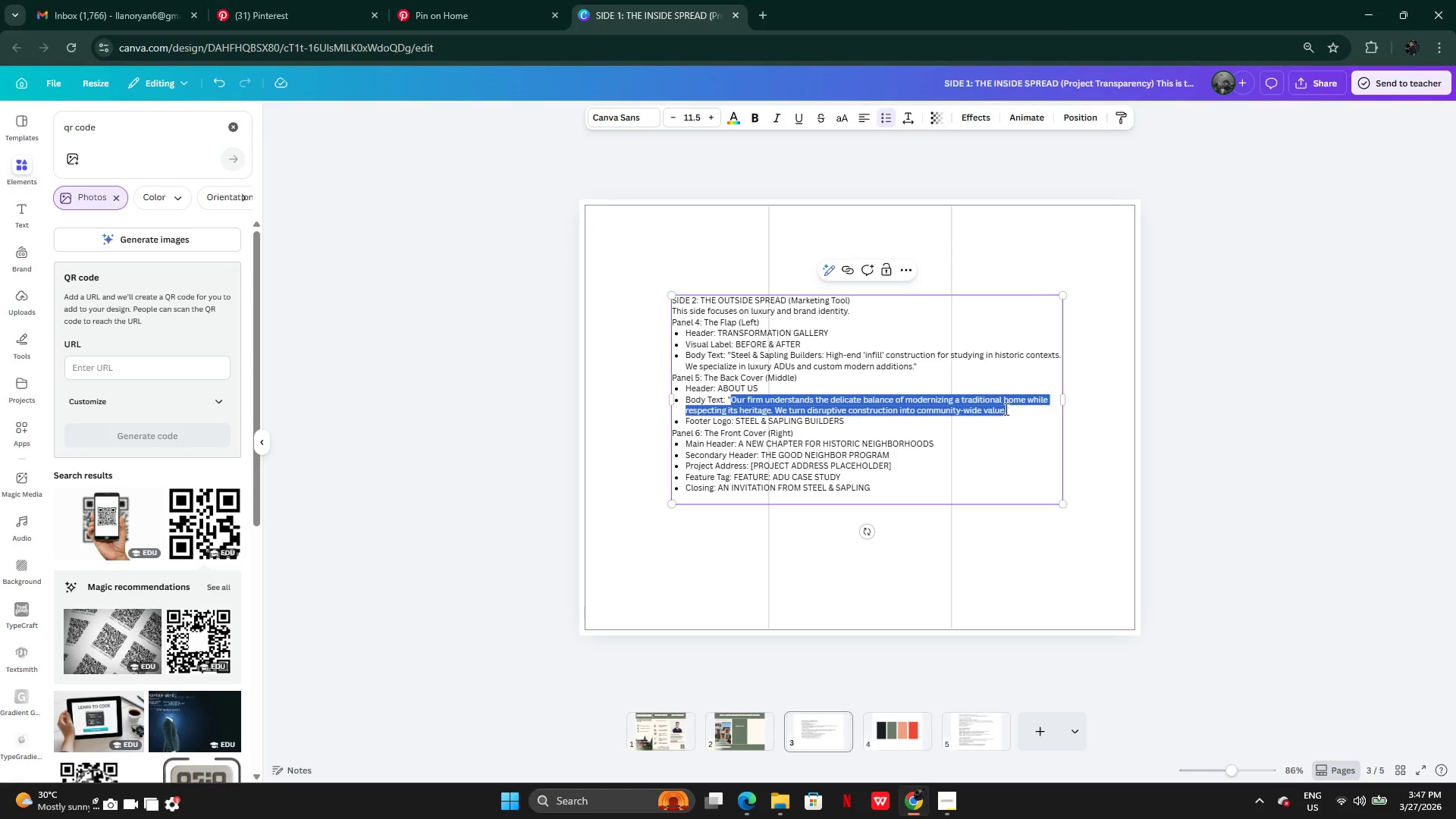 
key(Control+C)
 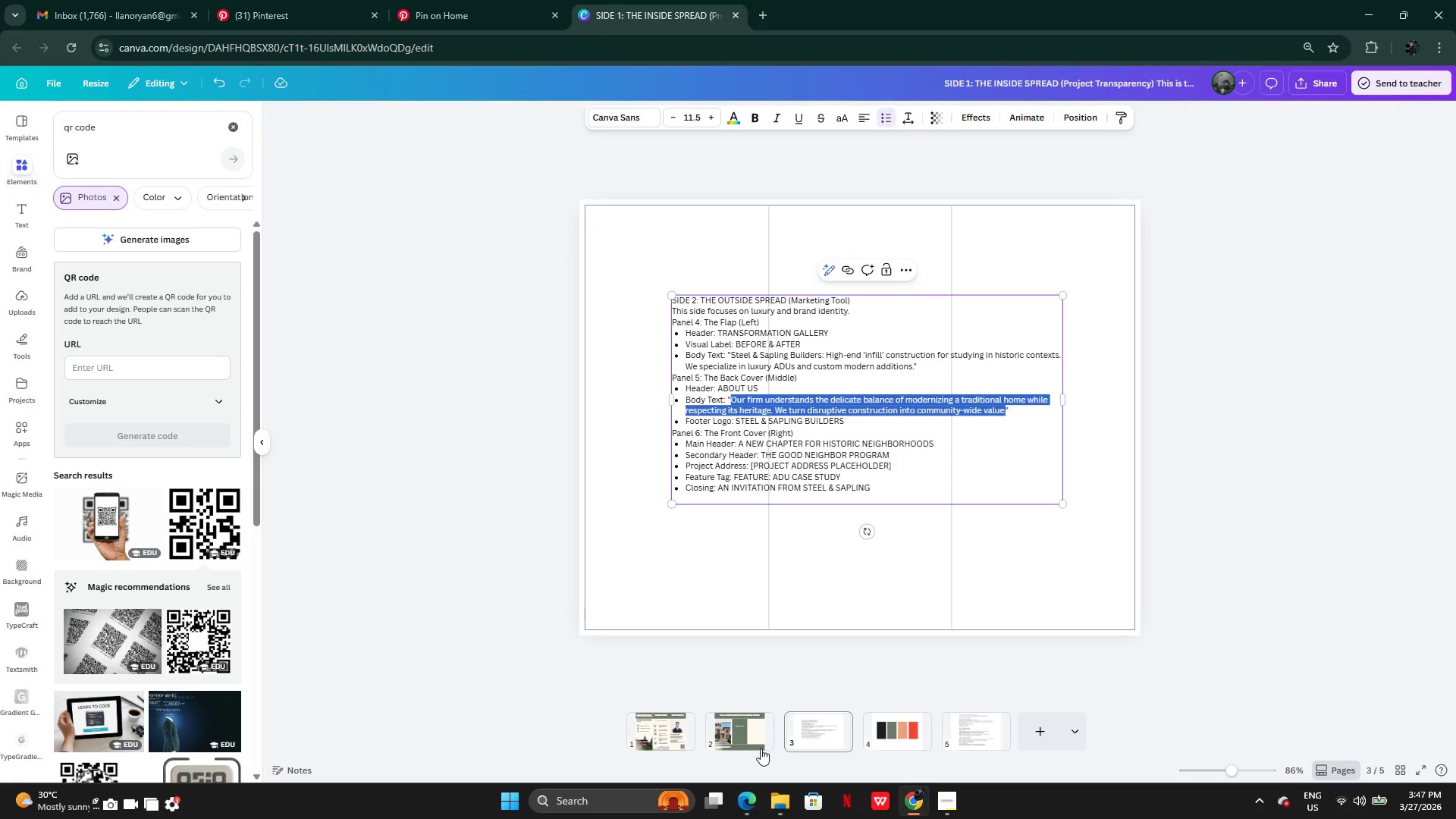 
left_click([754, 742])
 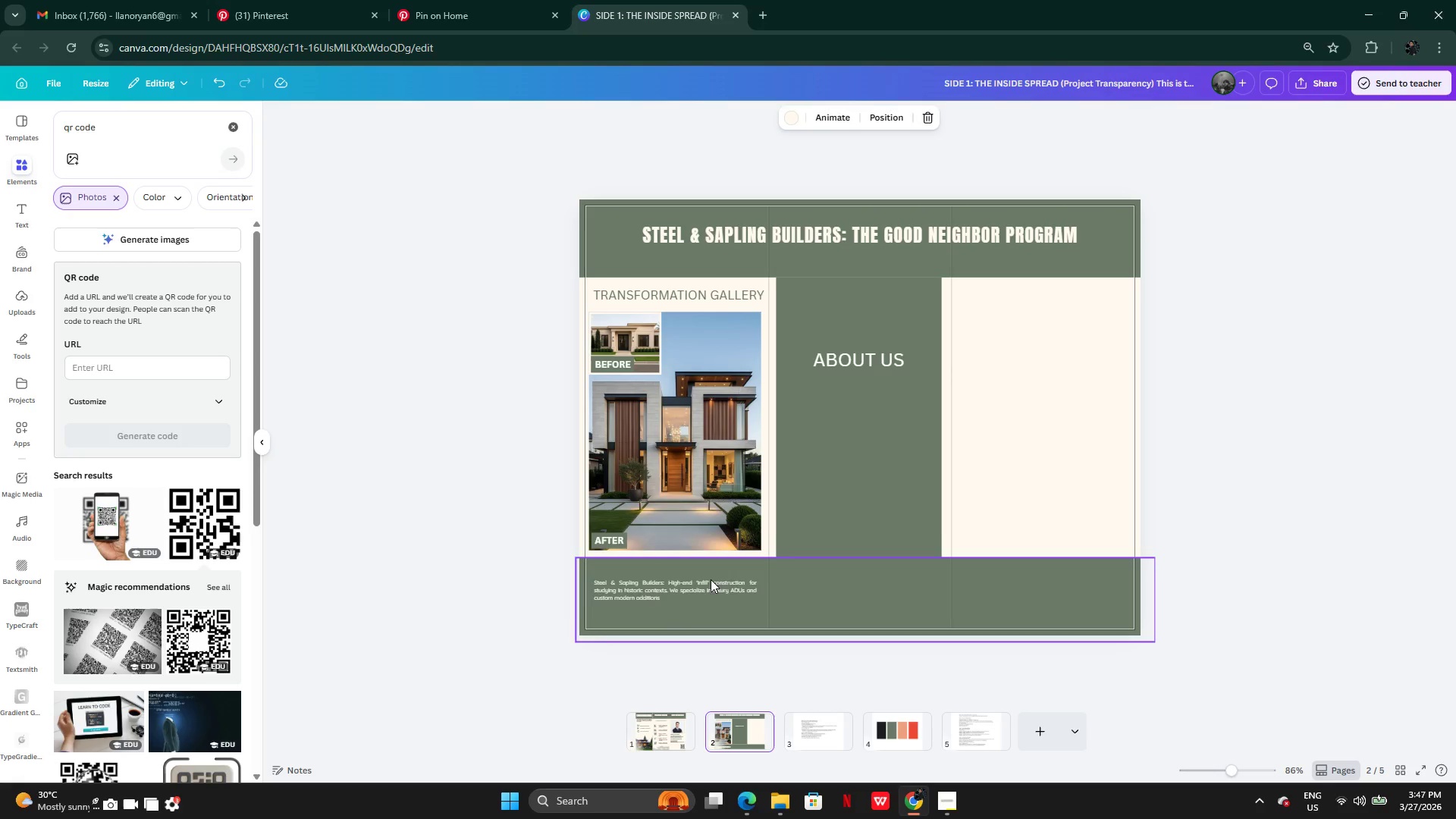 
left_click([709, 585])
 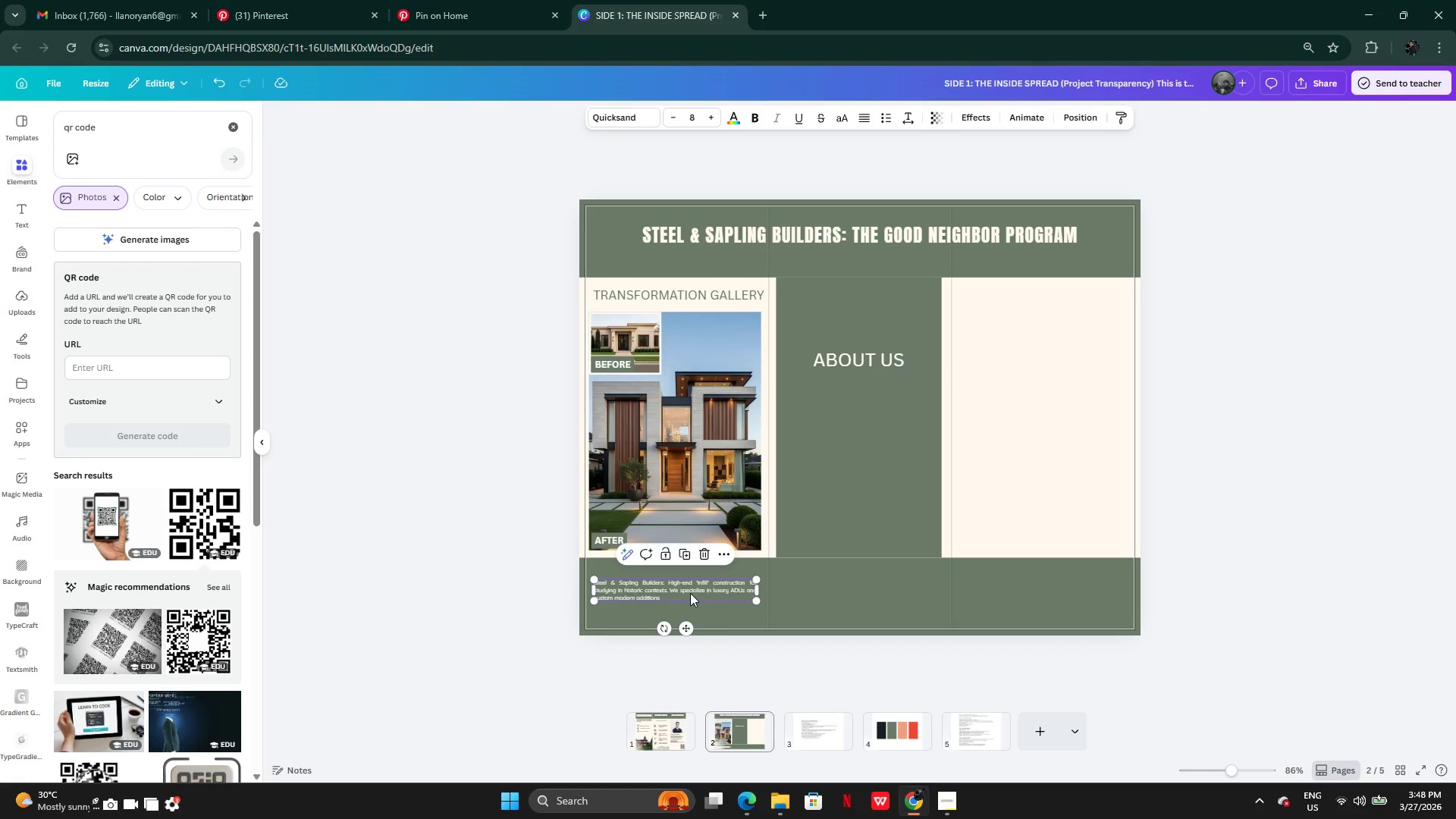 
hold_key(key=AltLeft, duration=0.31)
left_click_drag(start_coordinate=[685, 588], to_coordinate=[751, 571])
 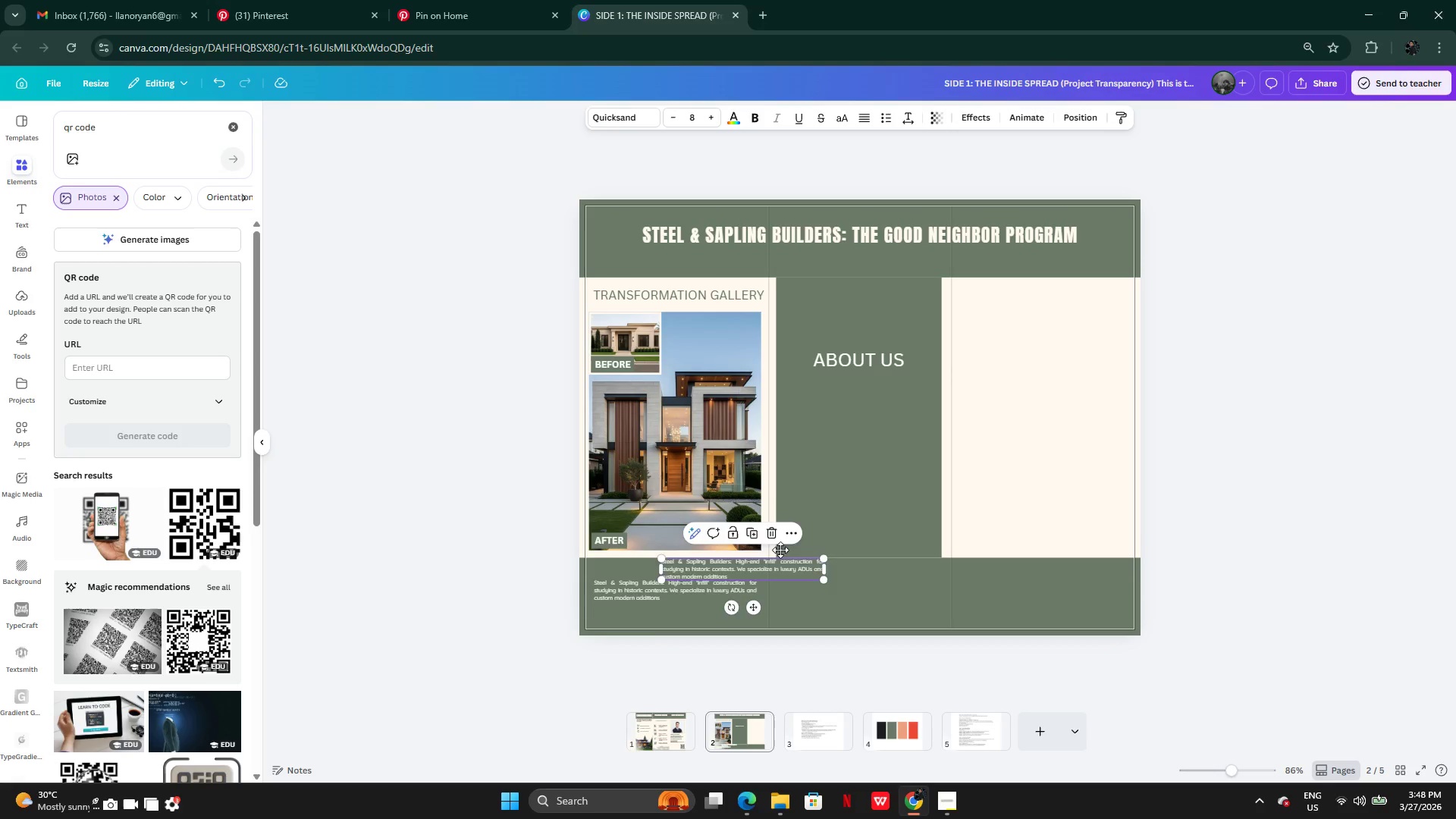 
left_click_drag(start_coordinate=[751, 570], to_coordinate=[887, 400])
 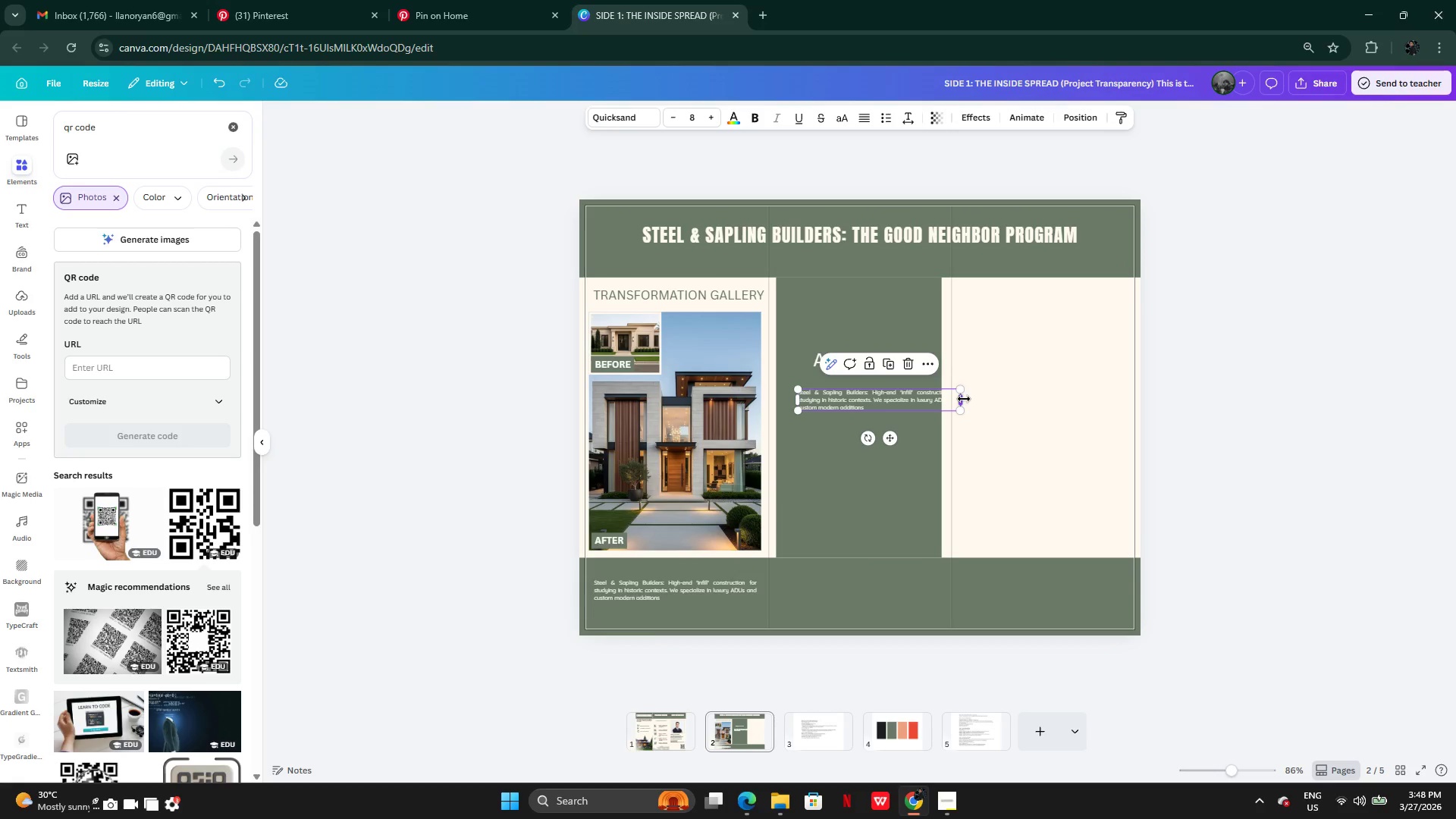 
left_click_drag(start_coordinate=[965, 399], to_coordinate=[931, 397])
 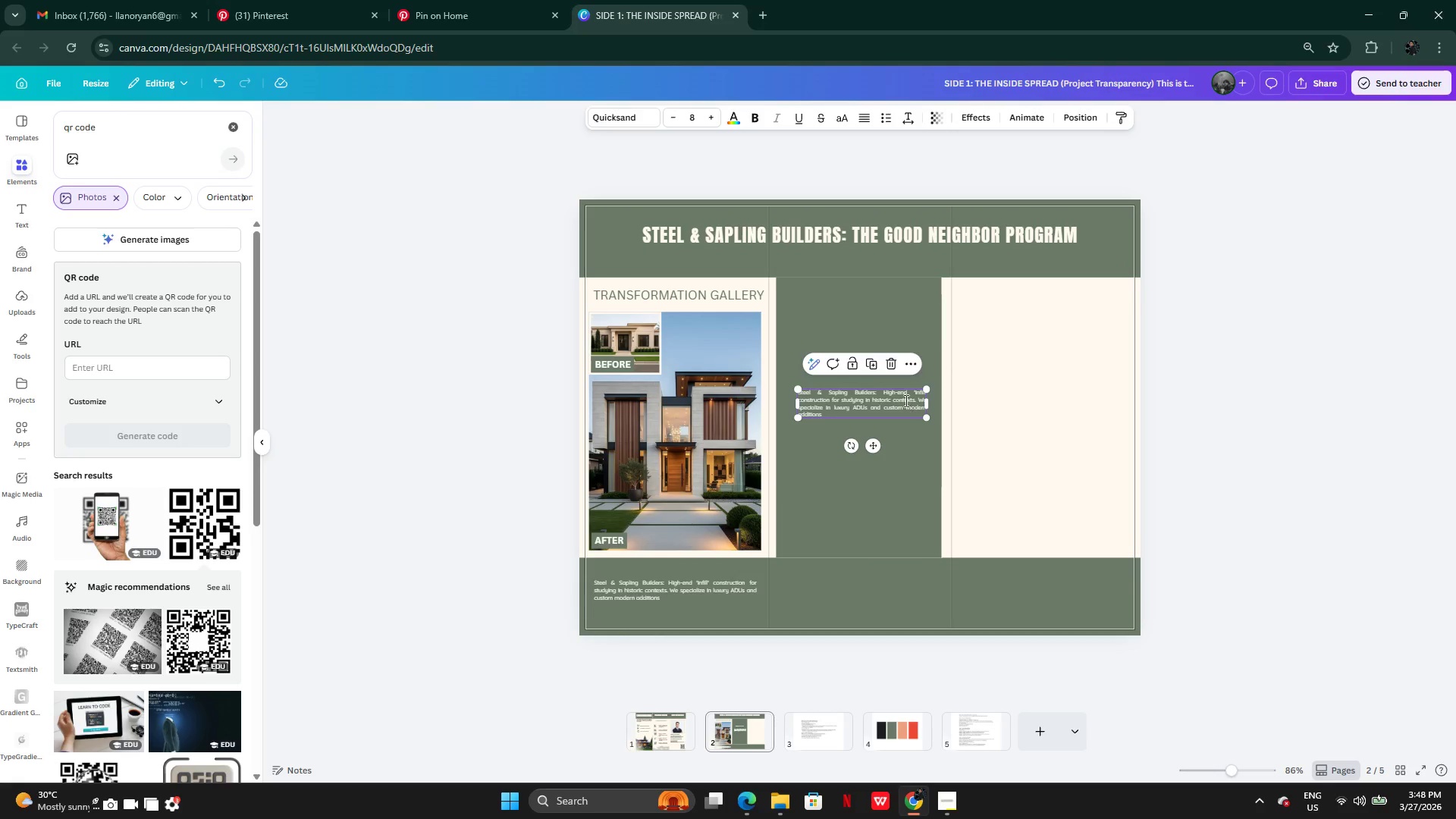 
double_click([905, 400])
 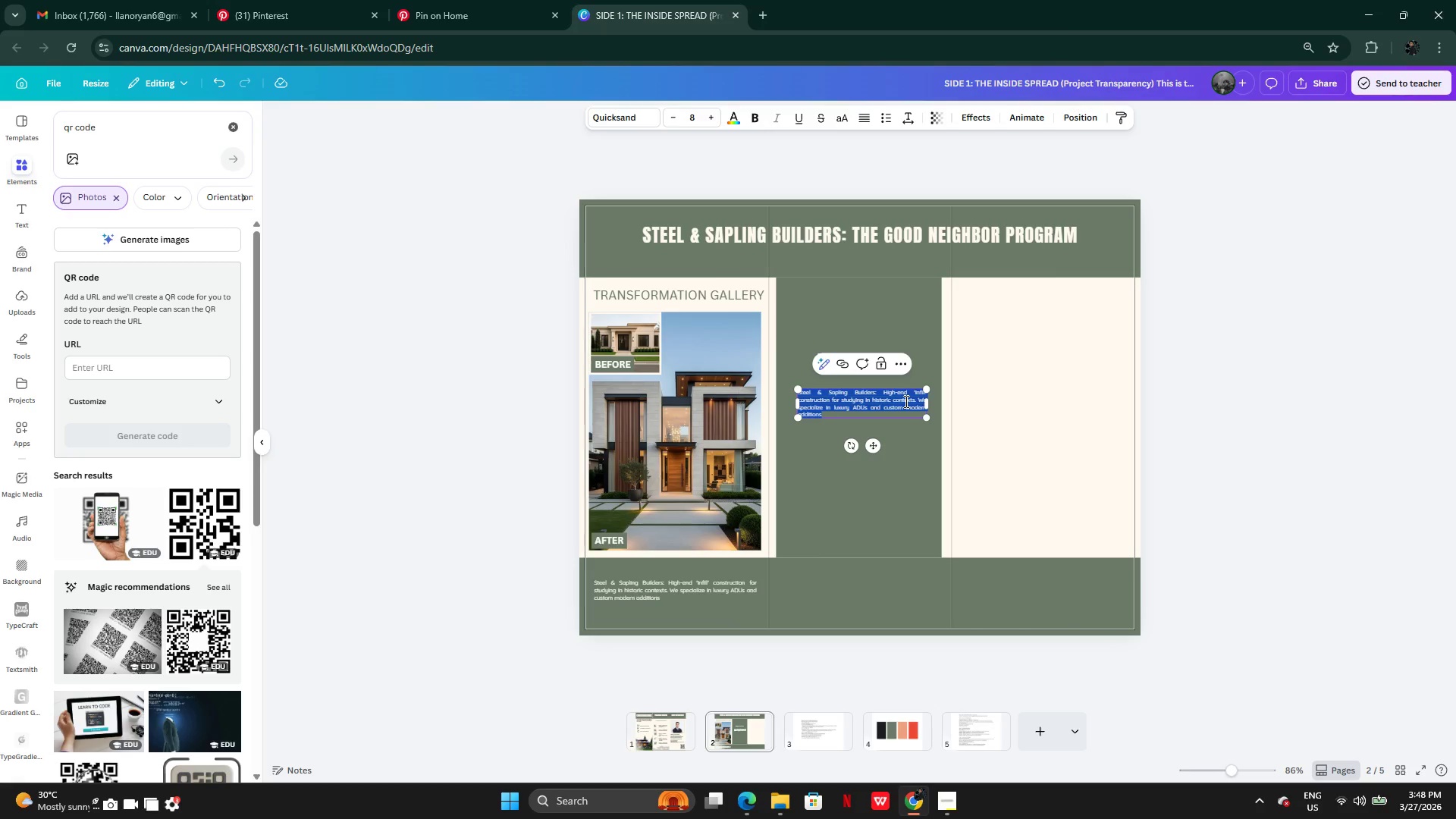 
key(Control+V)
 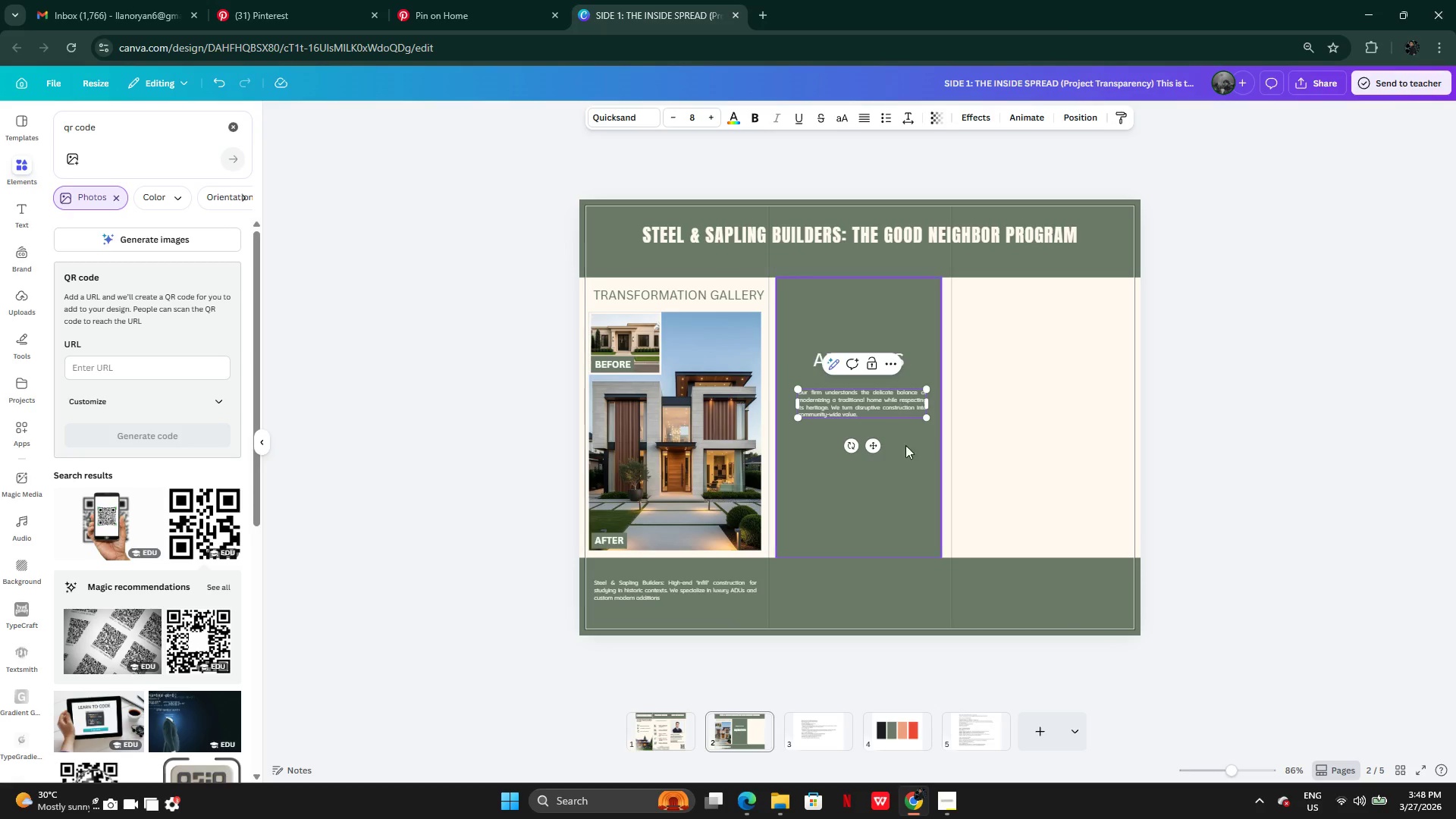 
left_click([894, 480])
 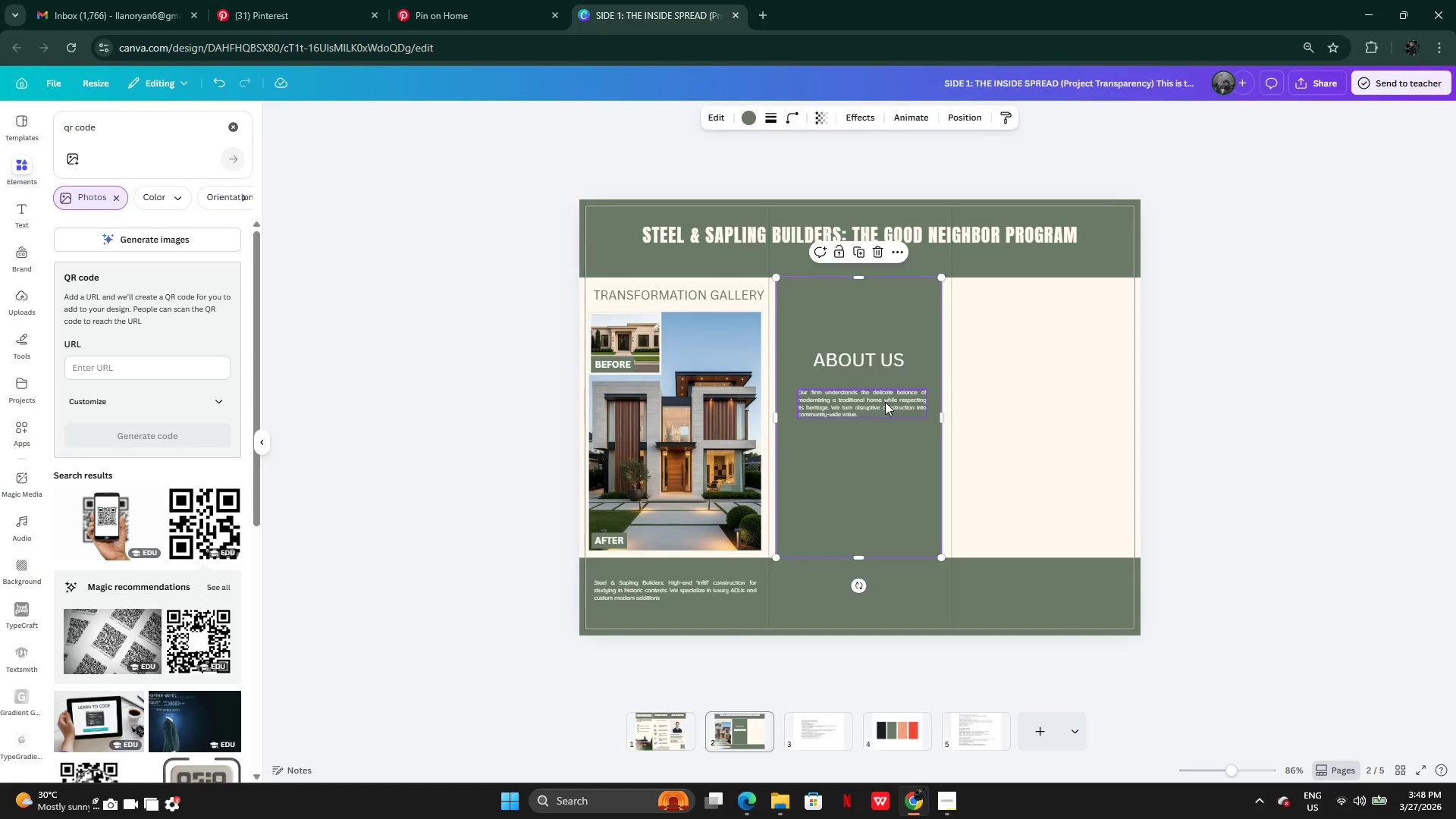 
left_click_drag(start_coordinate=[885, 402], to_coordinate=[880, 413])
 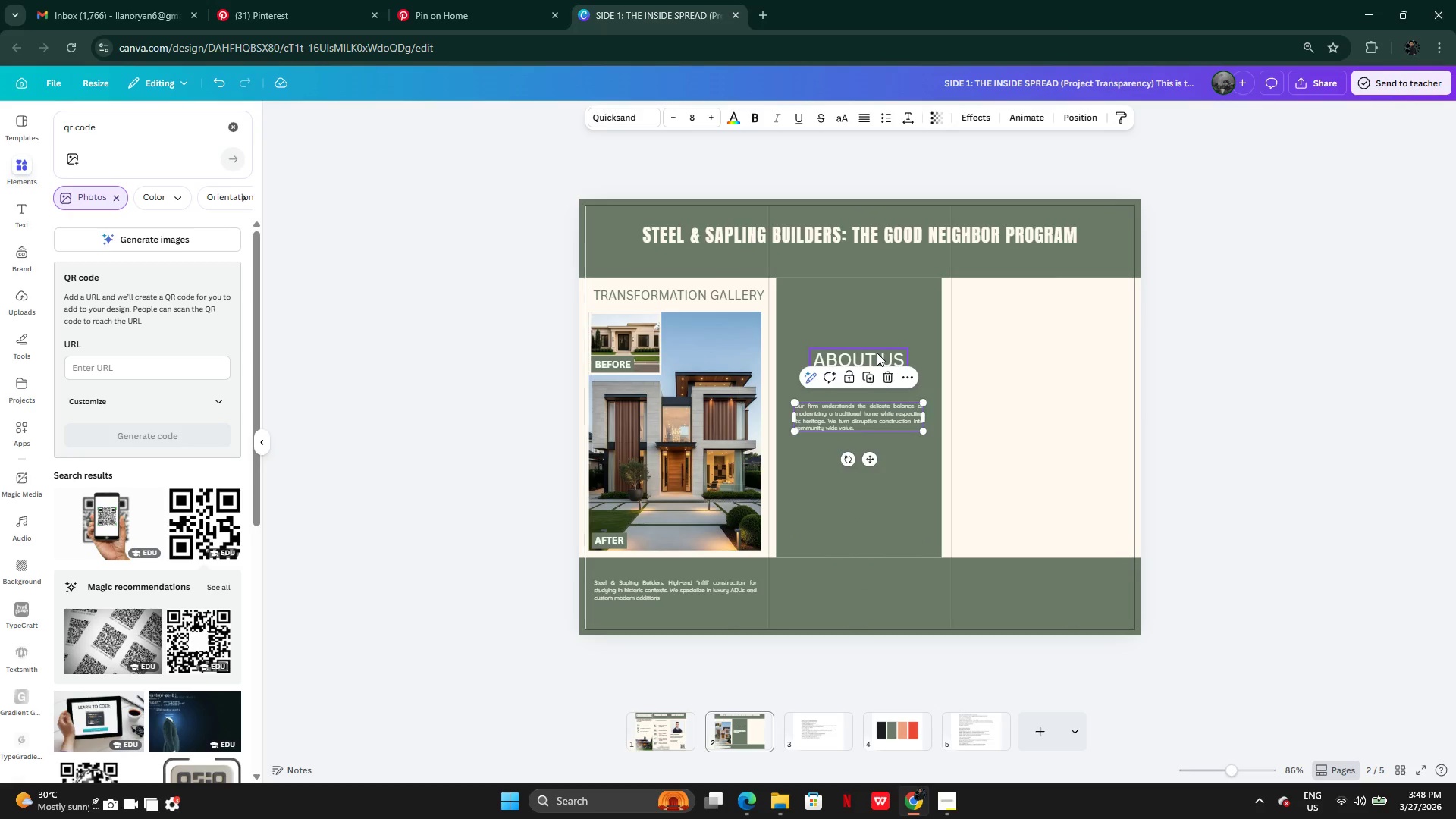 
left_click([877, 353])
 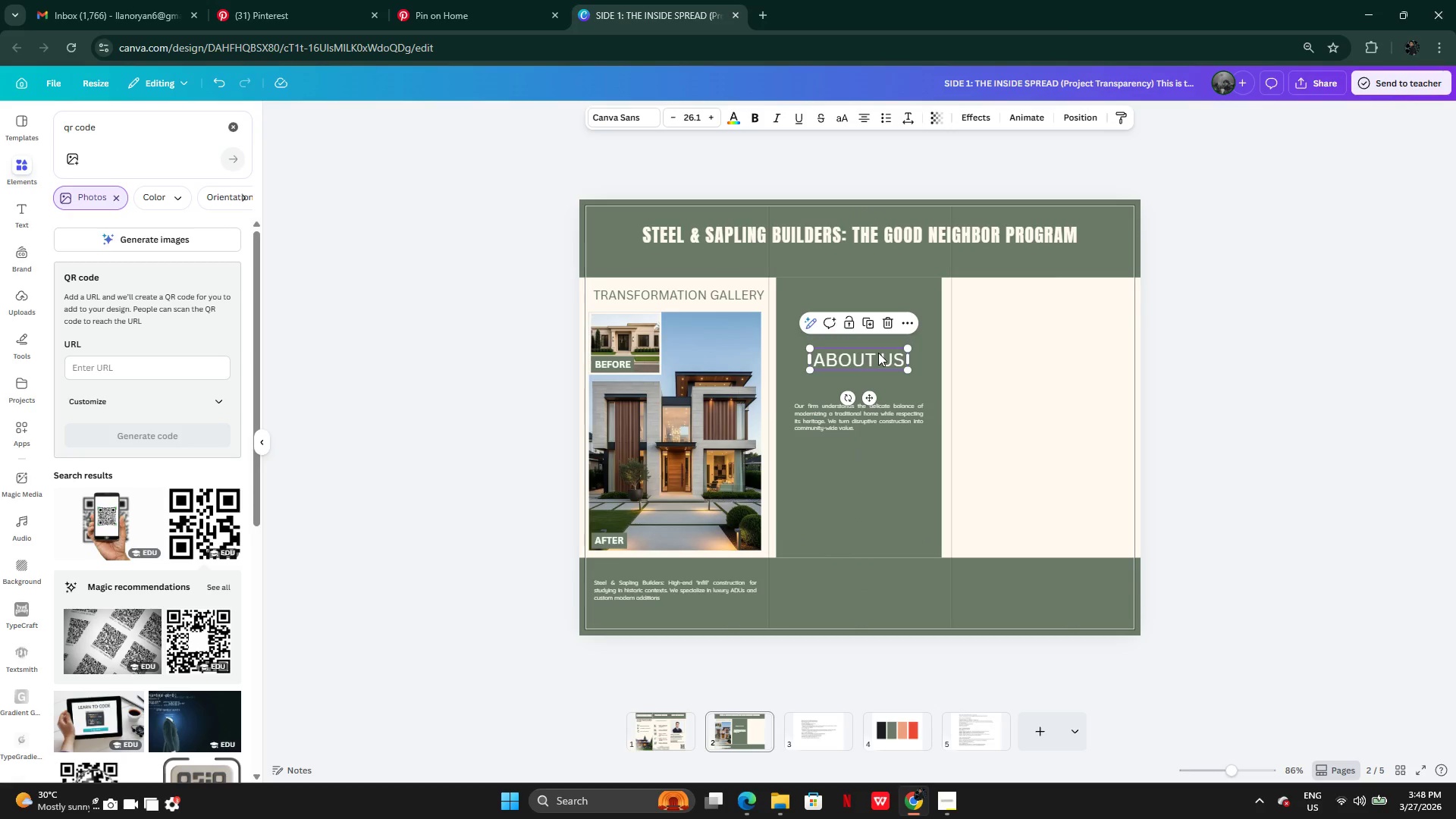 
left_click_drag(start_coordinate=[878, 353], to_coordinate=[874, 375])
 